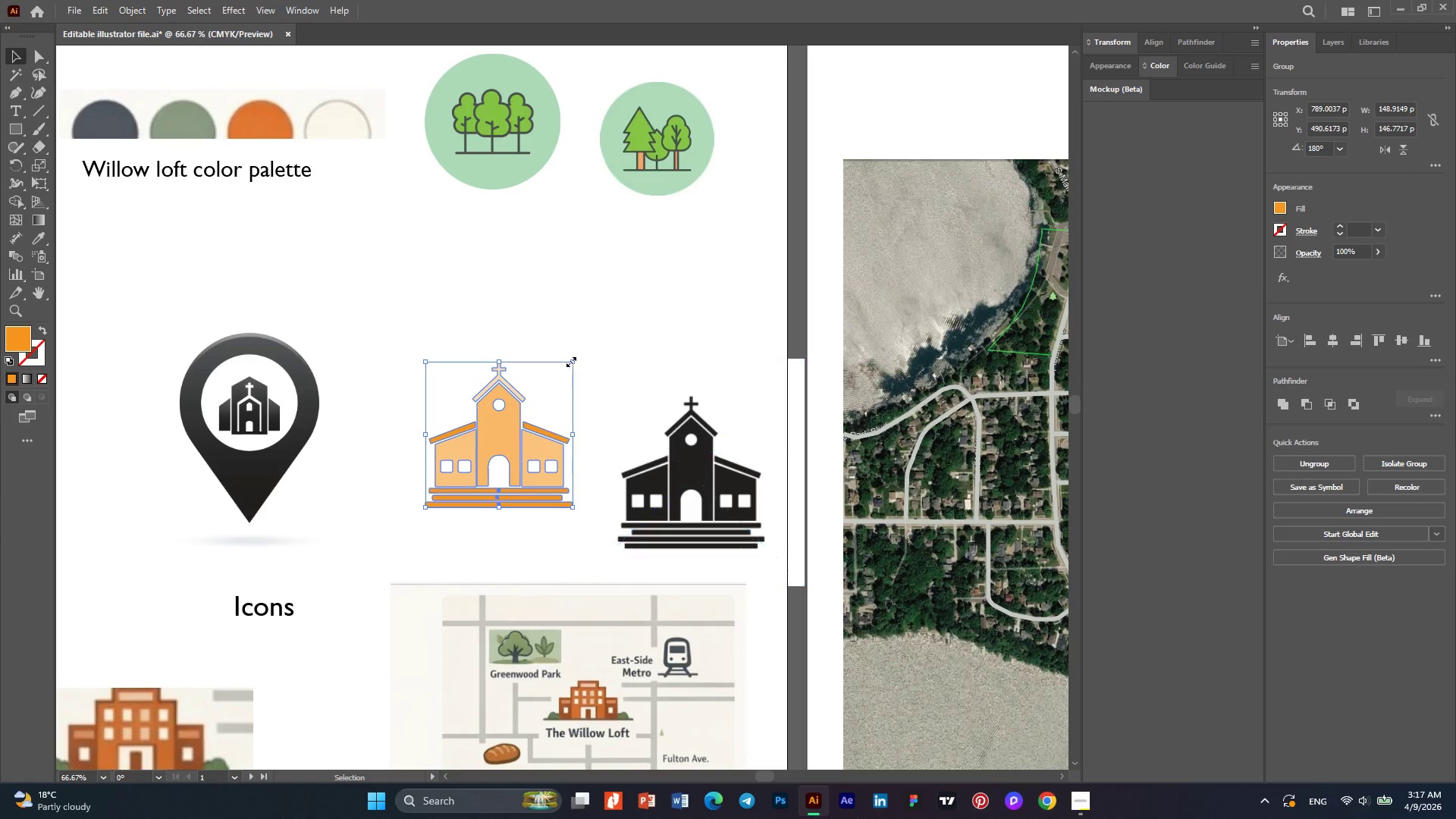 
hold_key(key=ShiftLeft, duration=1.3)
left_click_drag(start_coordinate=[570, 360], to_coordinate=[521, 443])
 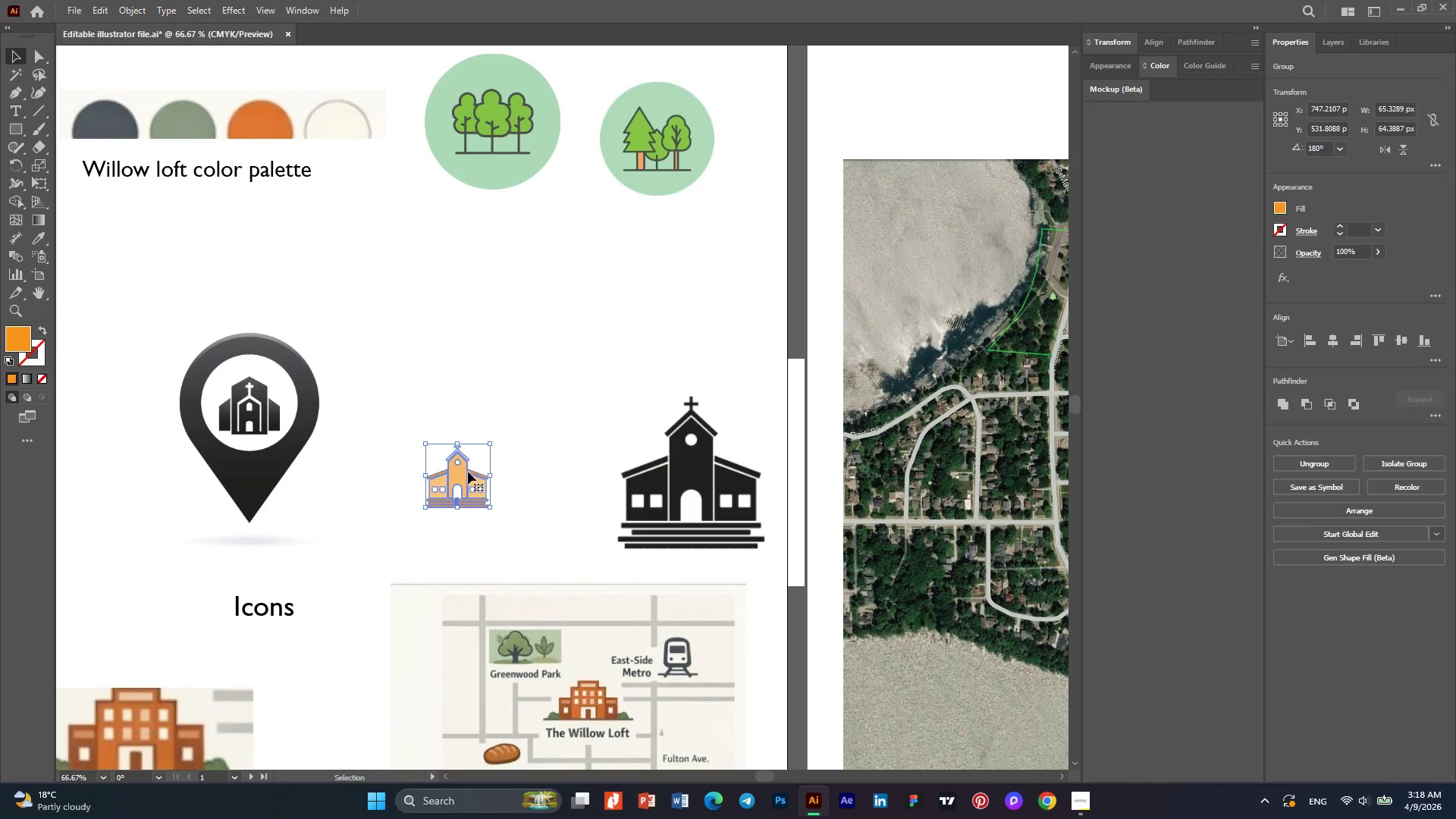 
left_click_drag(start_coordinate=[468, 472], to_coordinate=[682, 263])
 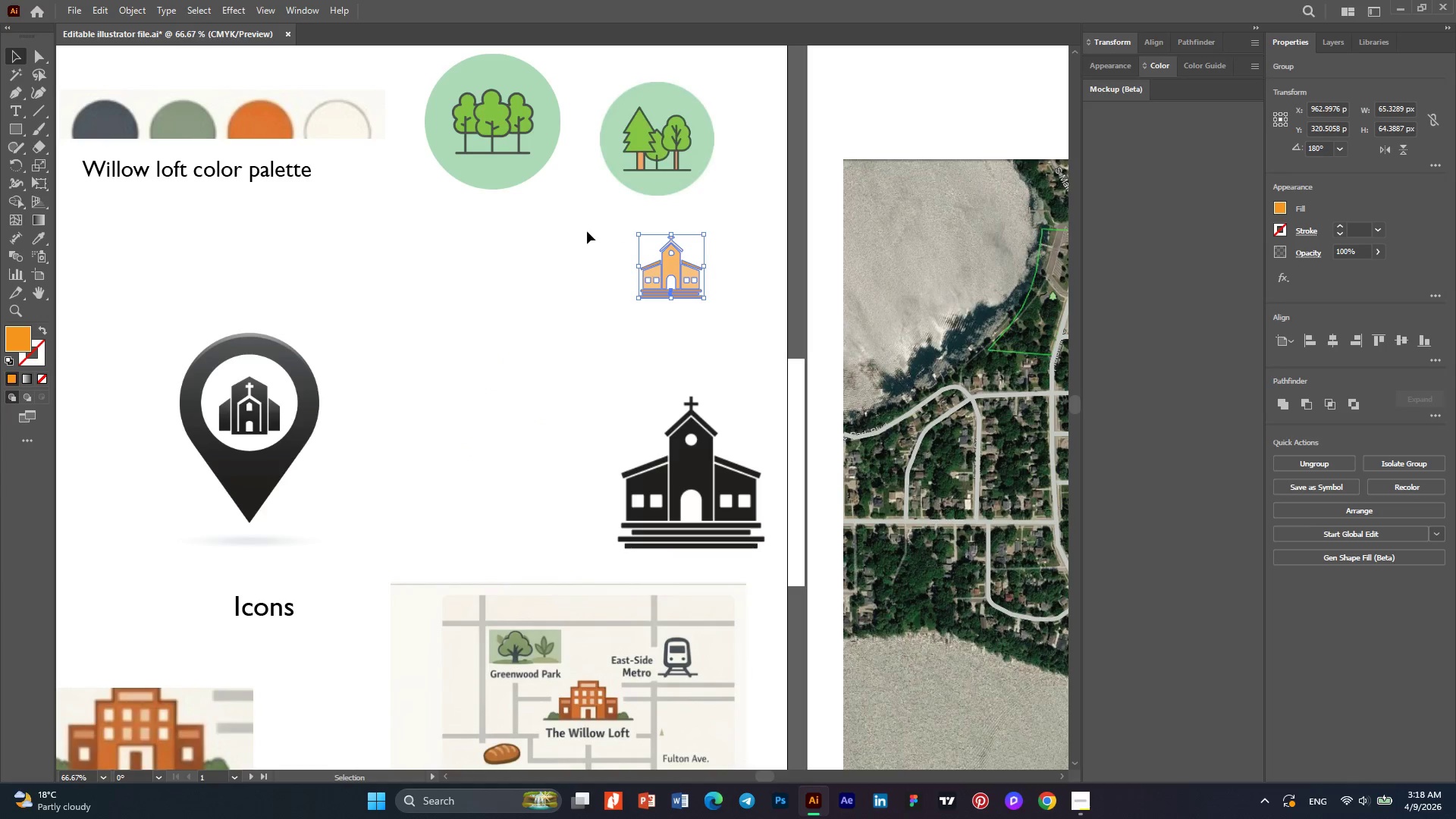 
left_click([587, 231])
 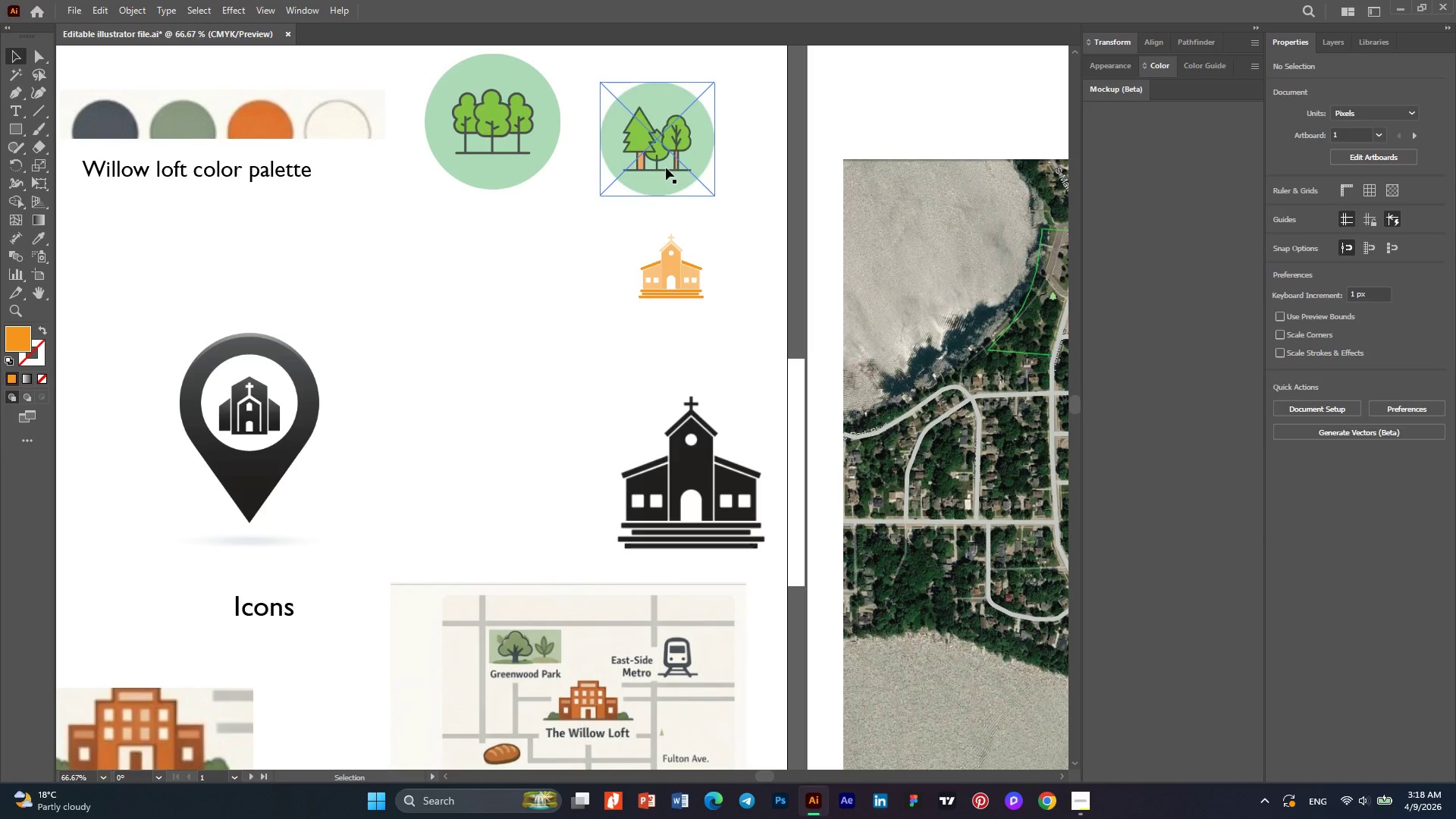 
wait(9.53)
 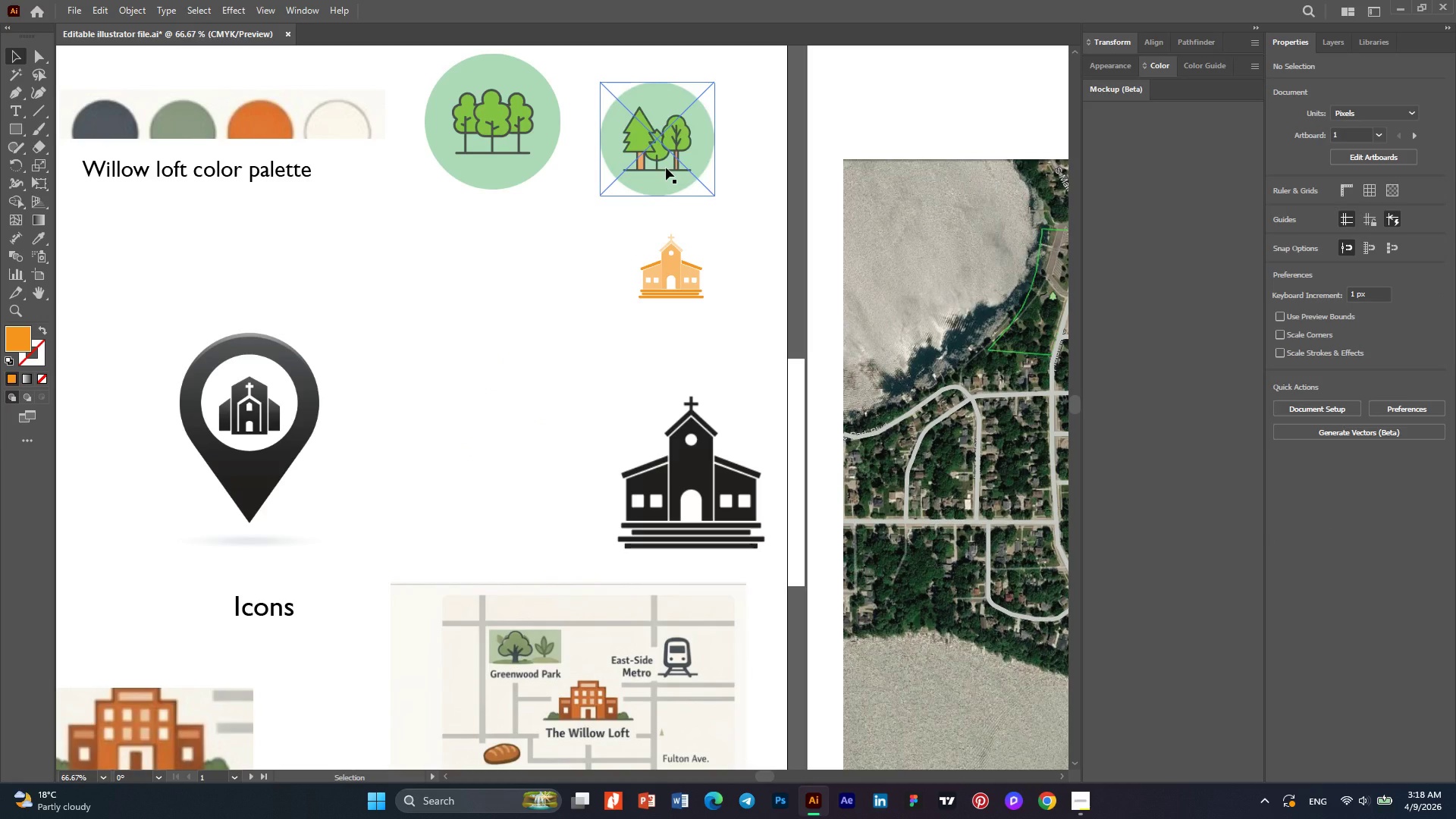 
left_click([642, 167])
 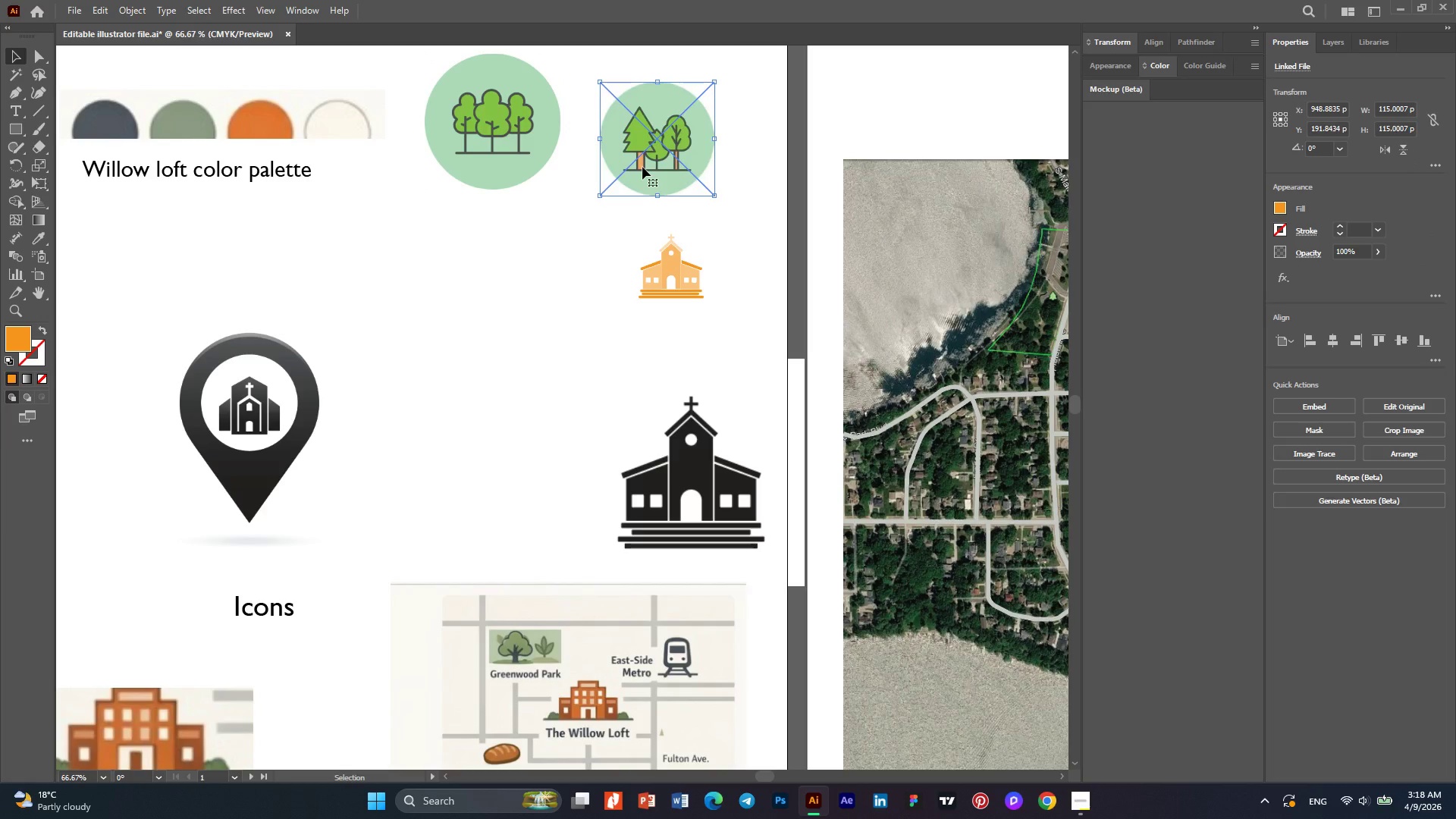 
key(Delete)
 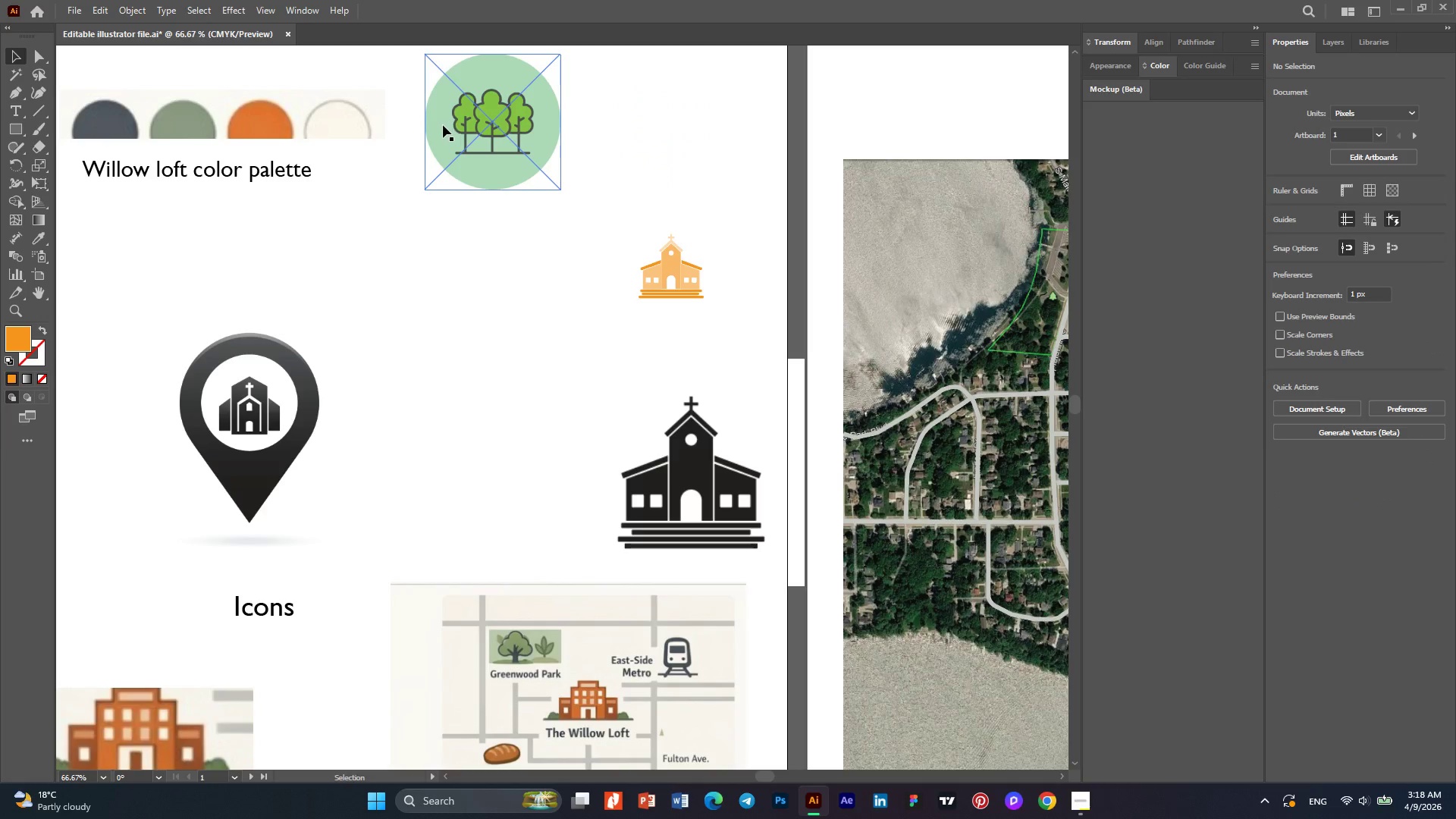 
scroll: coordinate [443, 125], scroll_direction: up, amount: 1.0
 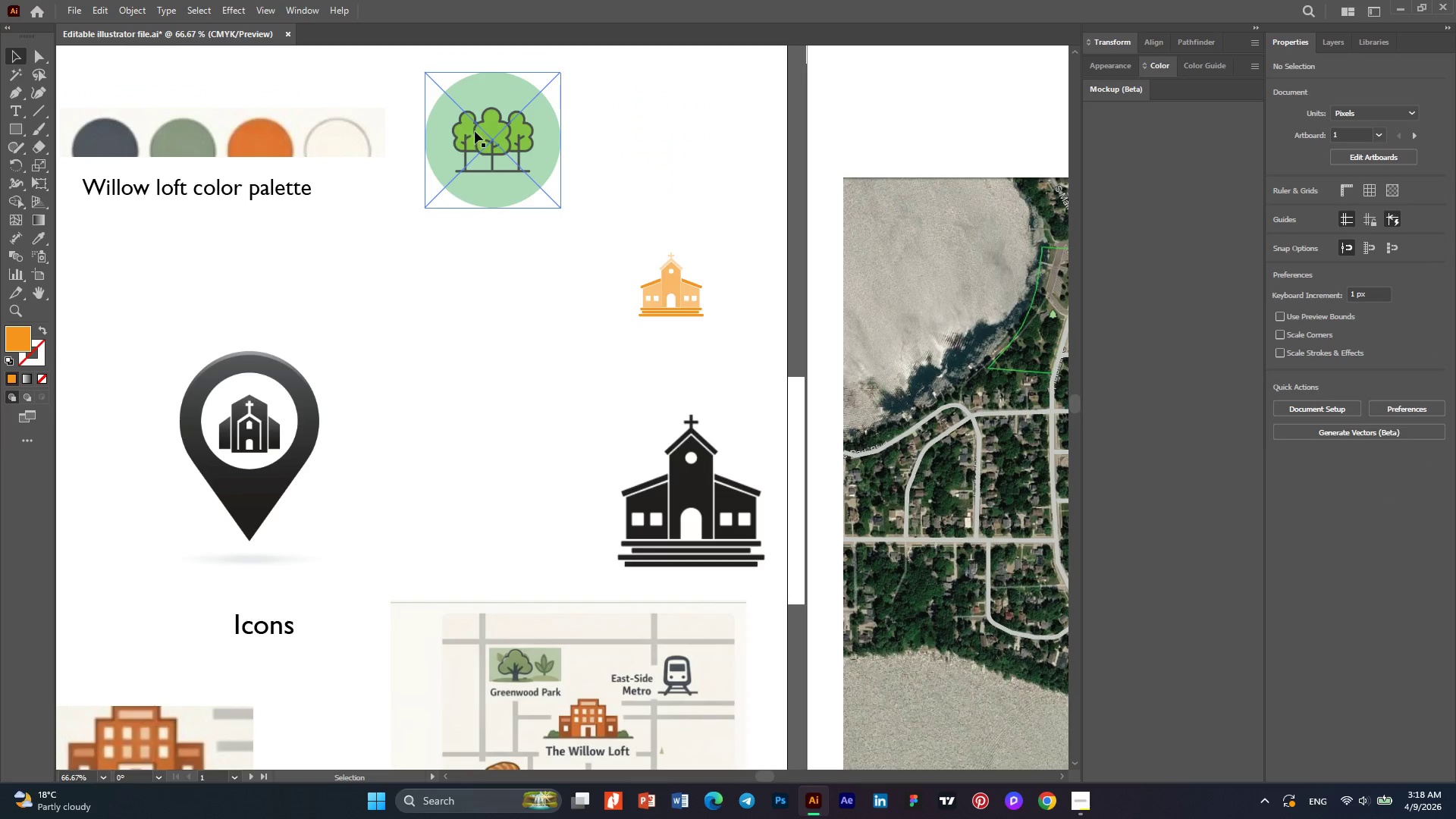 
hold_key(key=AltLeft, duration=0.36)
scroll: coordinate [475, 131], scroll_direction: up, amount: 2.0
 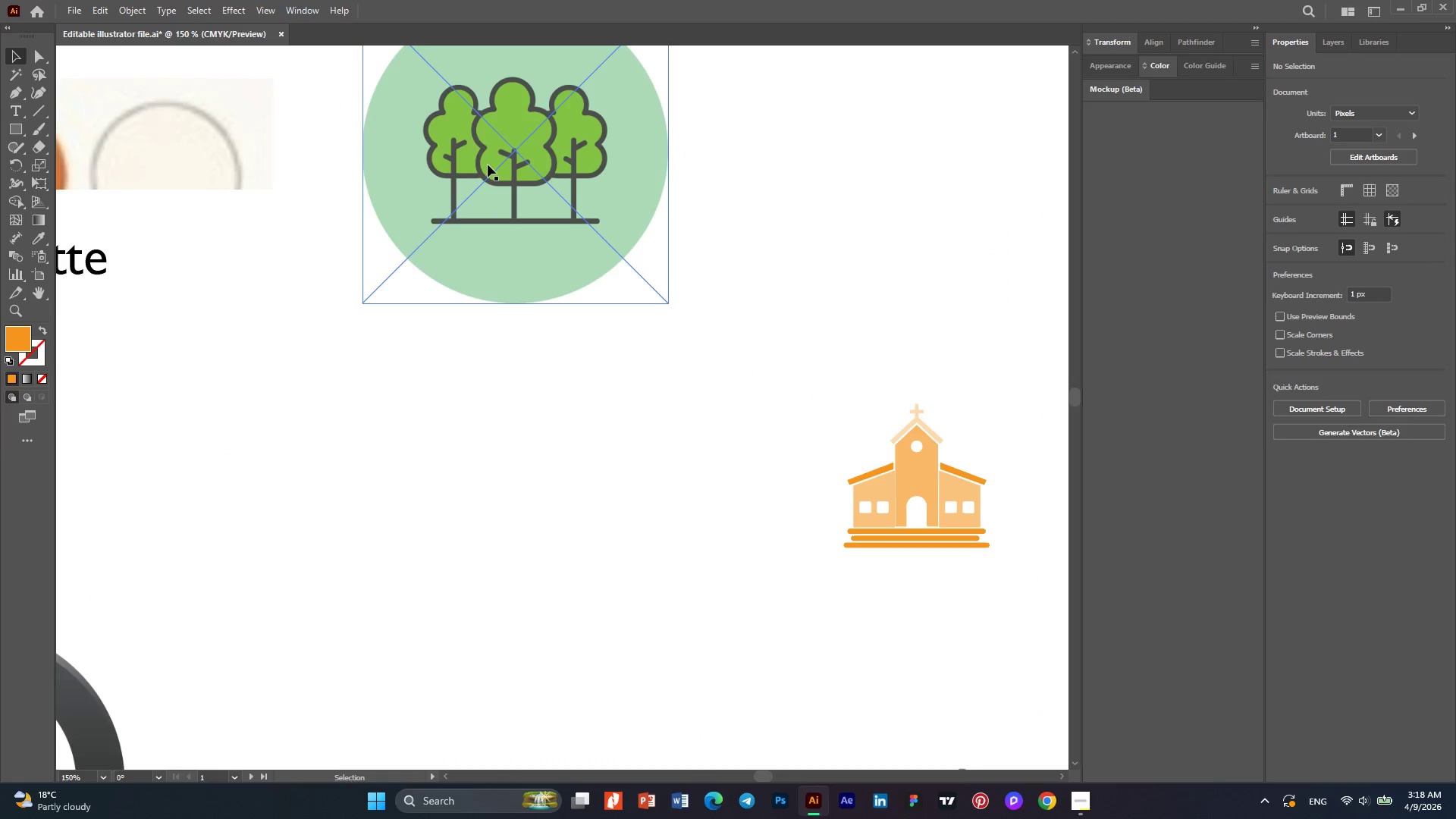 
left_click_drag(start_coordinate=[488, 165], to_coordinate=[481, 231])
 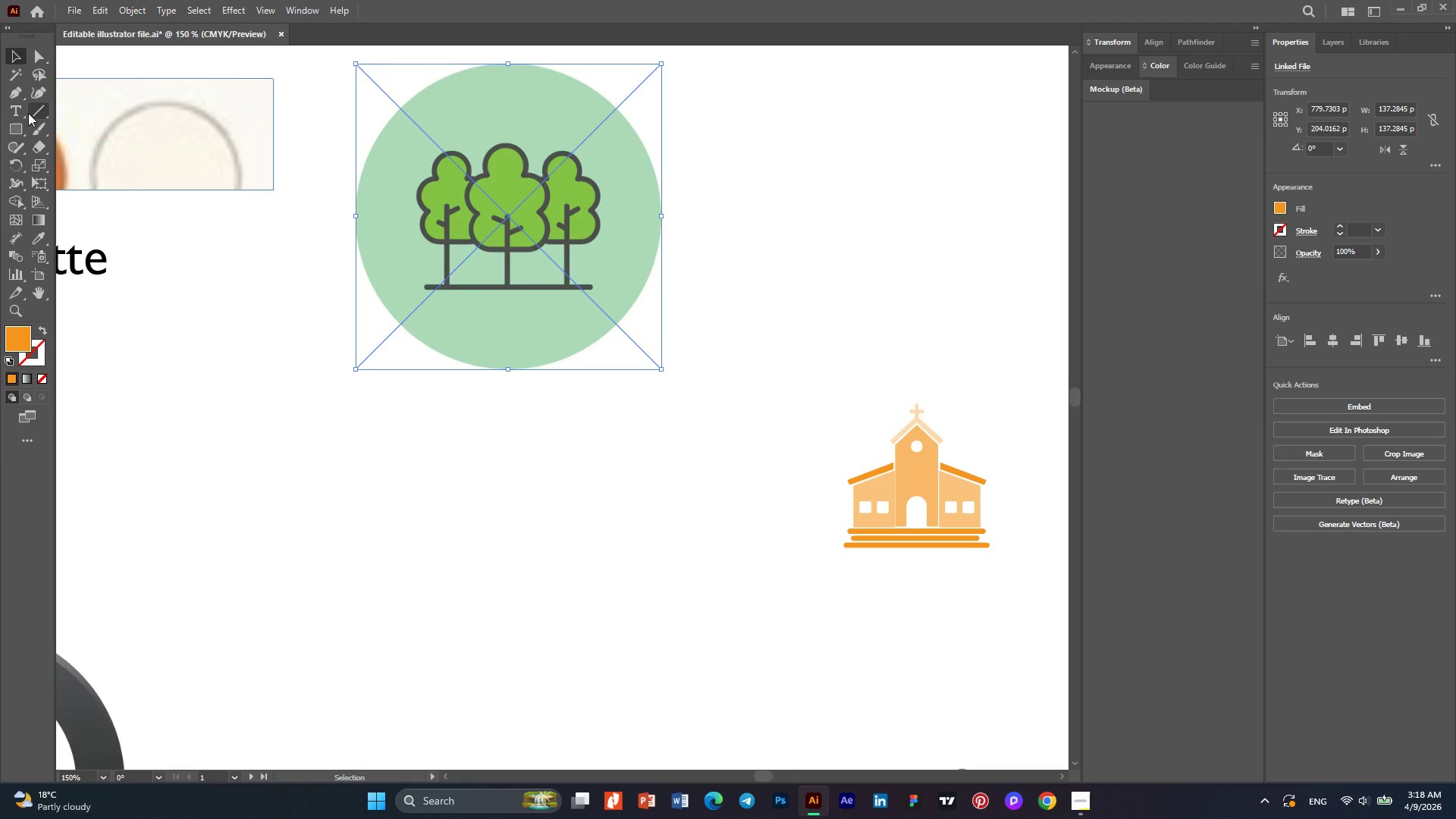 
left_click([20, 94])
 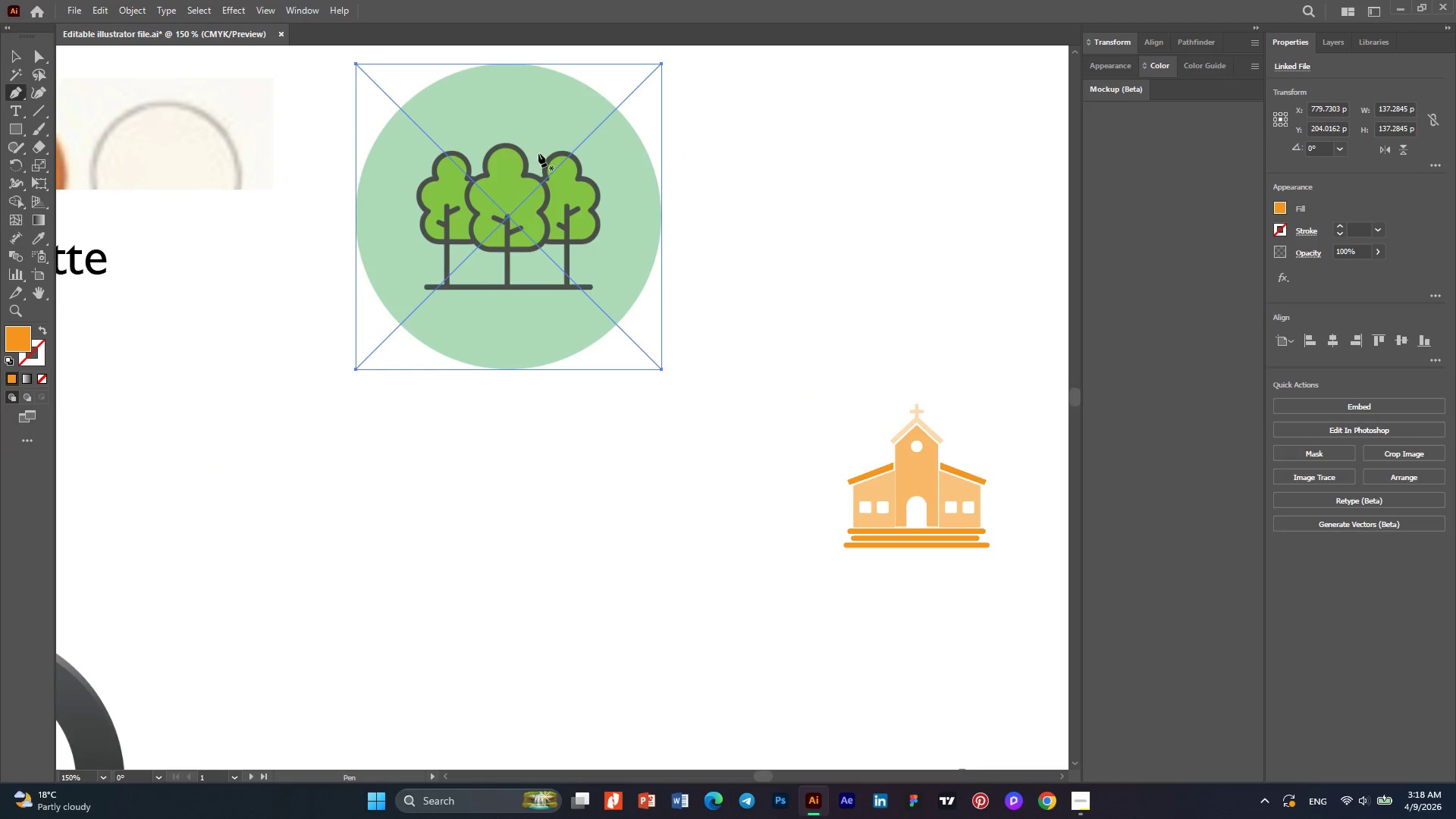 
hold_key(key=AltLeft, duration=0.38)
scroll: coordinate [549, 150], scroll_direction: up, amount: 3.0
 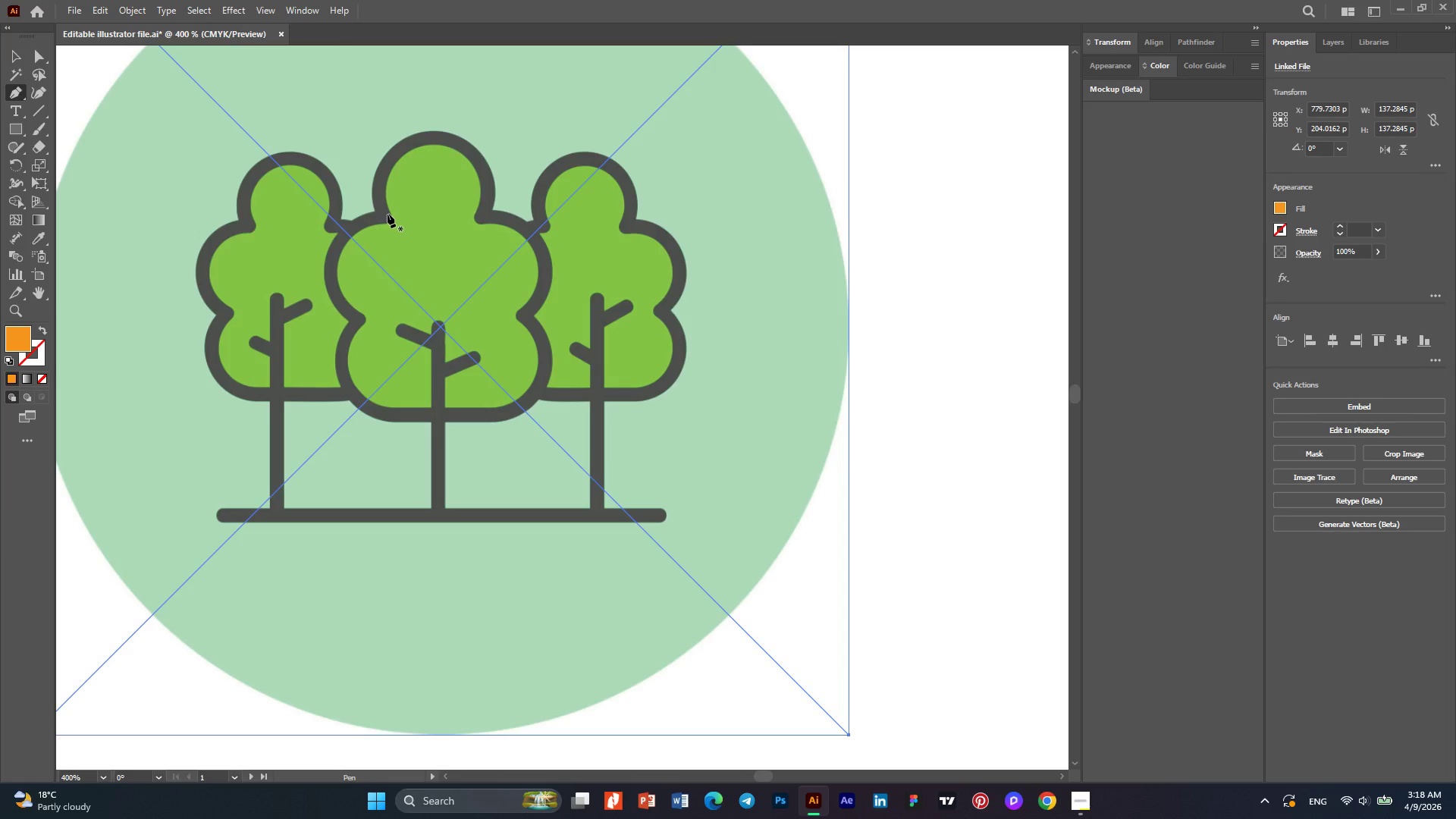 
left_click([388, 214])
 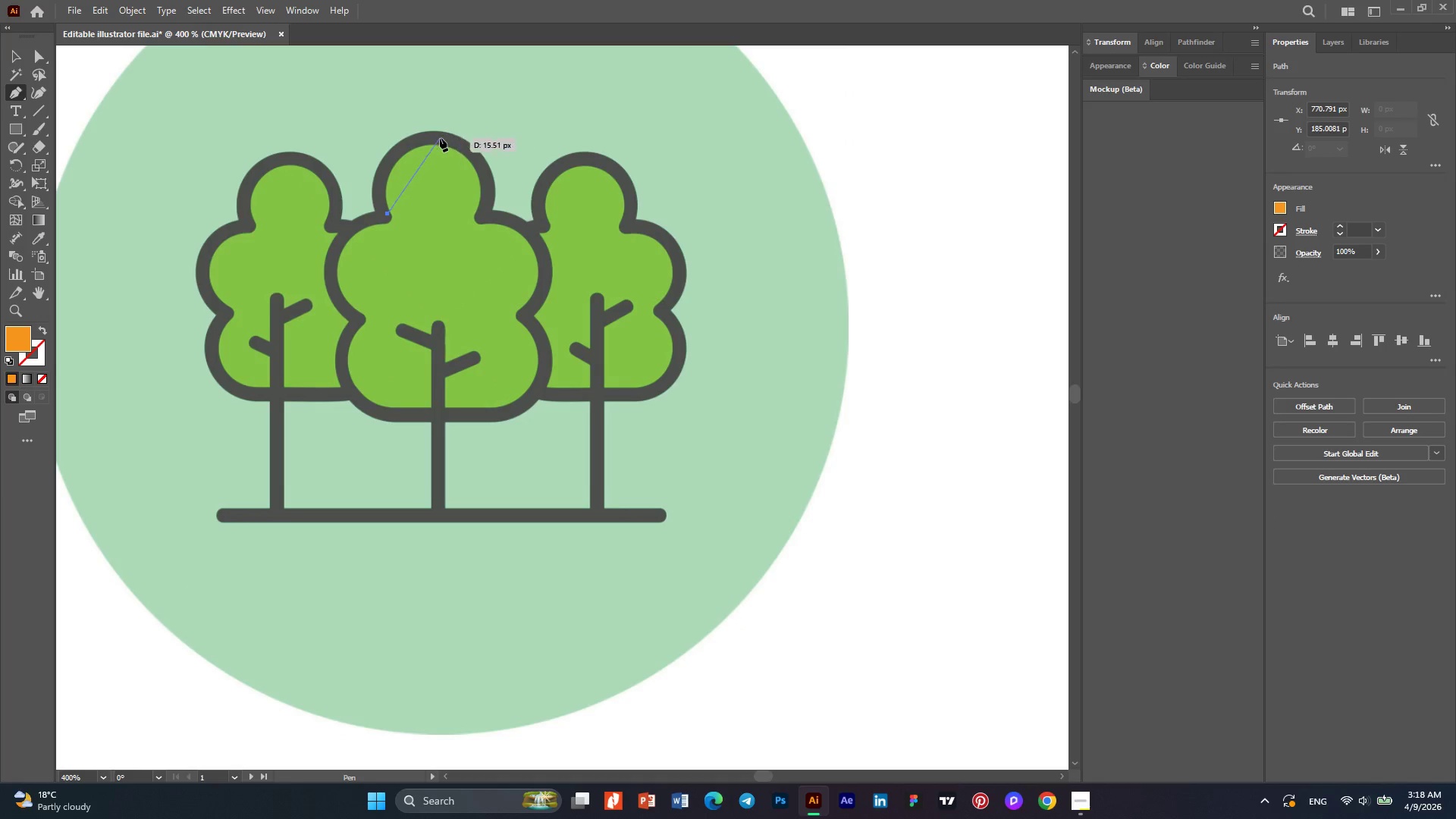 
left_click_drag(start_coordinate=[438, 139], to_coordinate=[515, 139])
 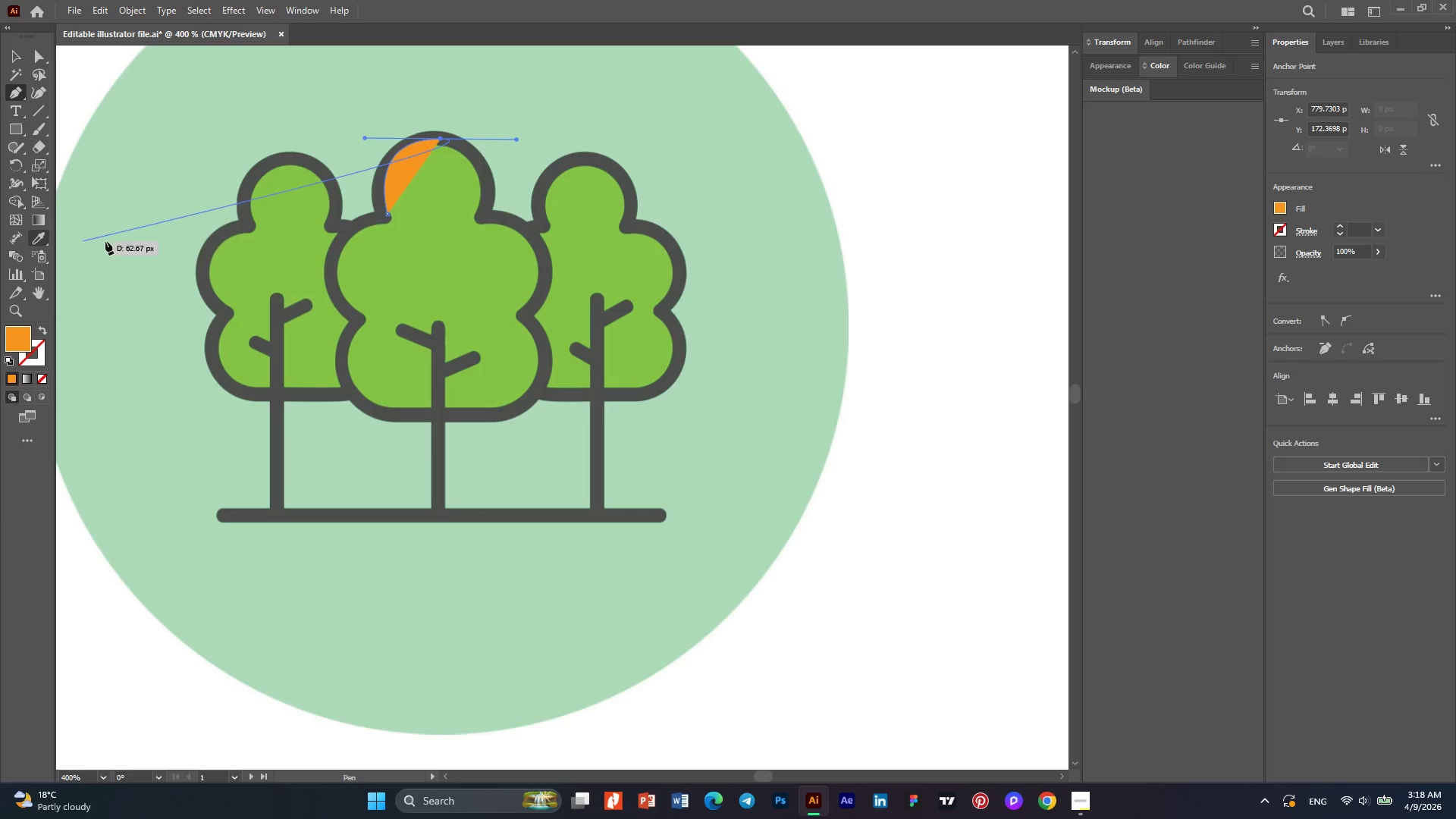 
wait(7.8)
 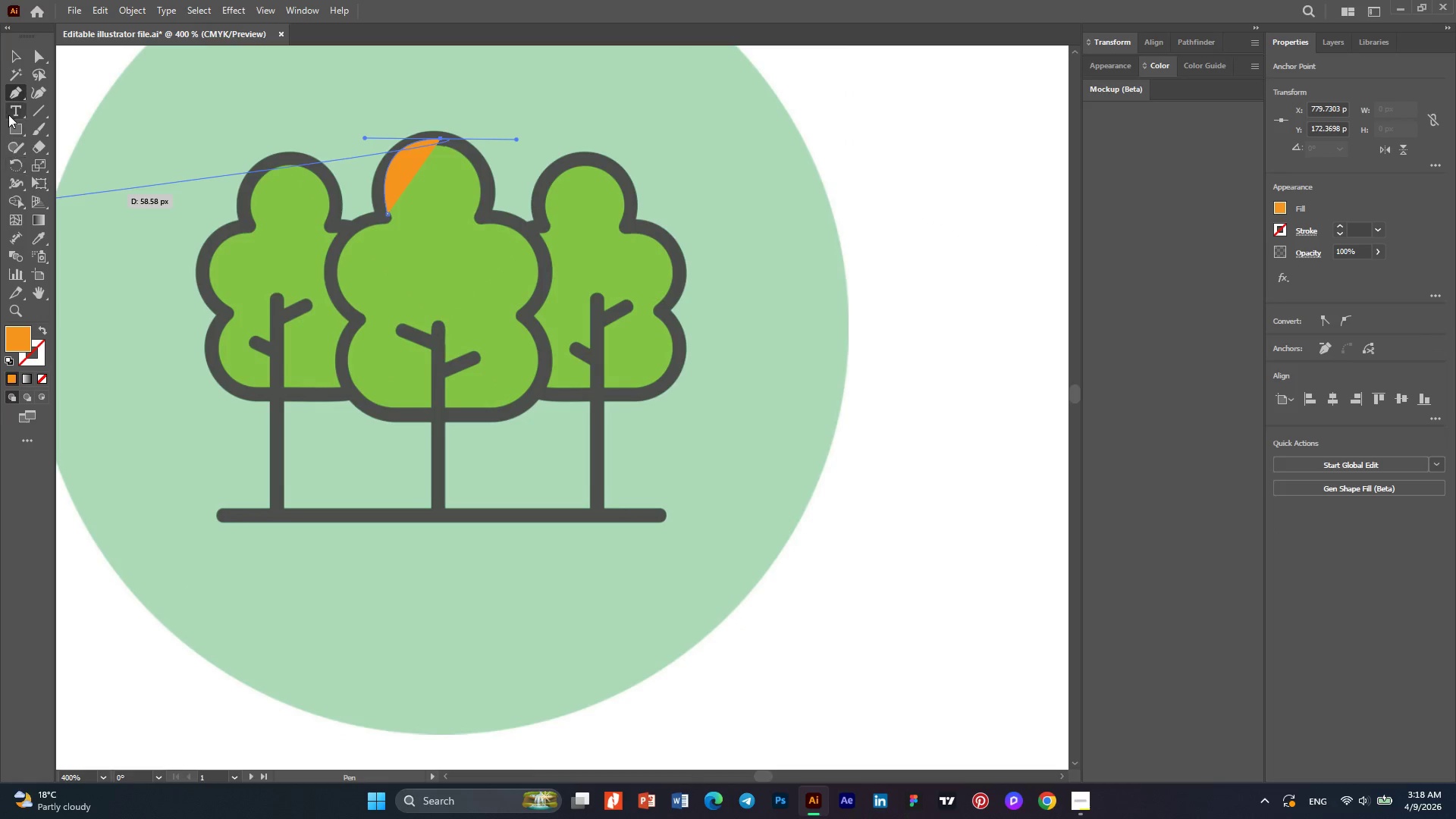 
left_click([42, 241])
 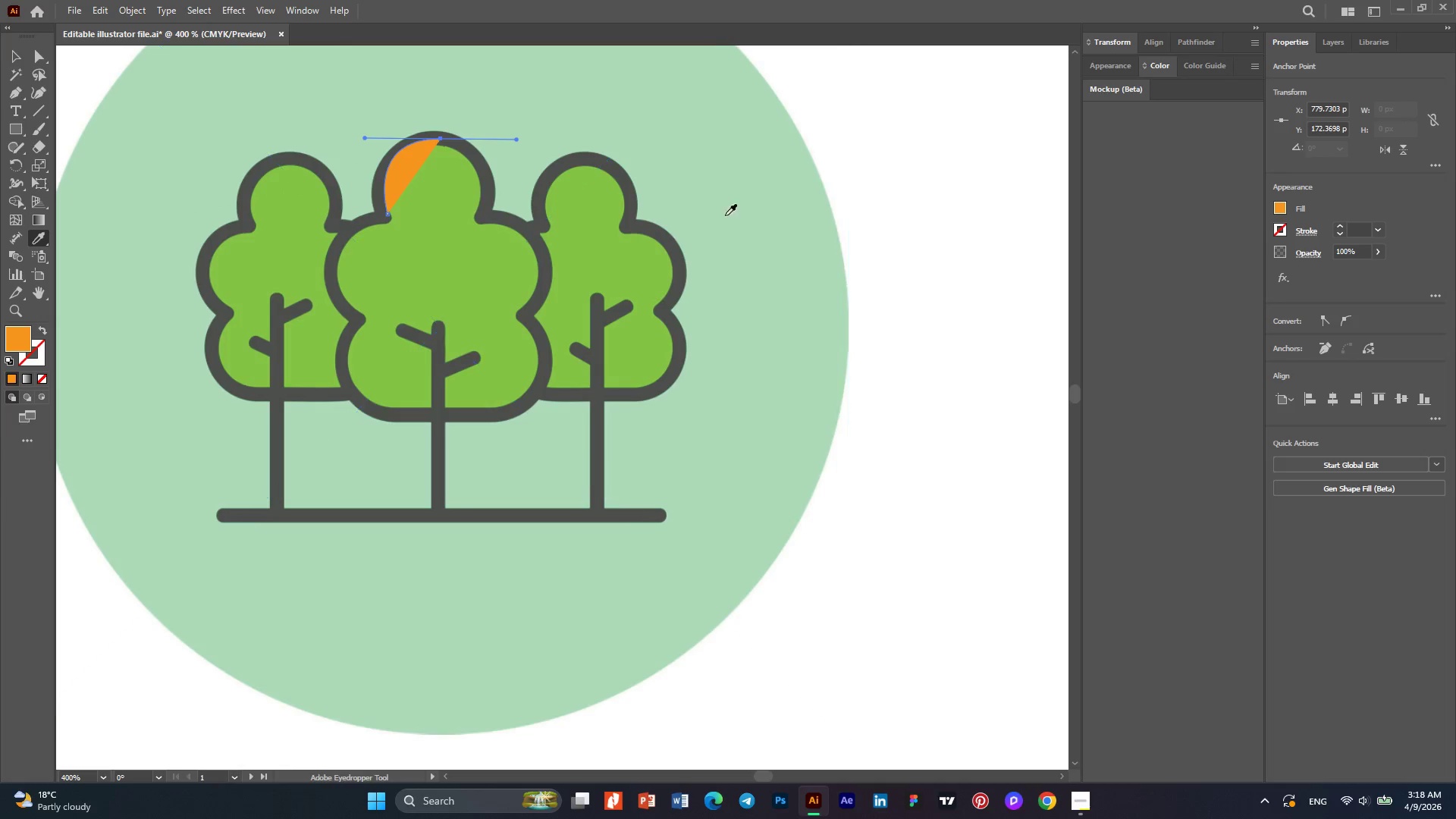 
left_click([746, 203])
 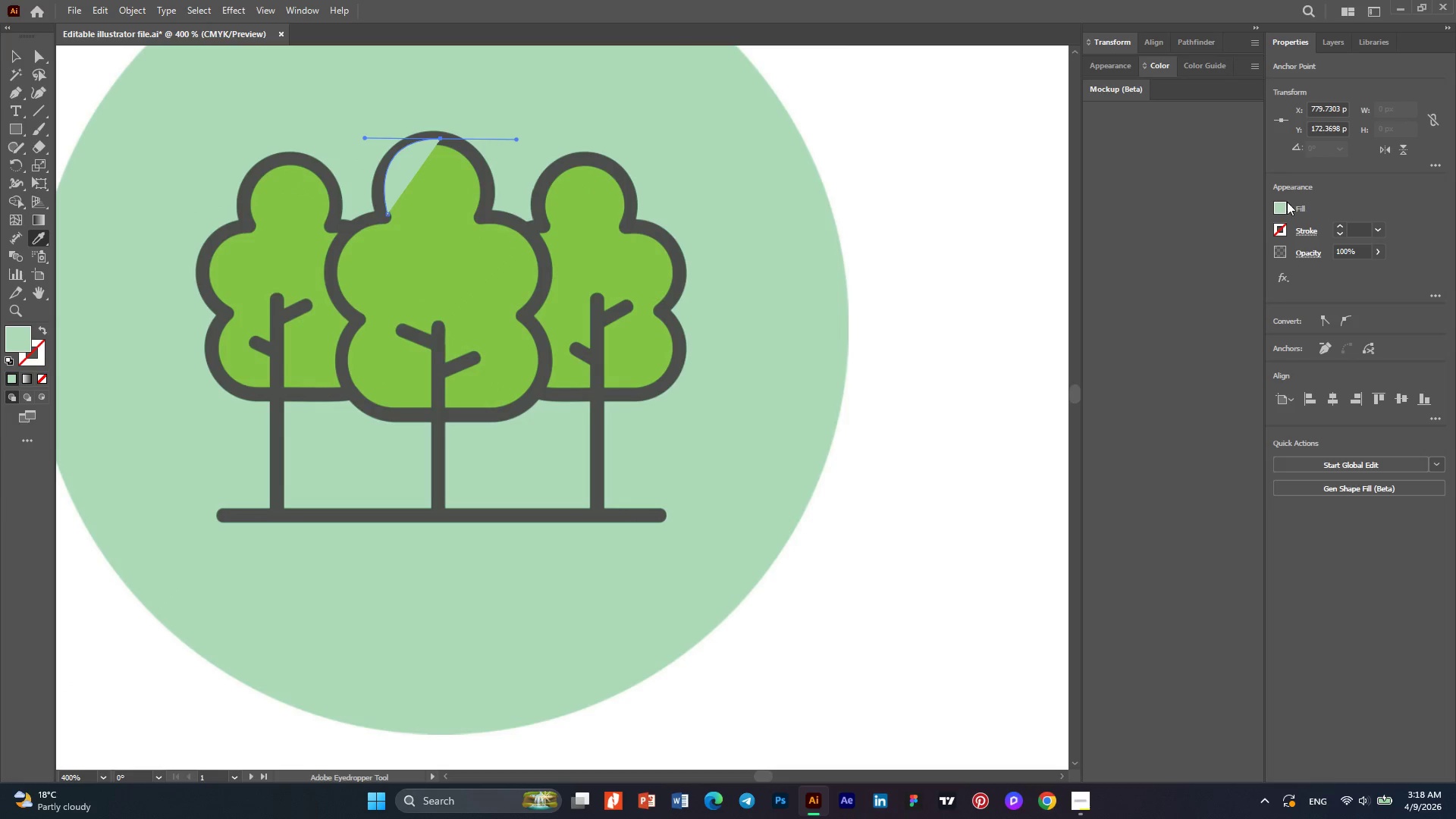 
left_click([1280, 206])
 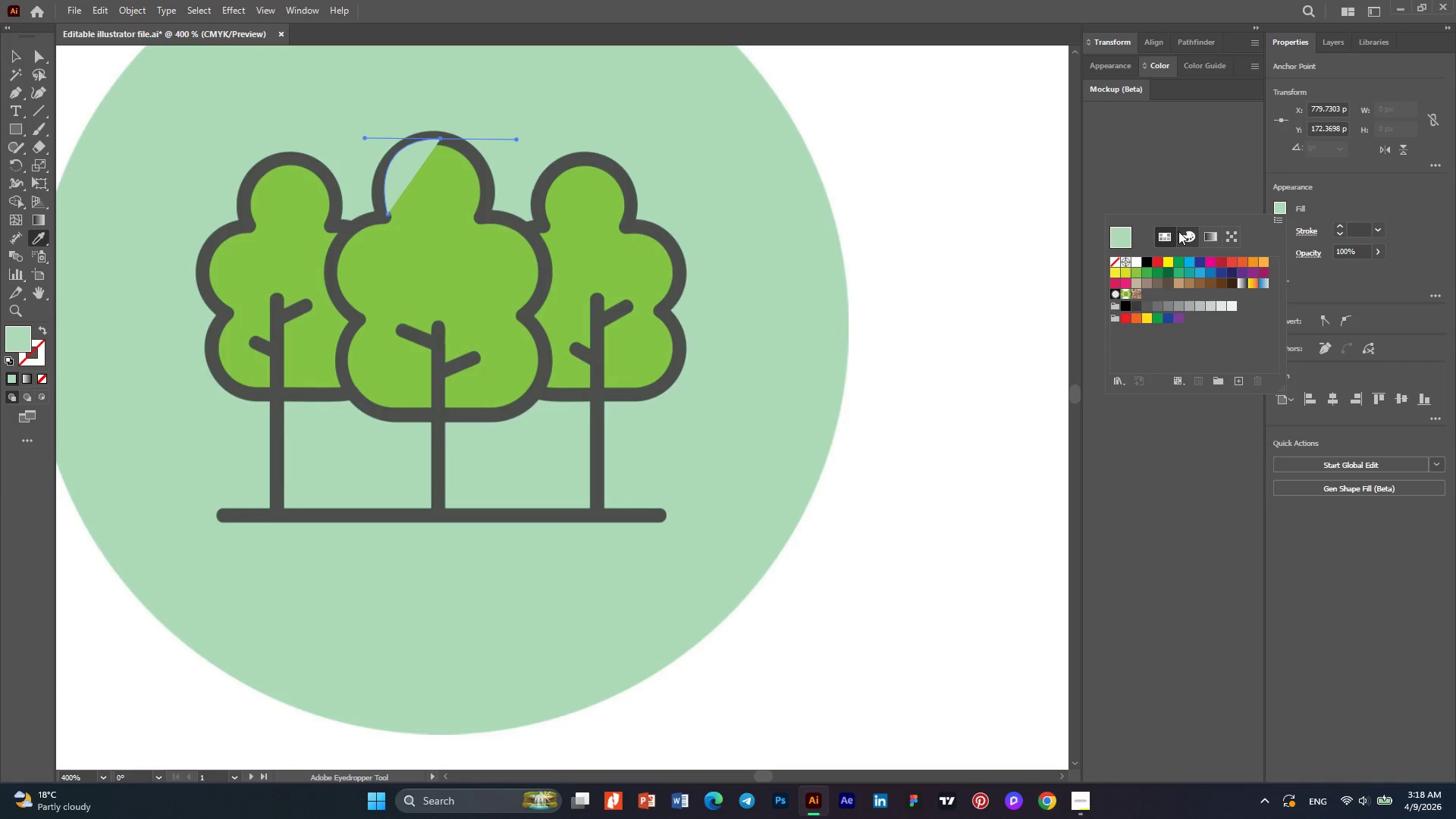 
left_click([1178, 231])
 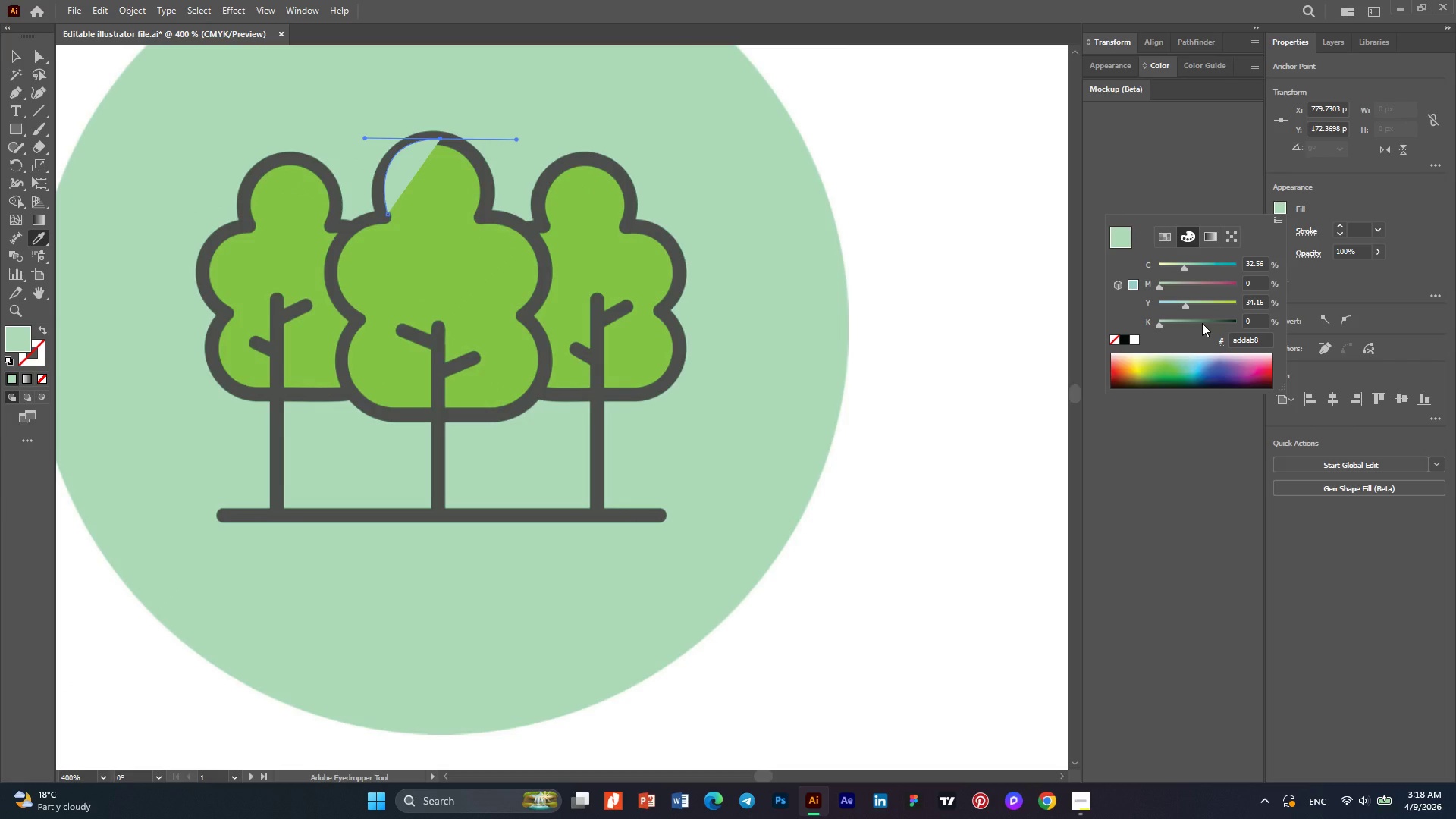 
left_click([1202, 323])
 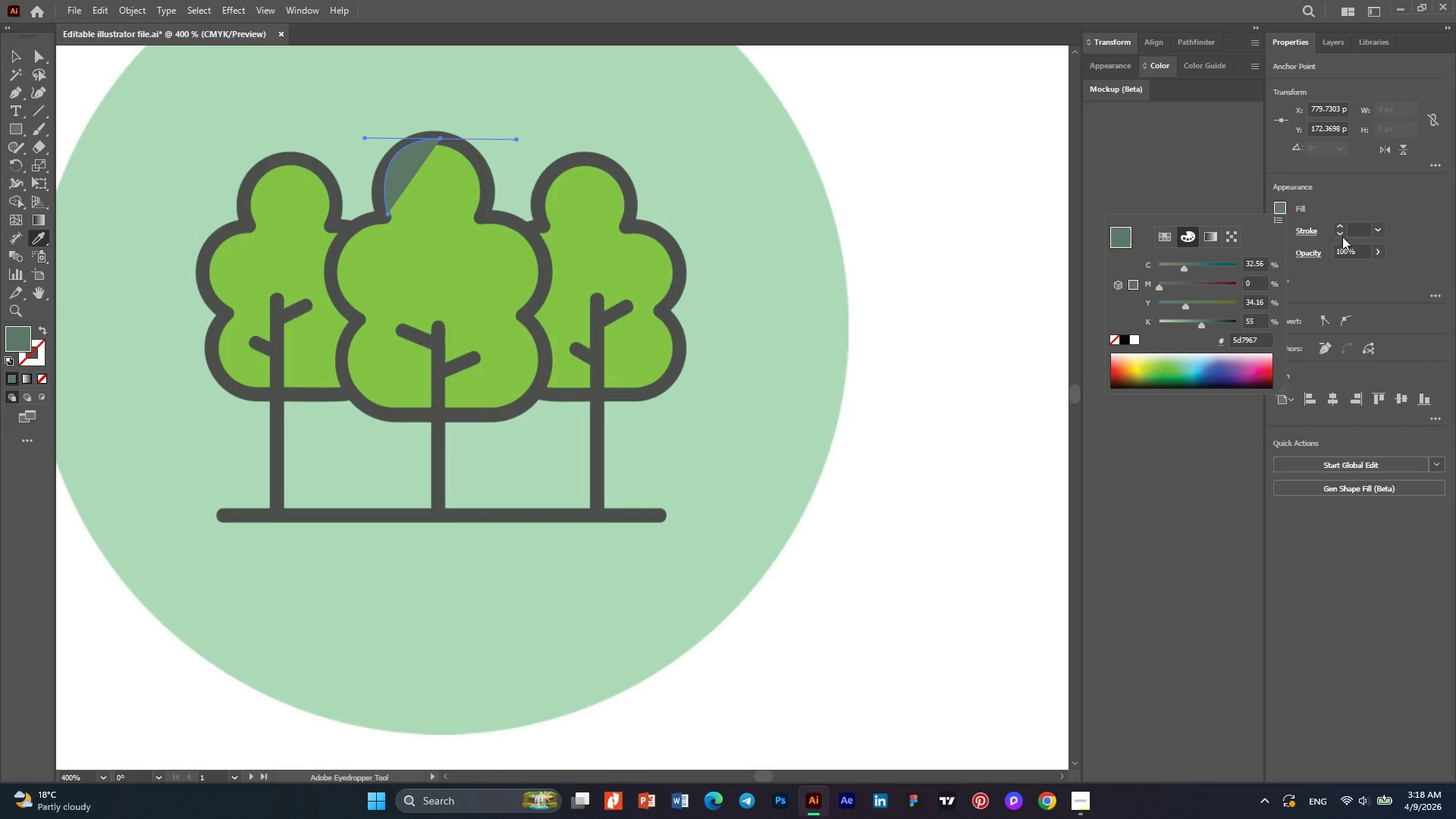 
left_click([1315, 221])
 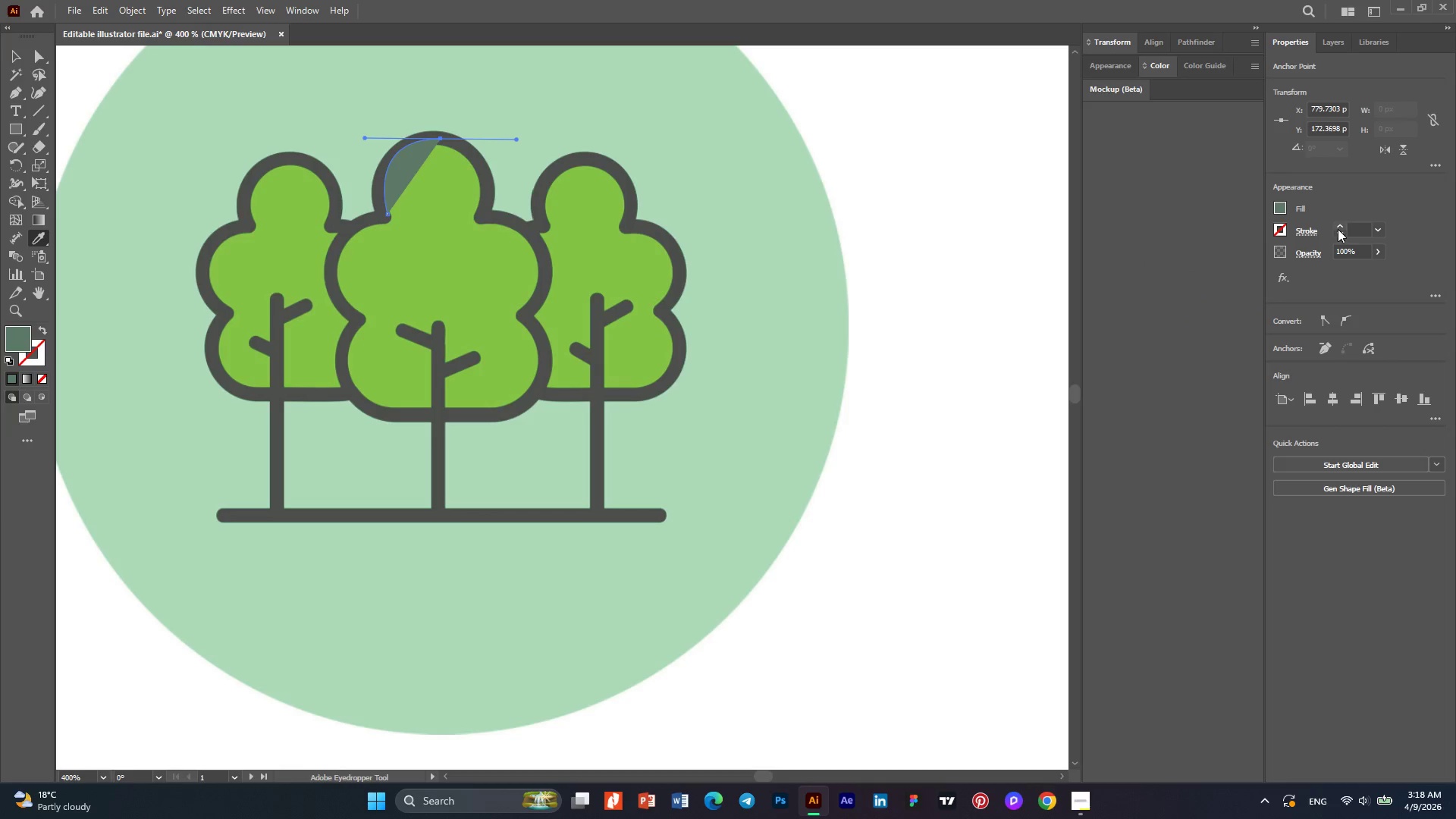 
left_click([1338, 229])
 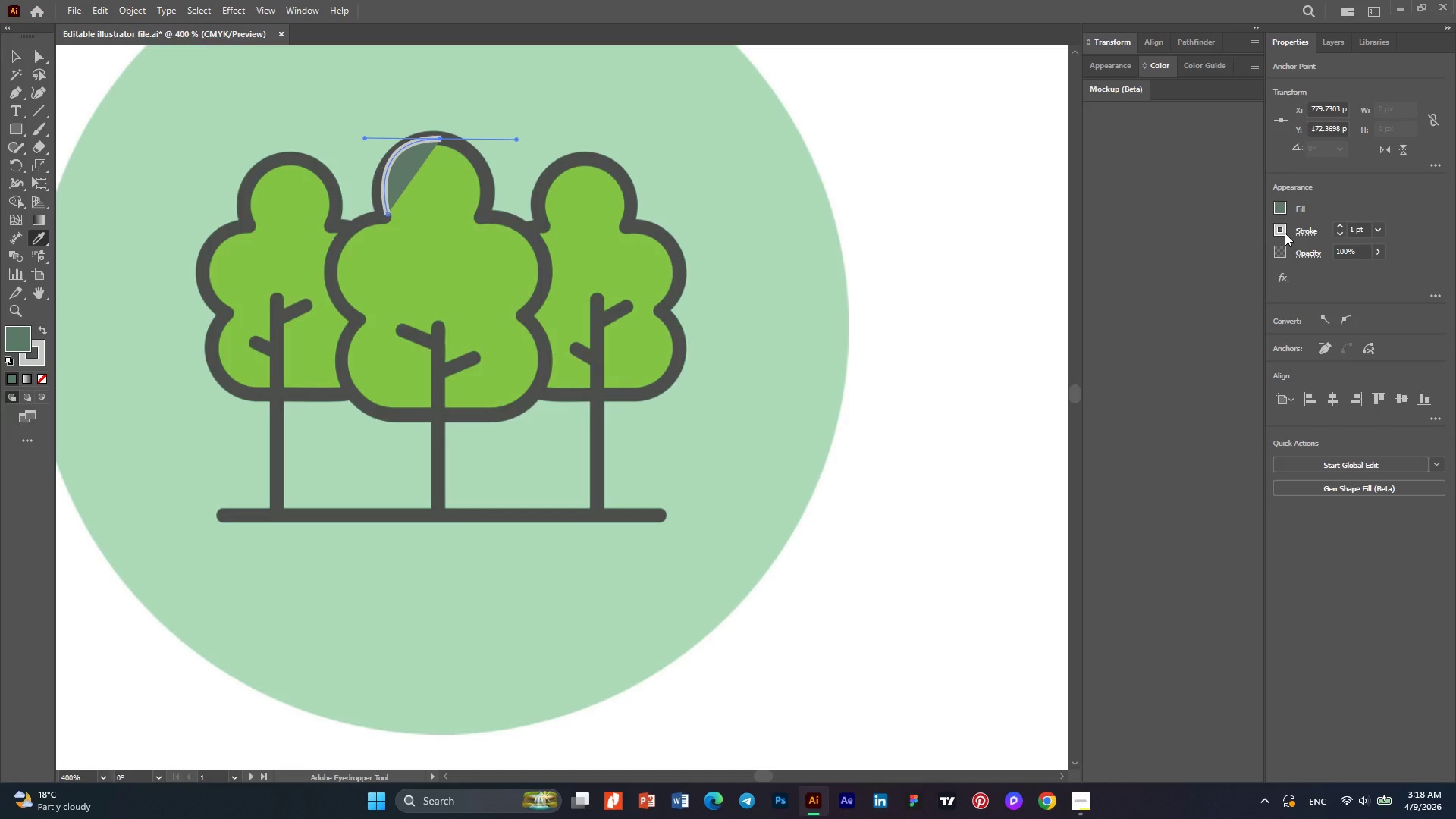 
left_click([1285, 233])
 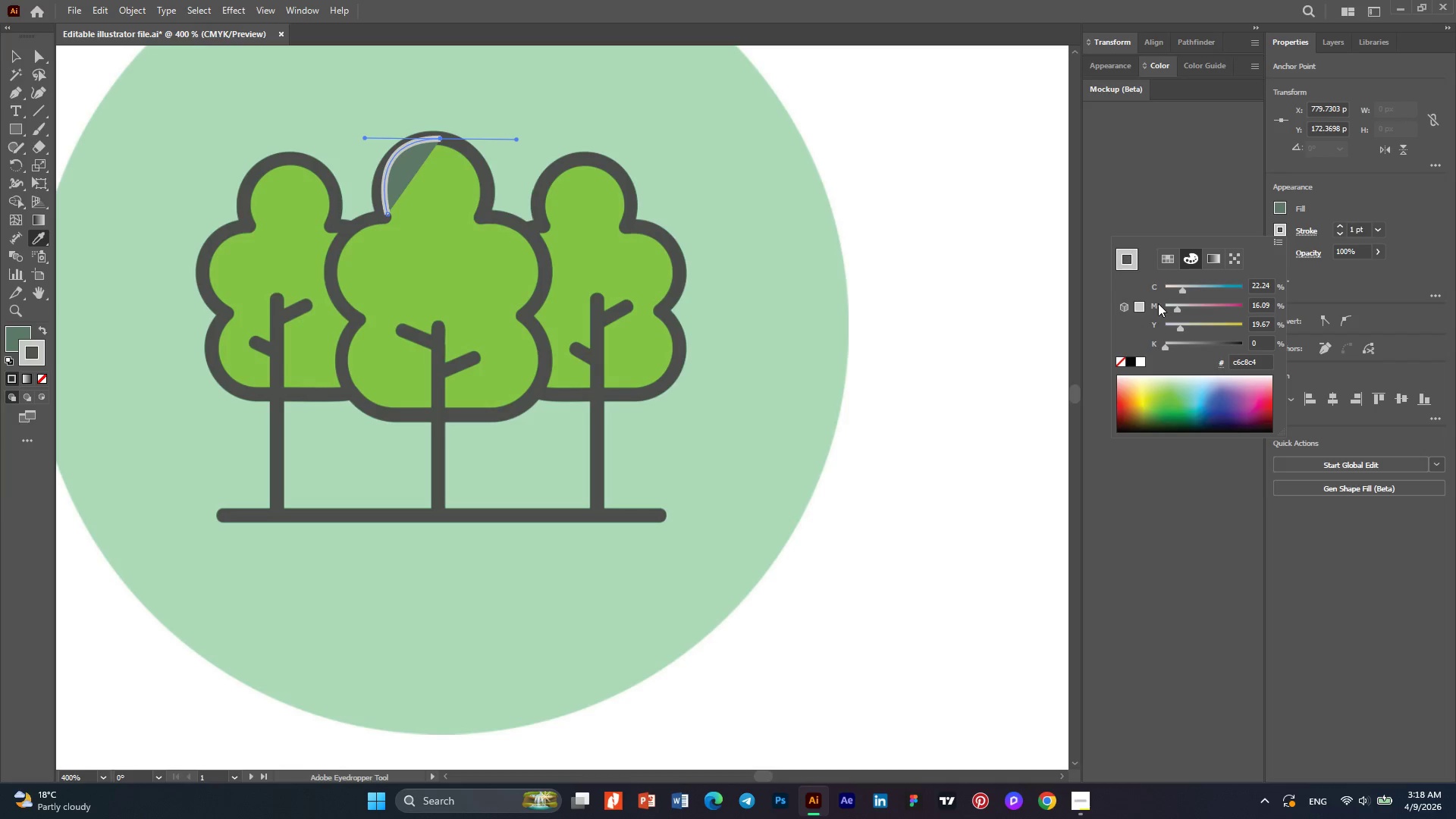 
left_click([1165, 267])
 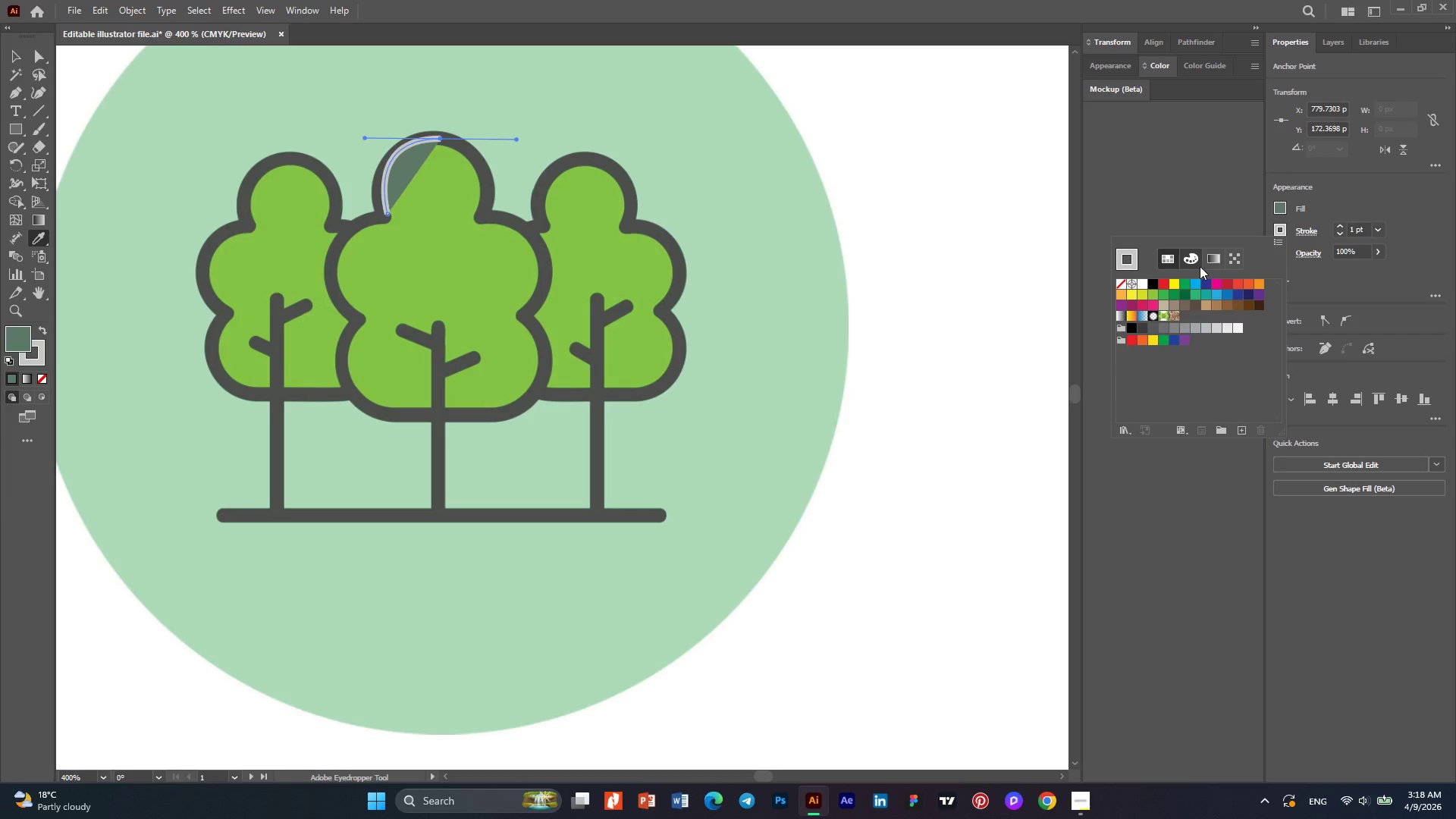 
left_click([1200, 266])
 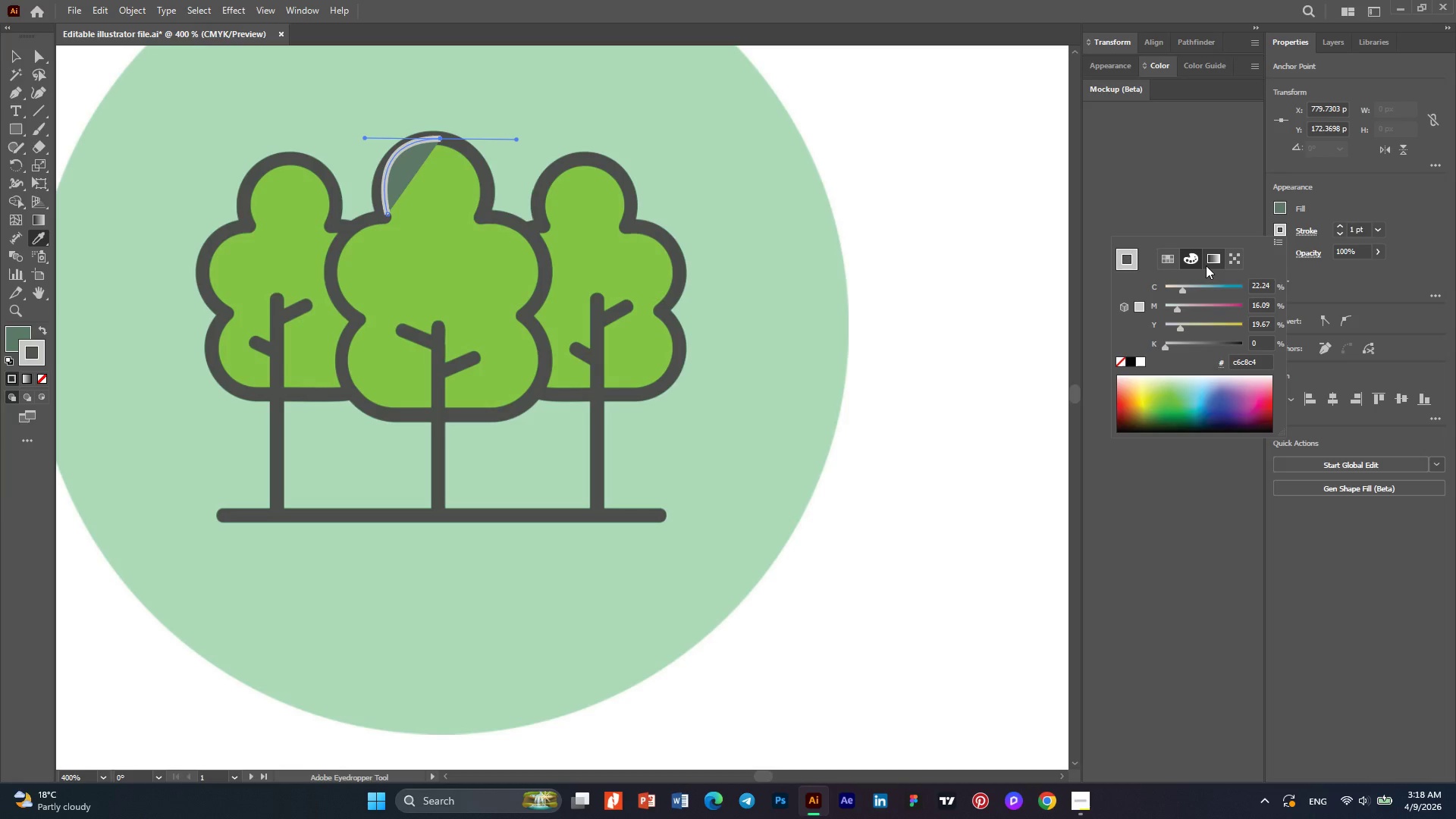 
left_click([1206, 265])
 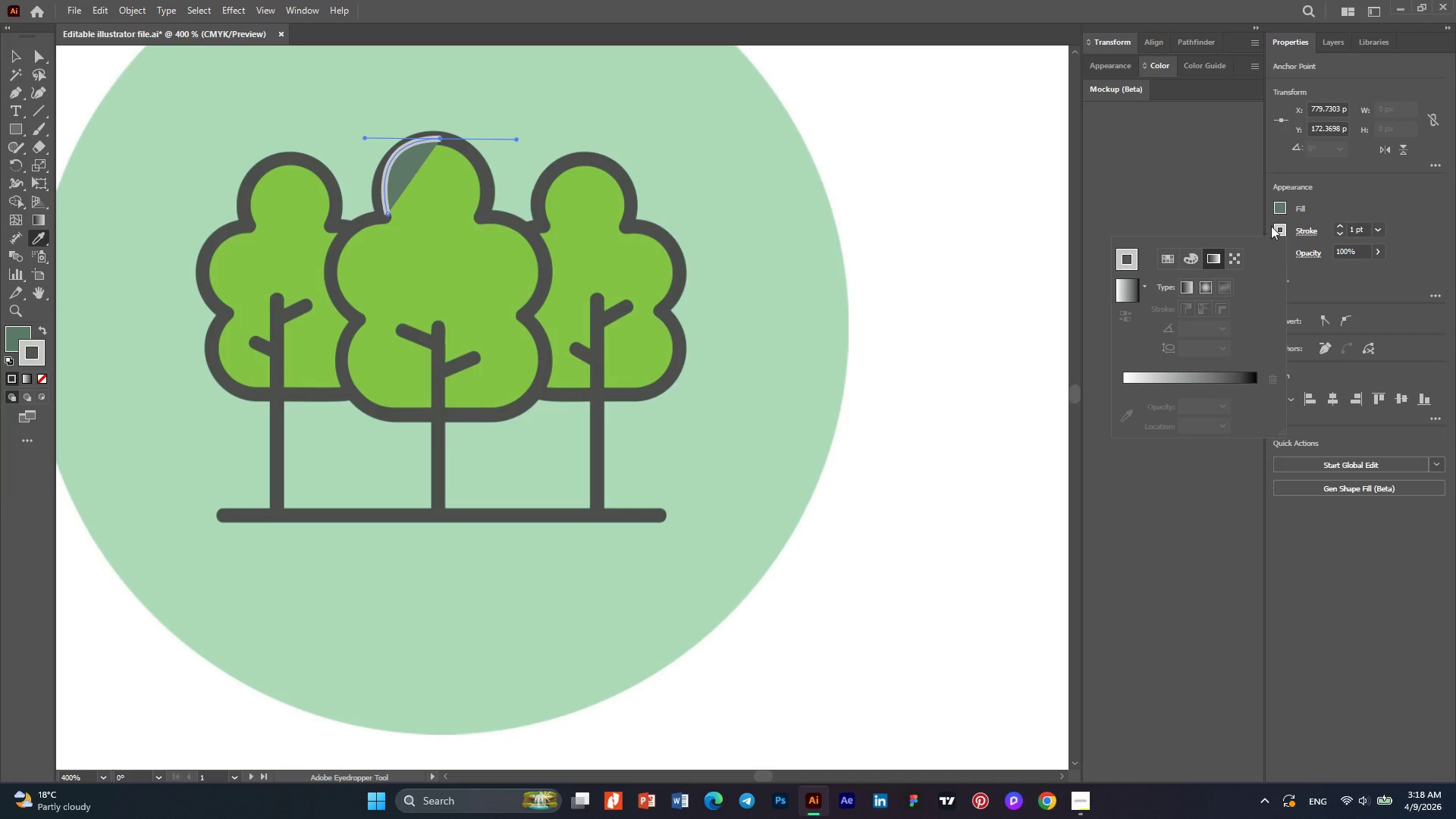 
left_click([1279, 207])
 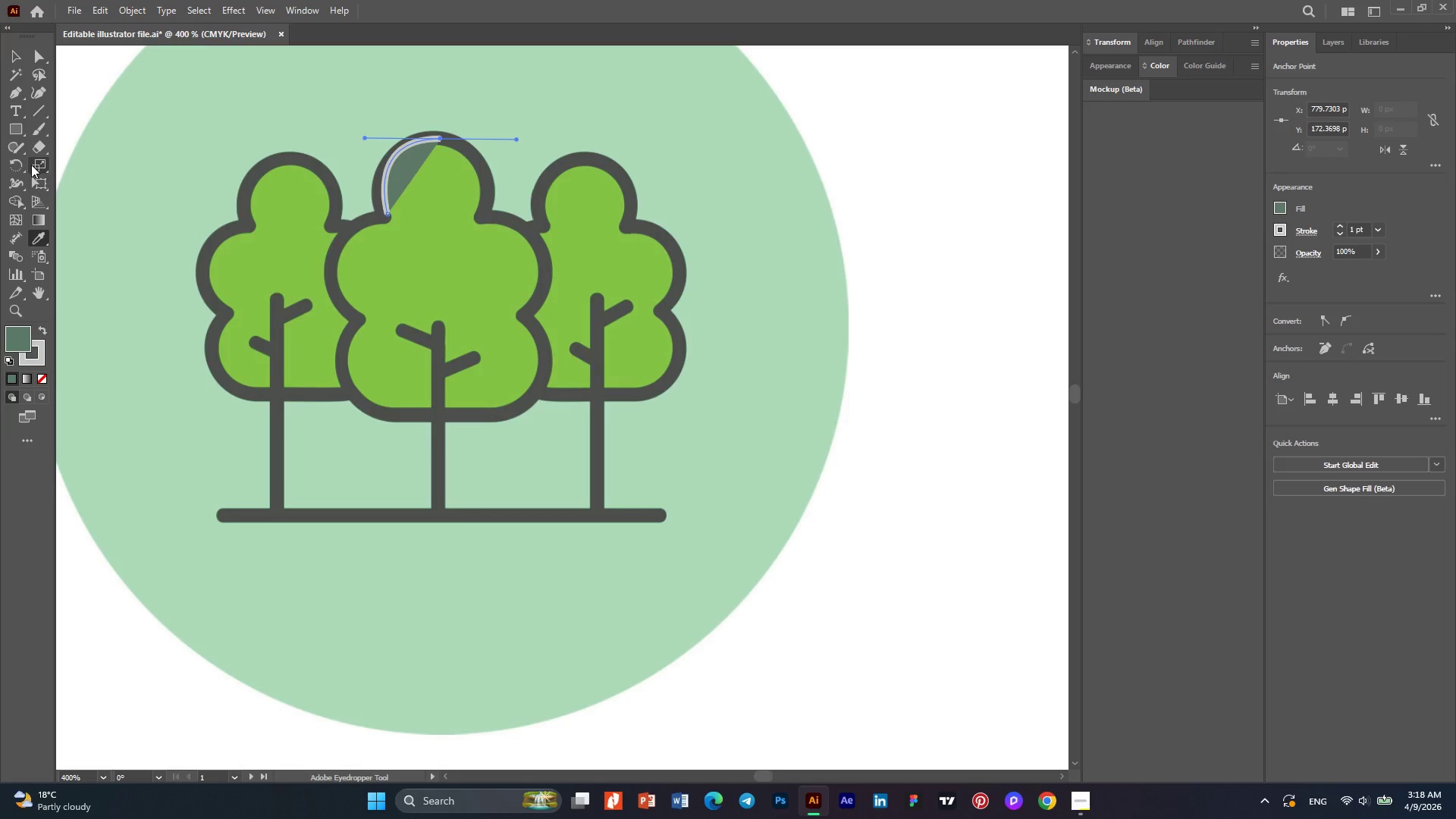 
left_click([39, 239])
 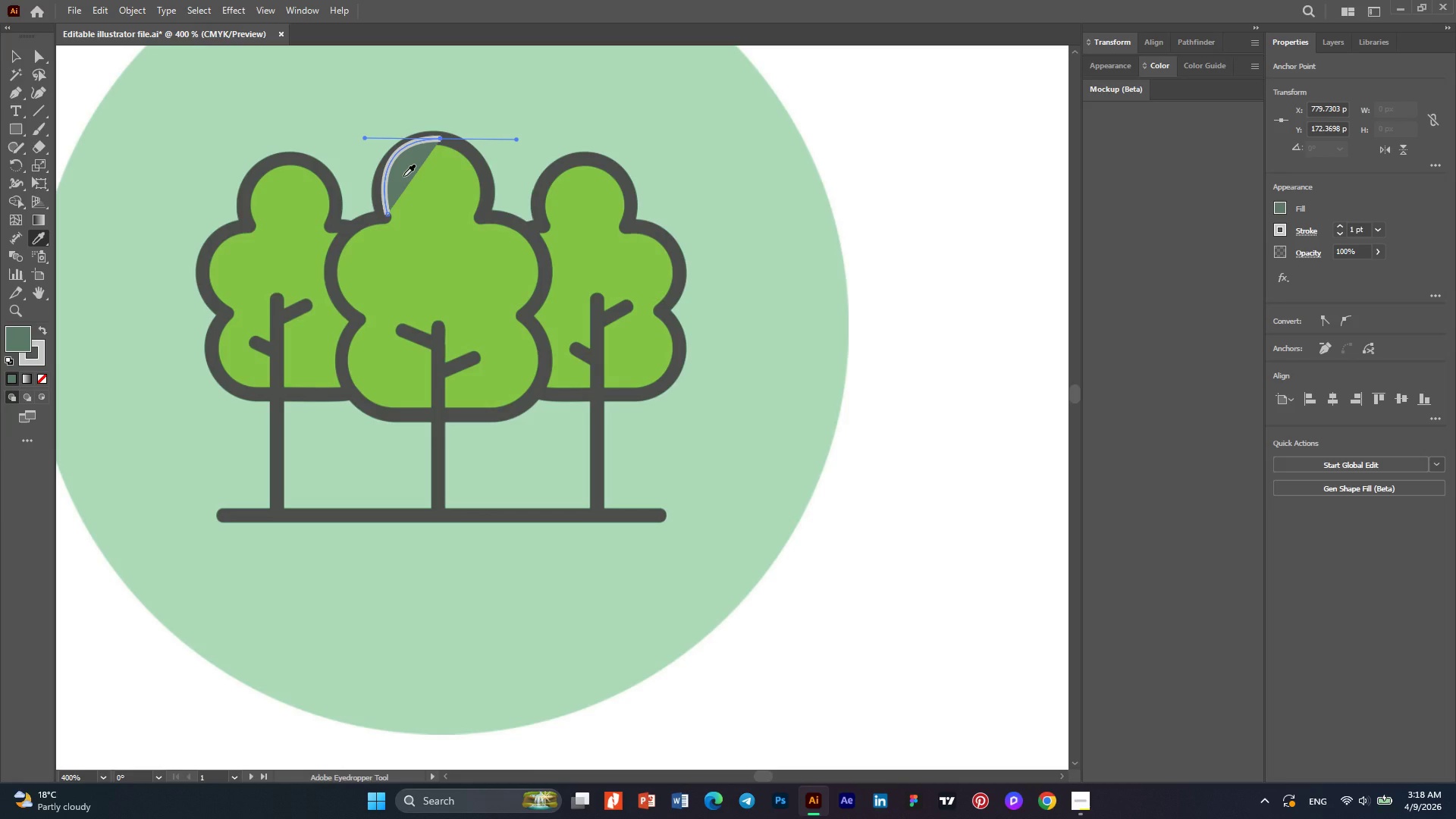 
left_click([403, 176])
 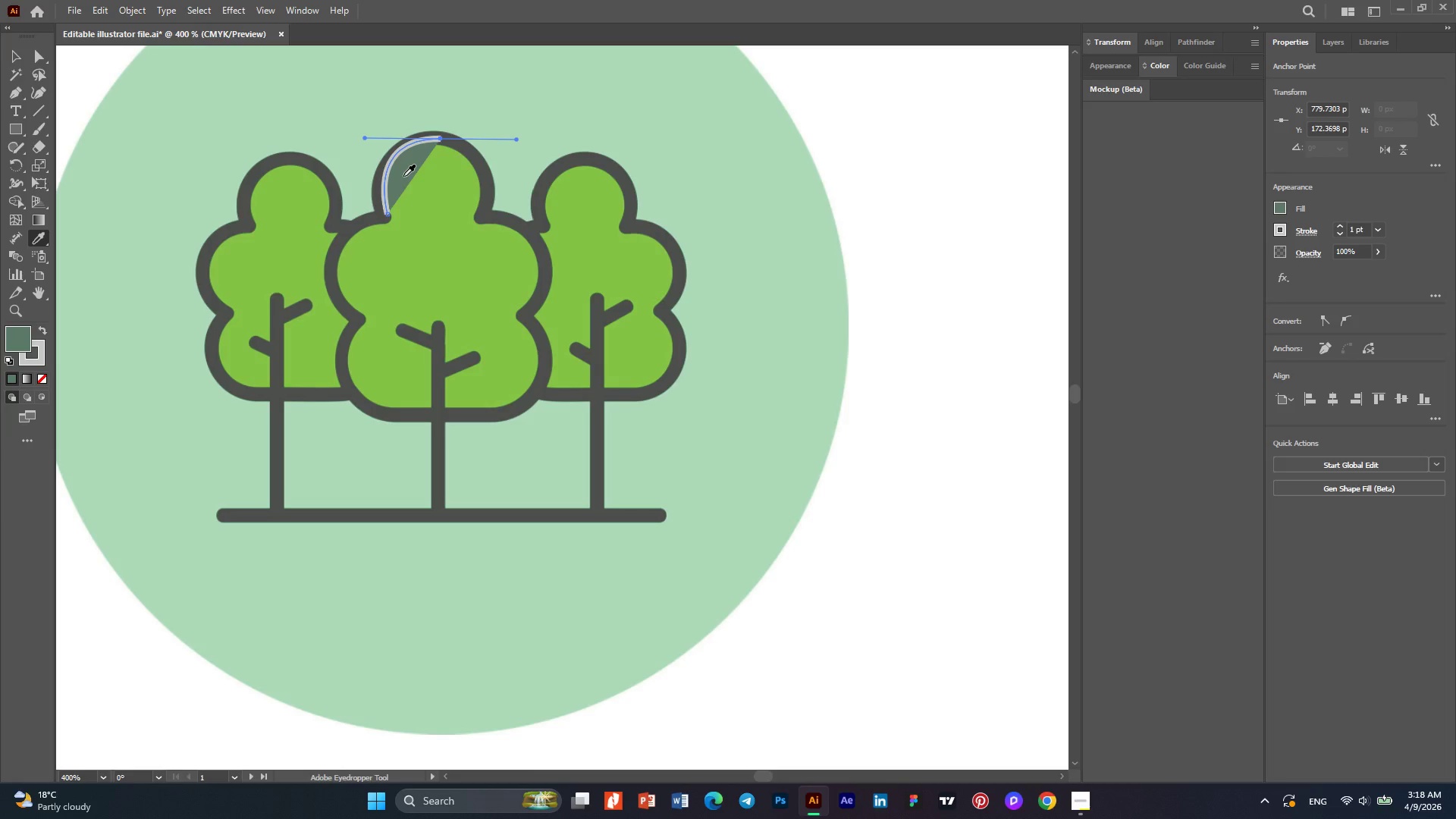 
left_click([403, 176])
 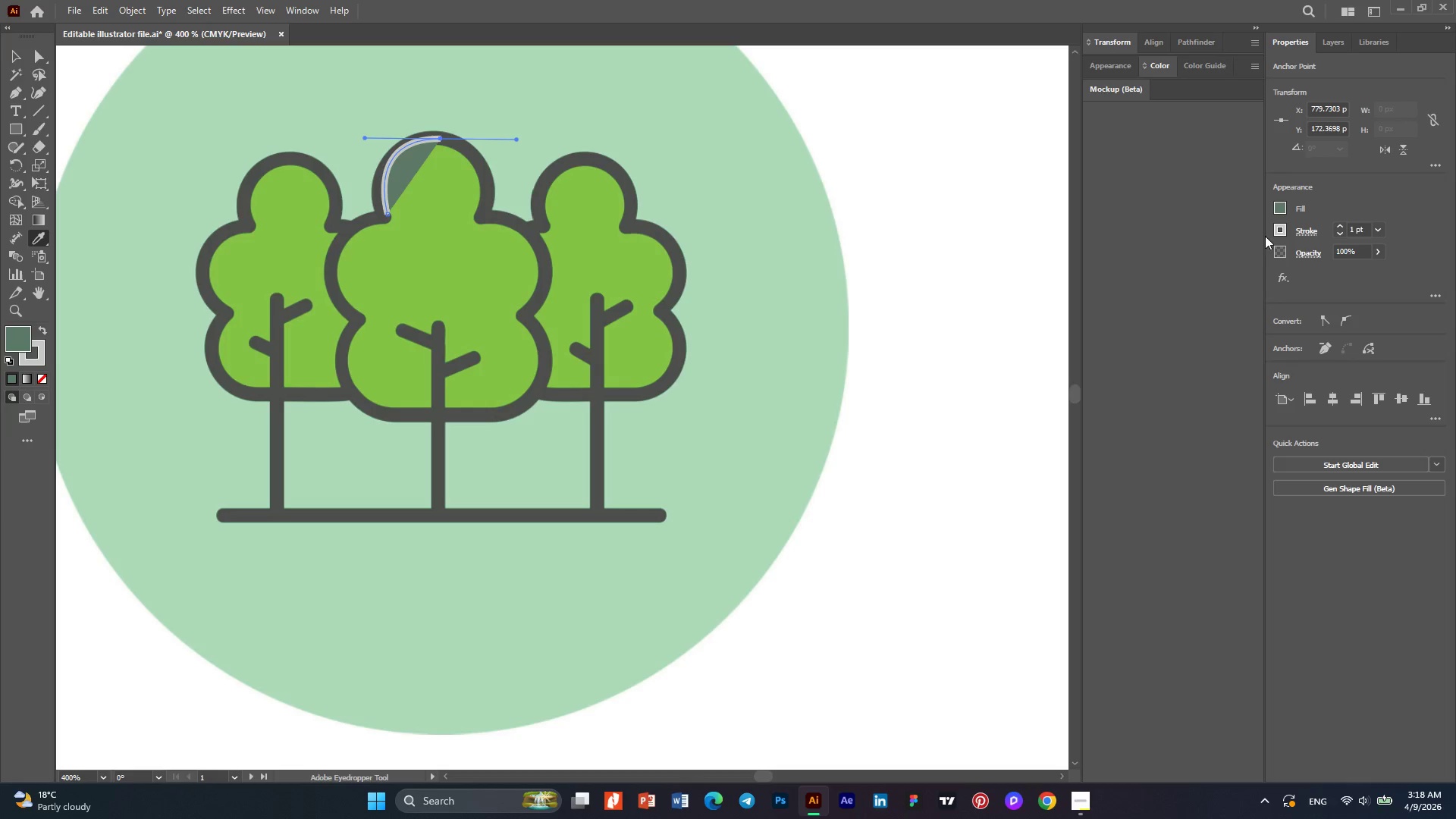 
left_click([1276, 234])
 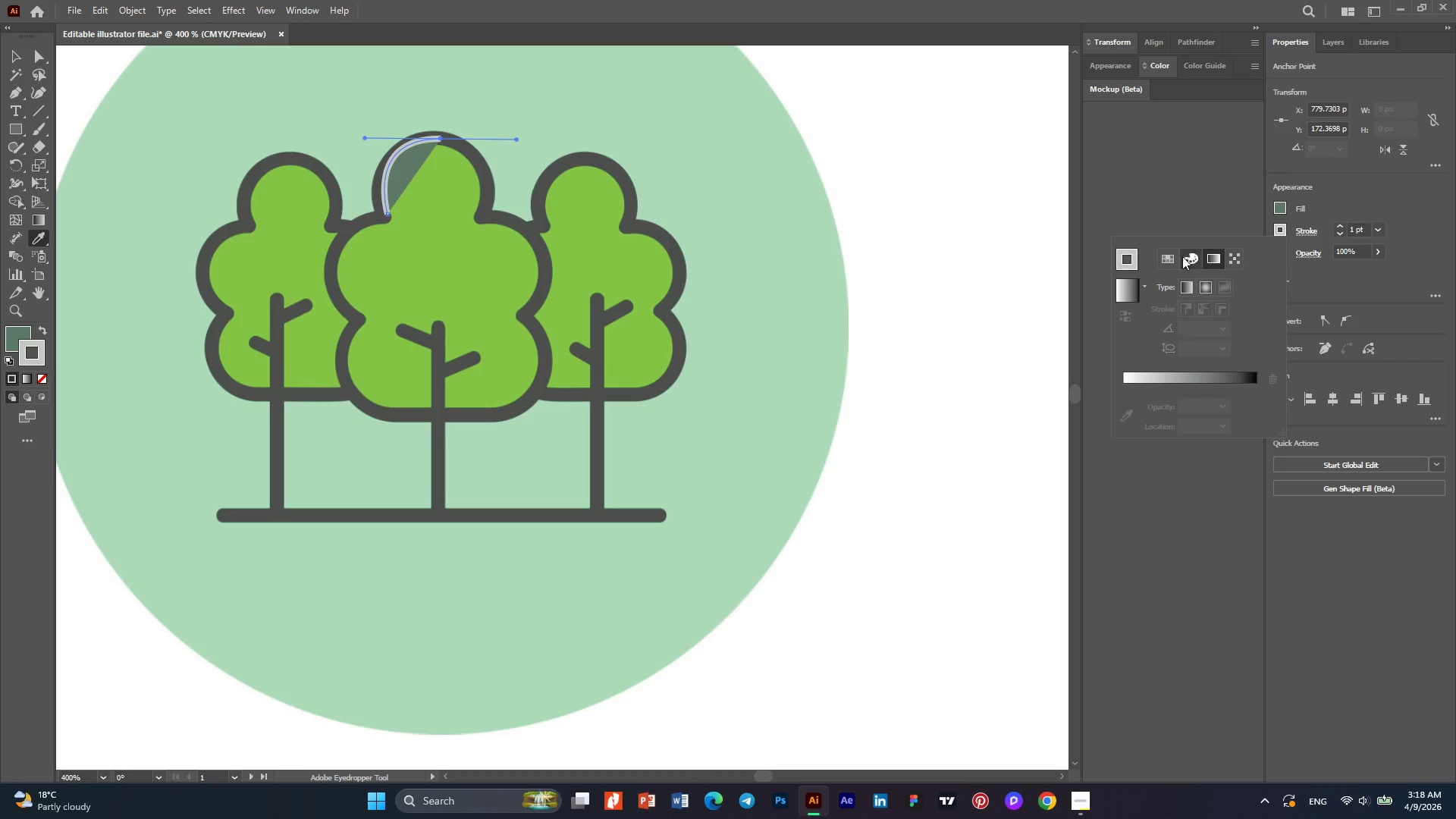 
left_click([1163, 256])
 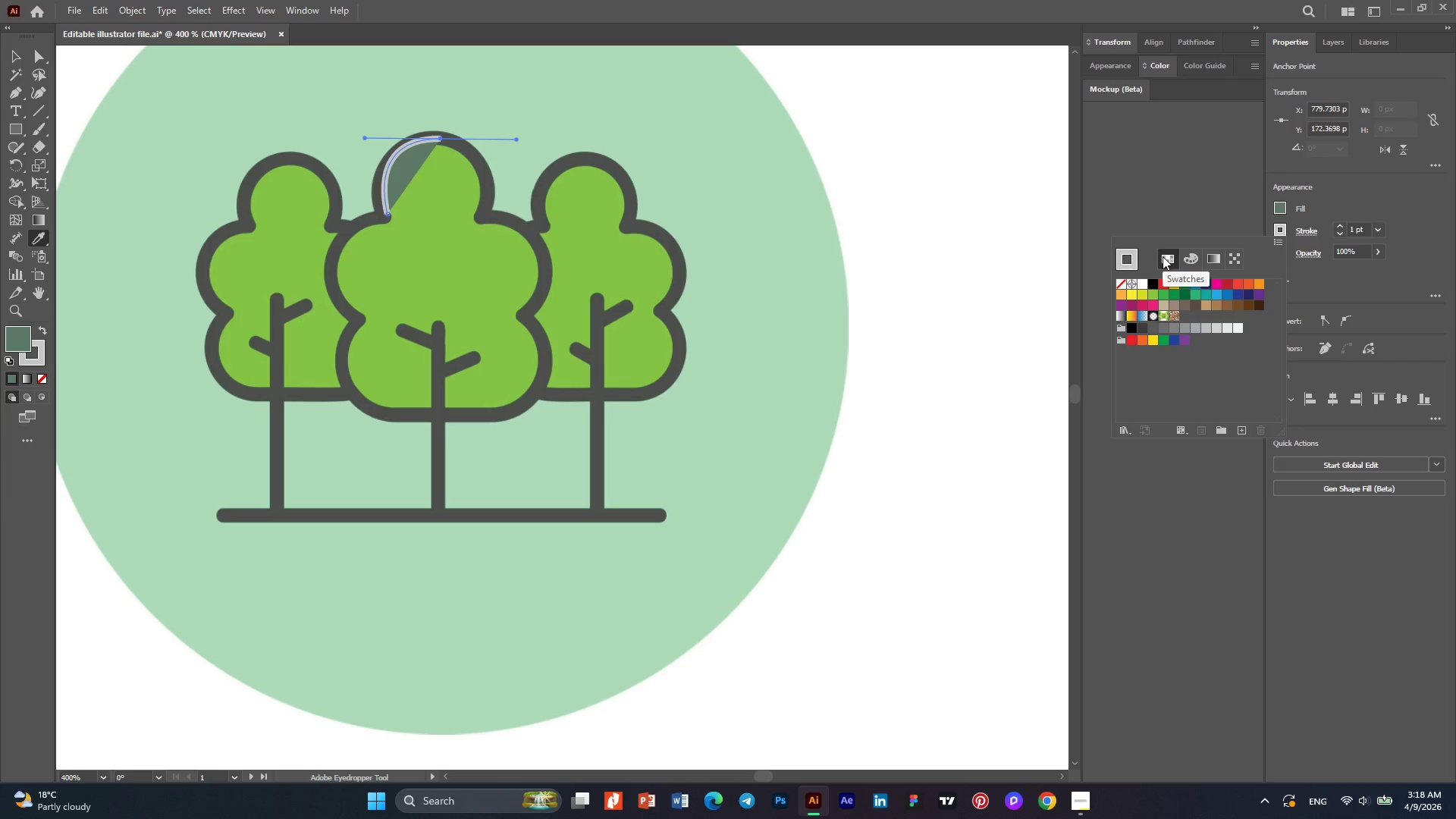 
left_click([1190, 256])
 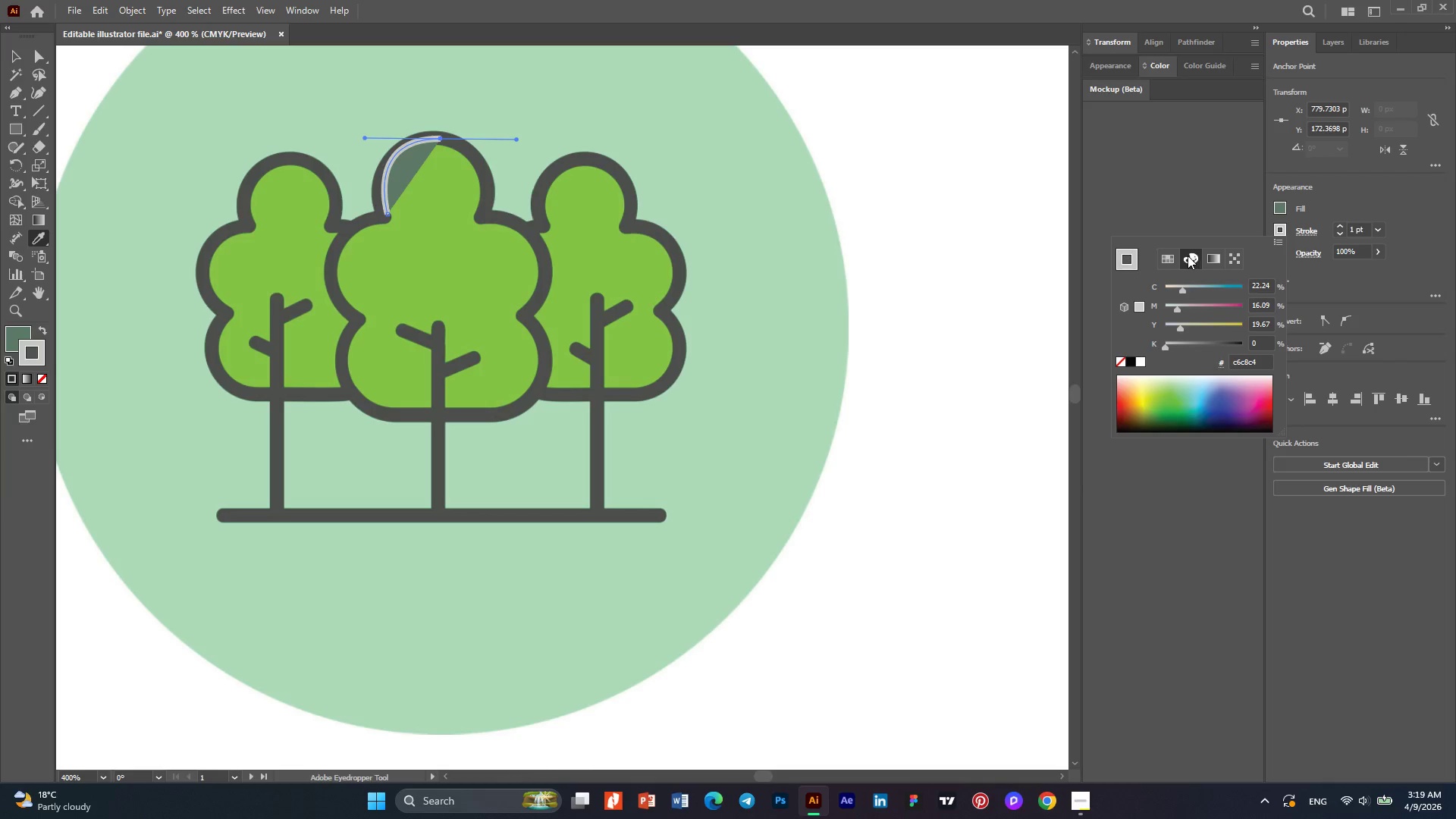 
left_click([1139, 260])
 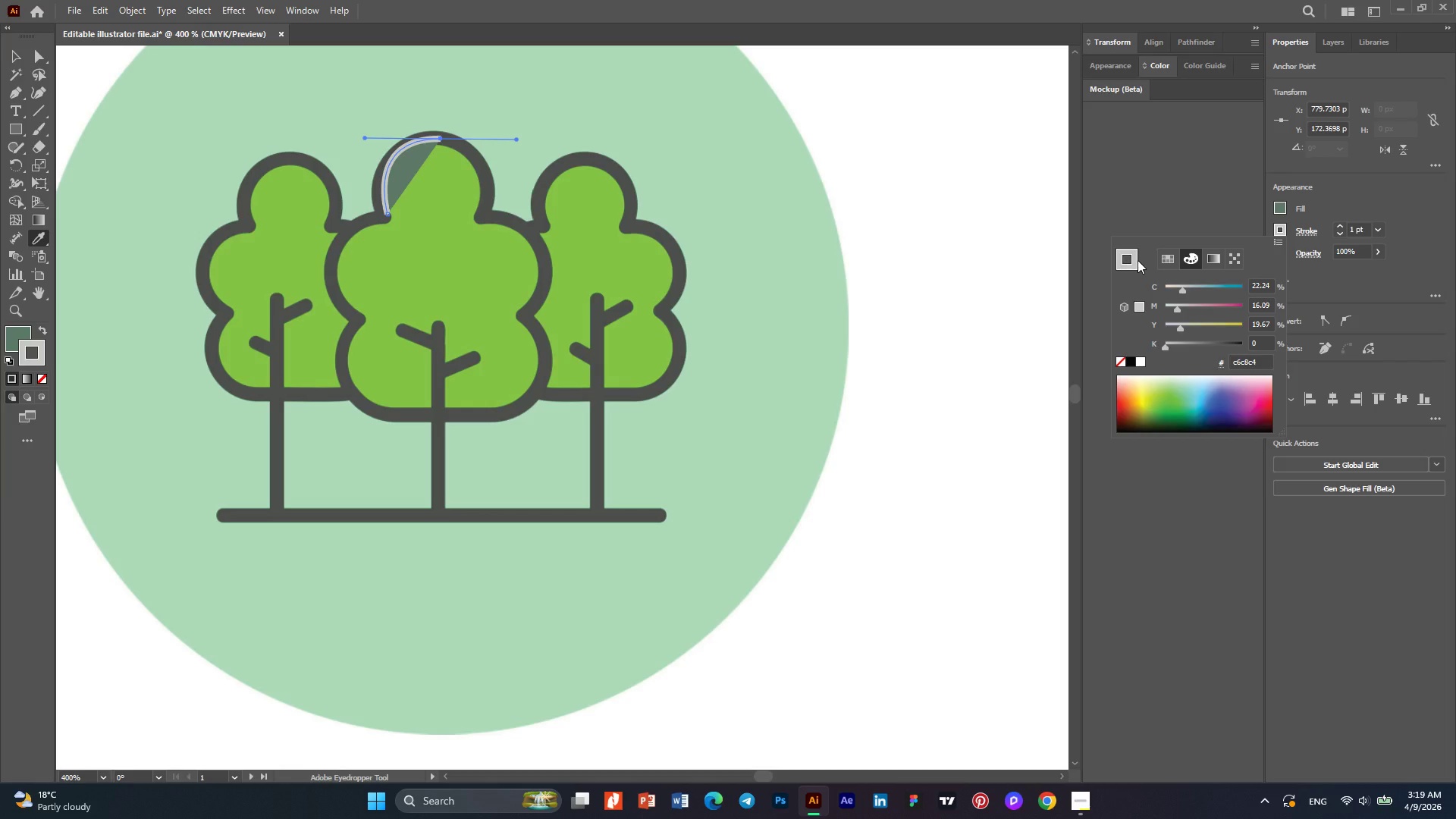 
left_click([1138, 260])
 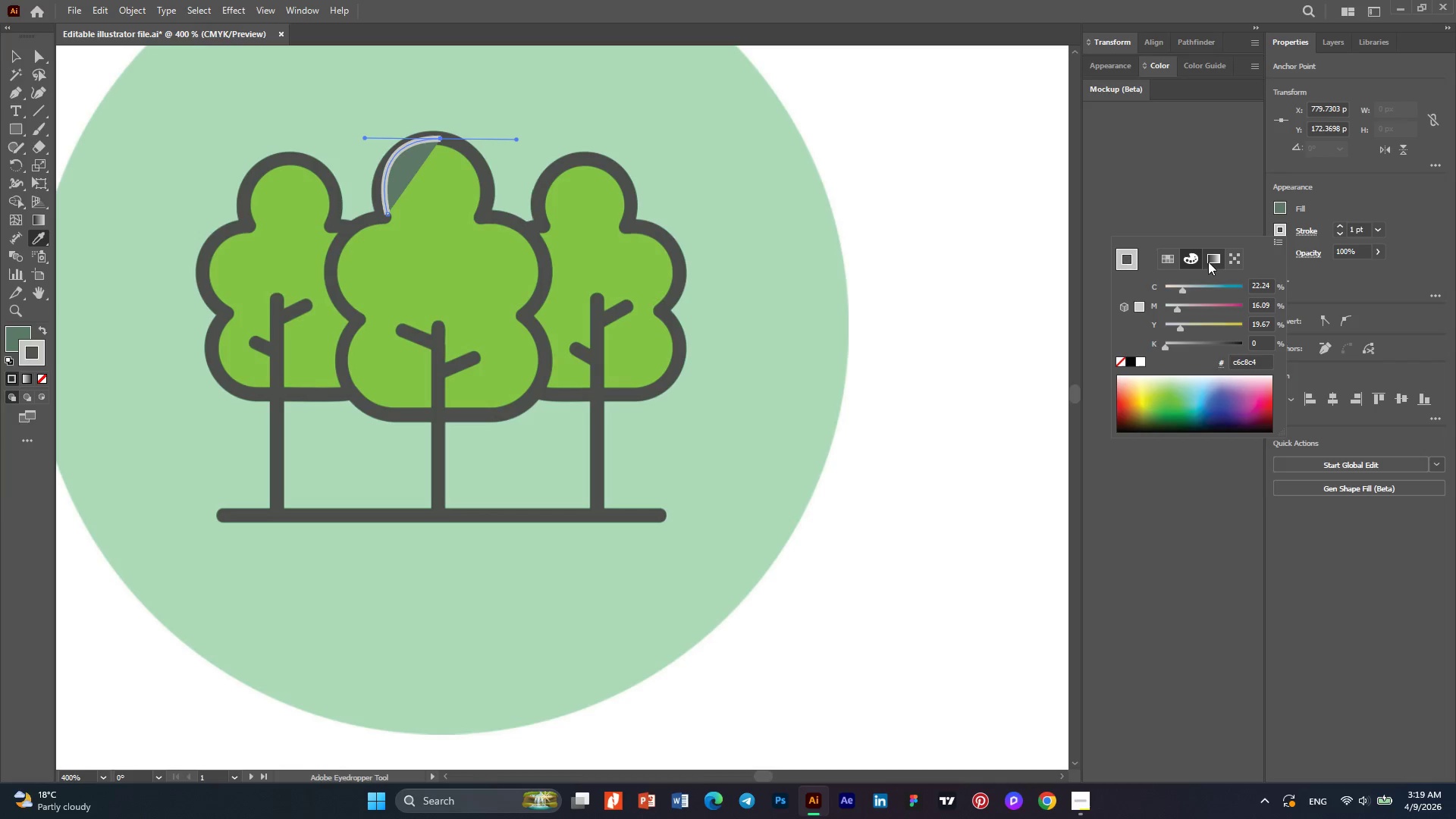 
left_click([1211, 262])
 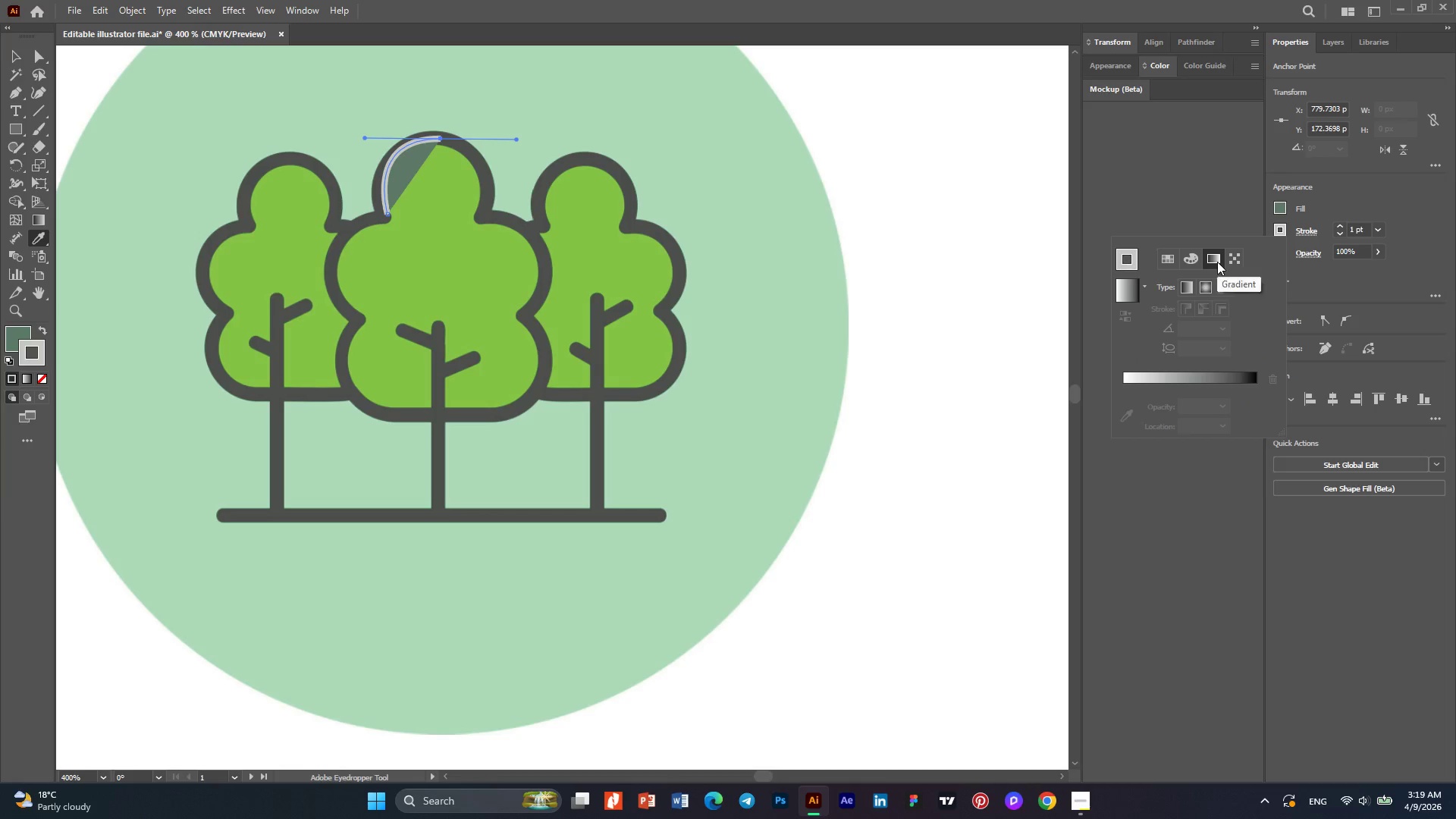 
left_click([1217, 262])
 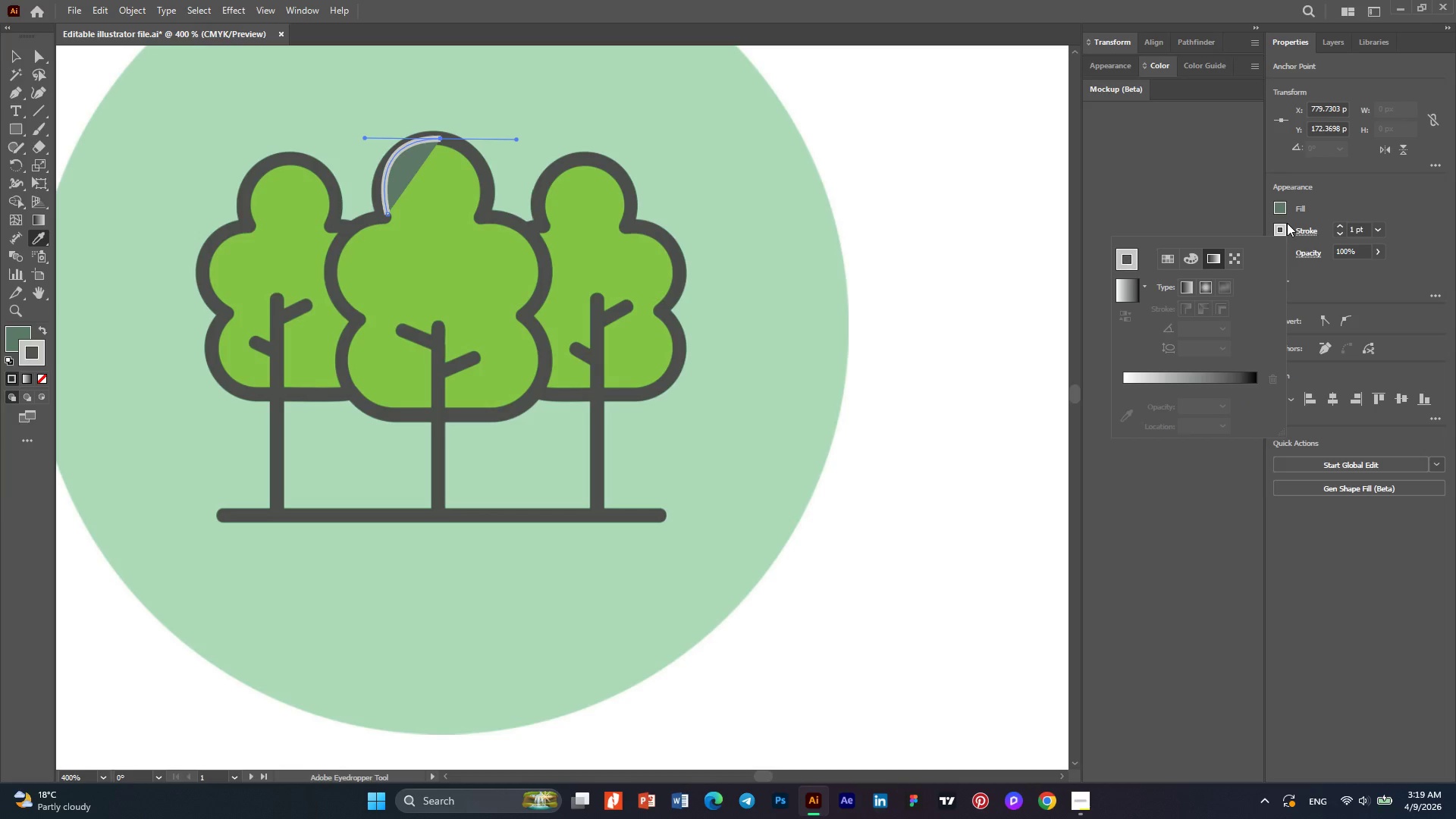 
left_click([1285, 204])
 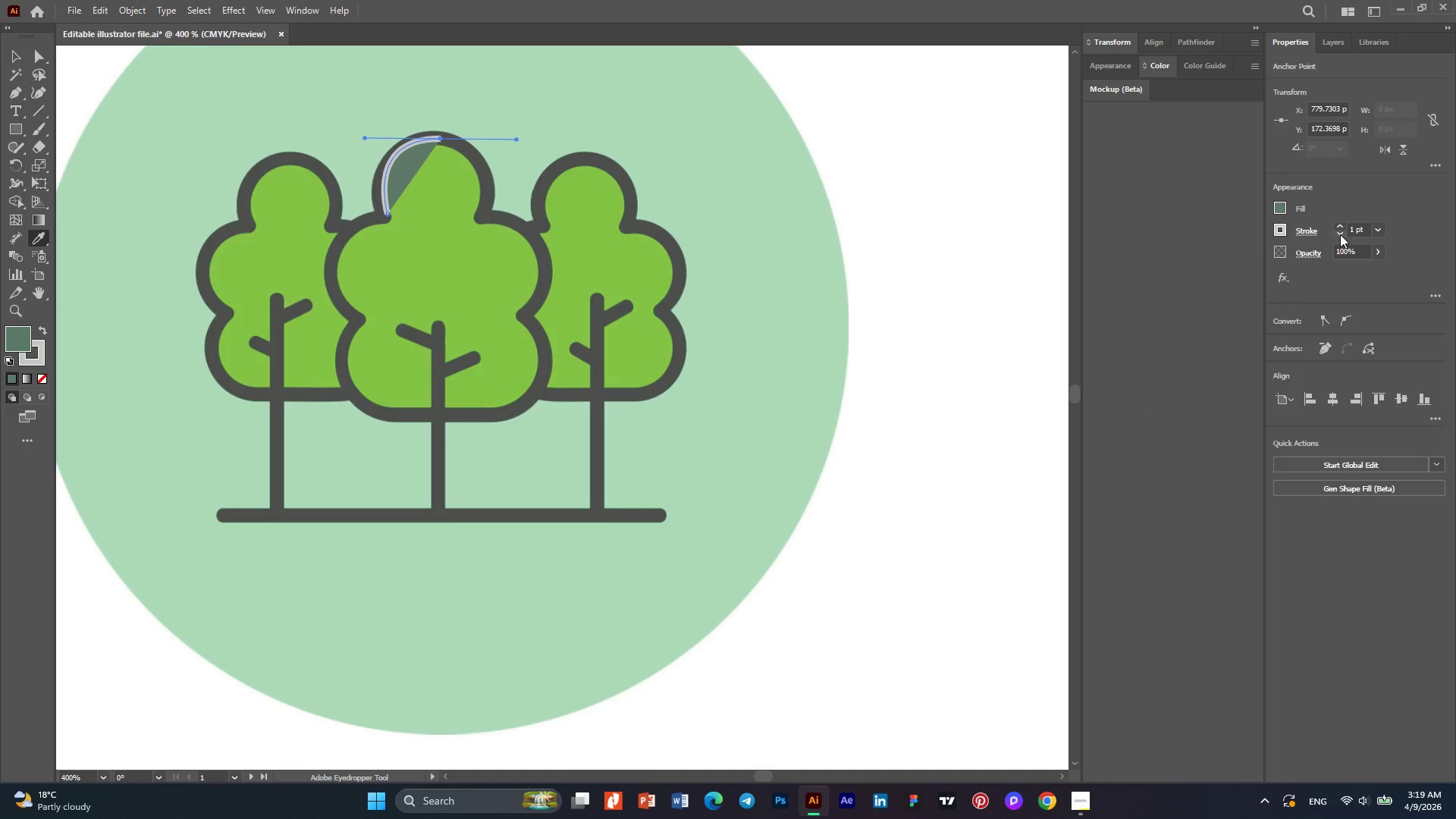 
double_click([1340, 234])
 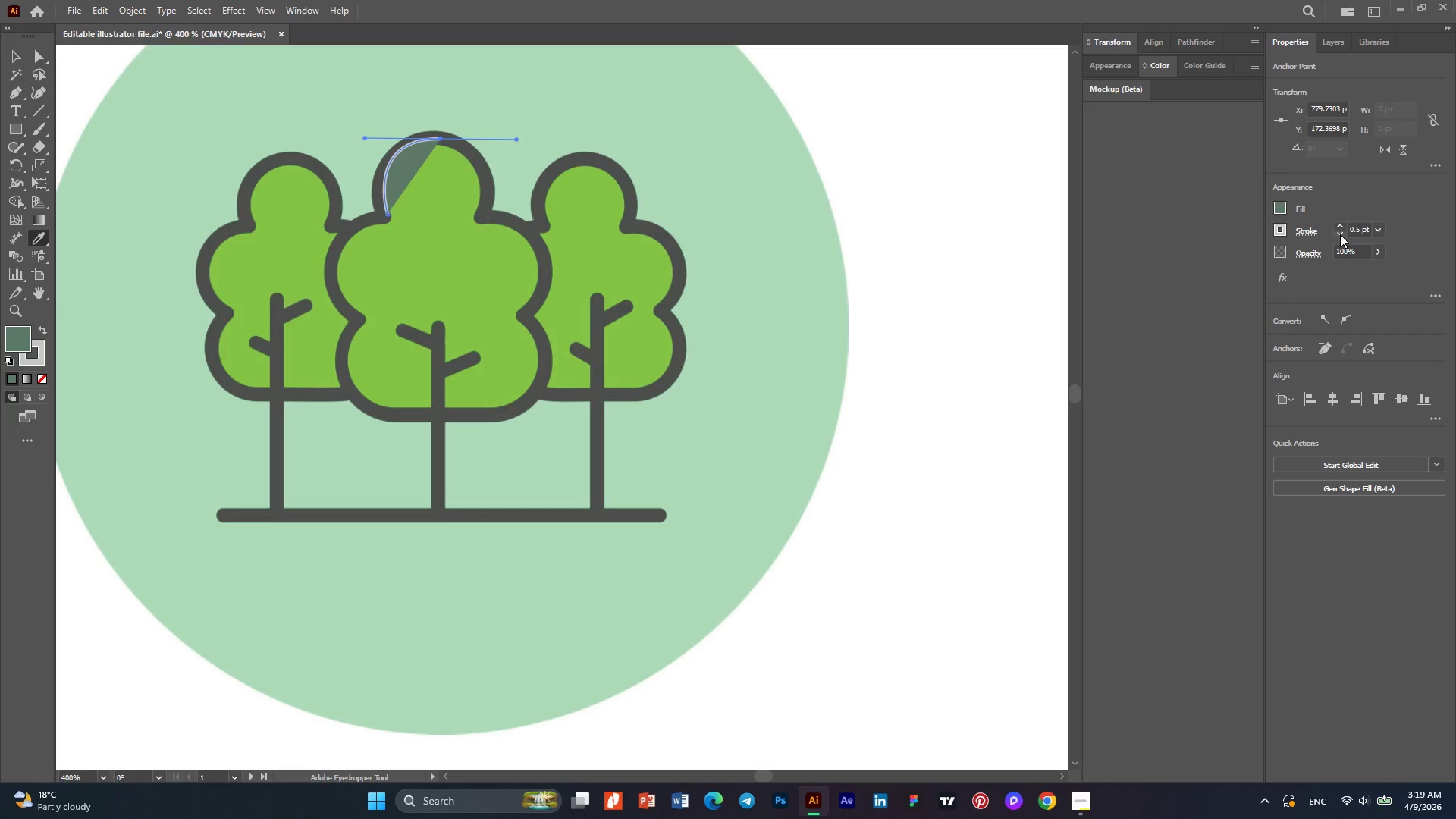 
triple_click([1340, 234])
 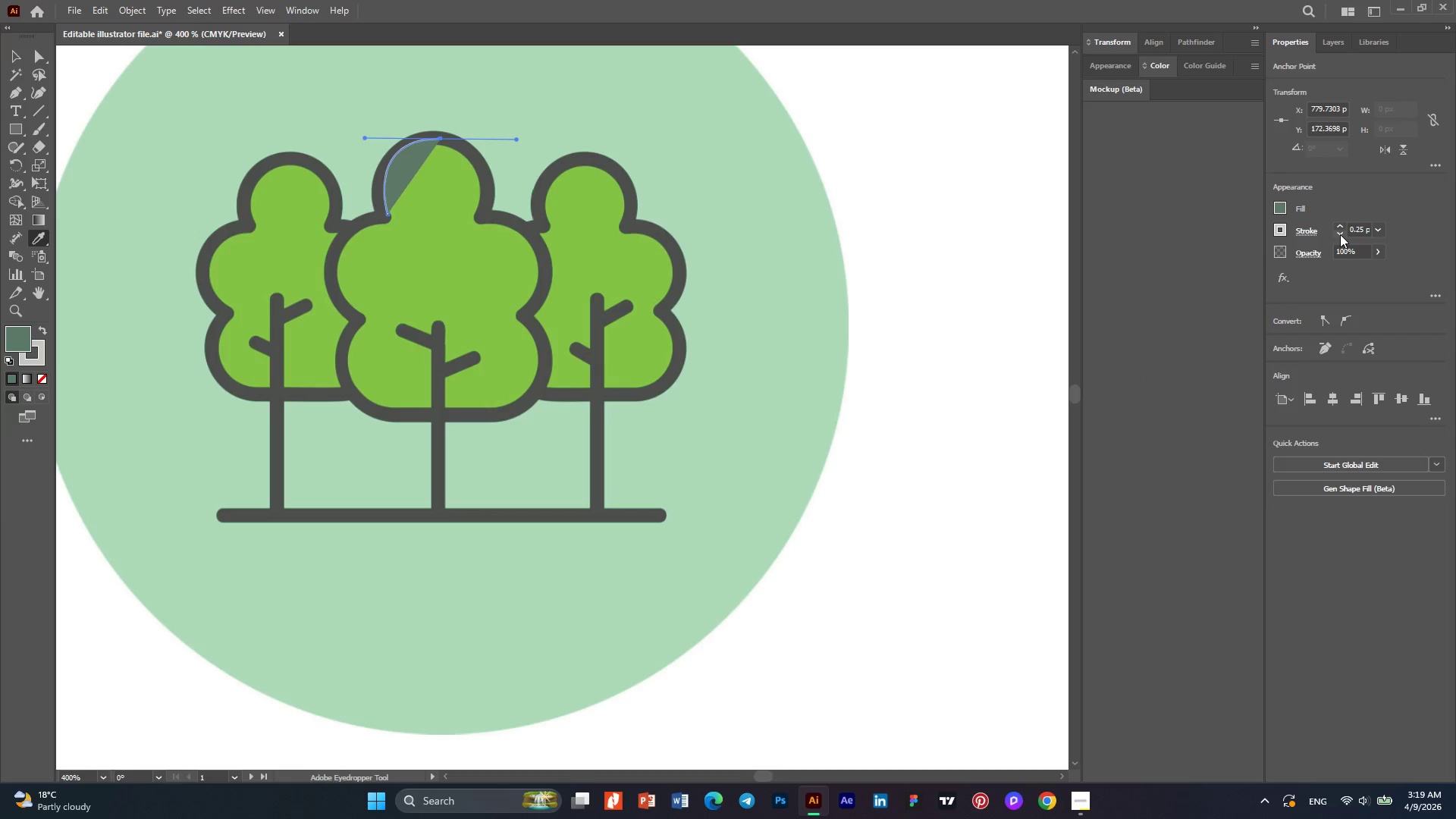 
triple_click([1340, 234])
 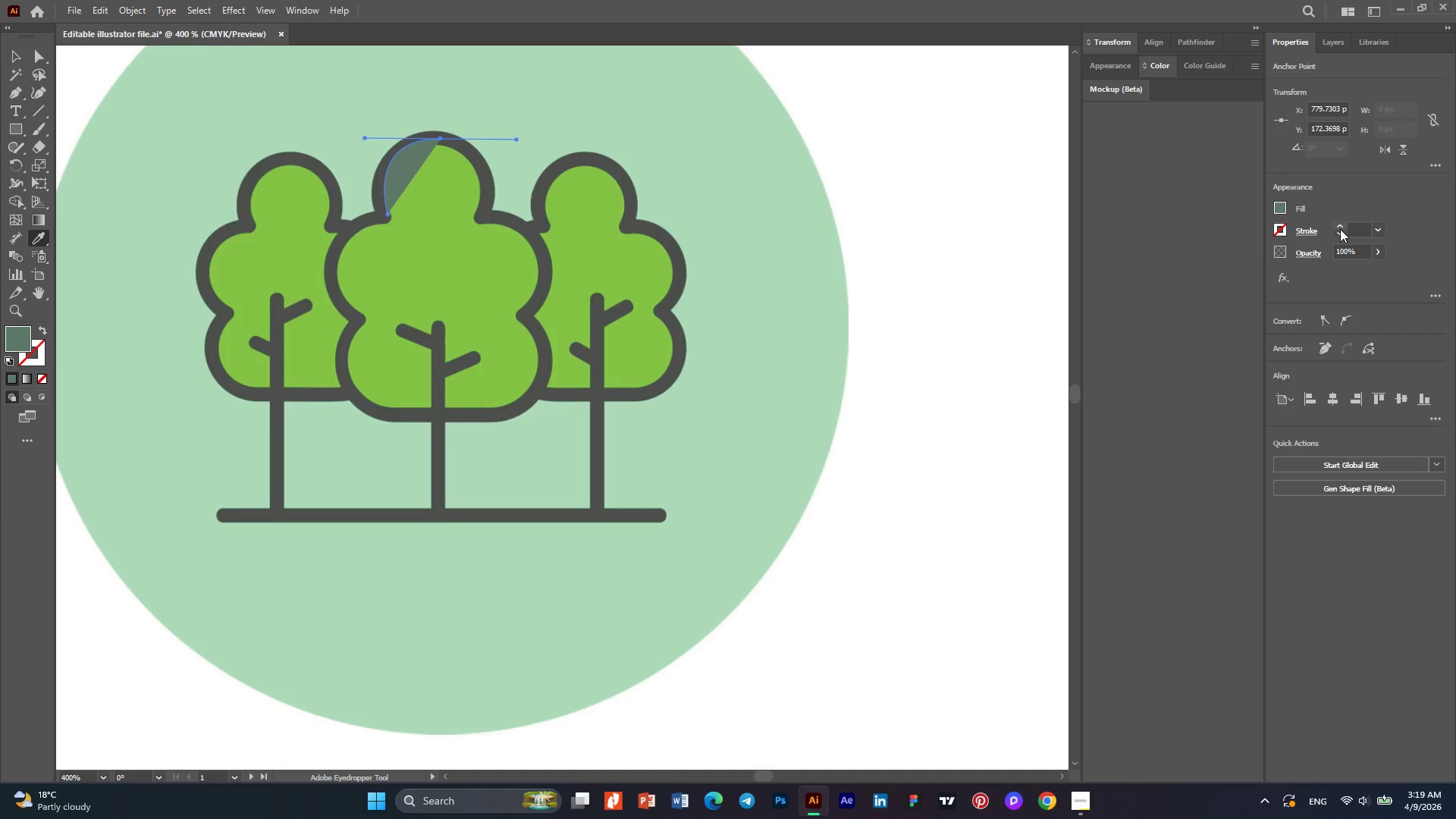 
left_click([1340, 229])
 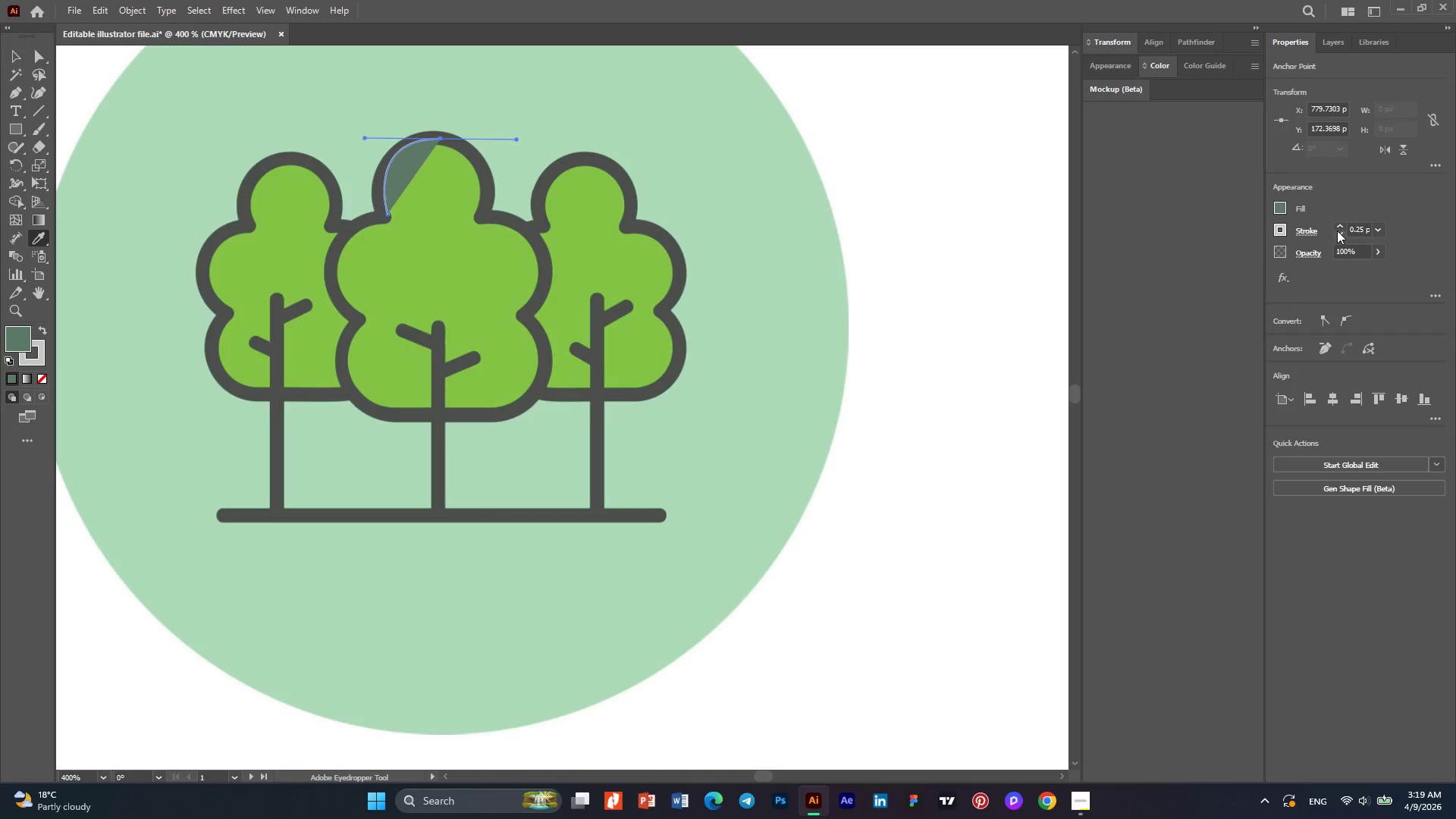 
left_click([1339, 231])
 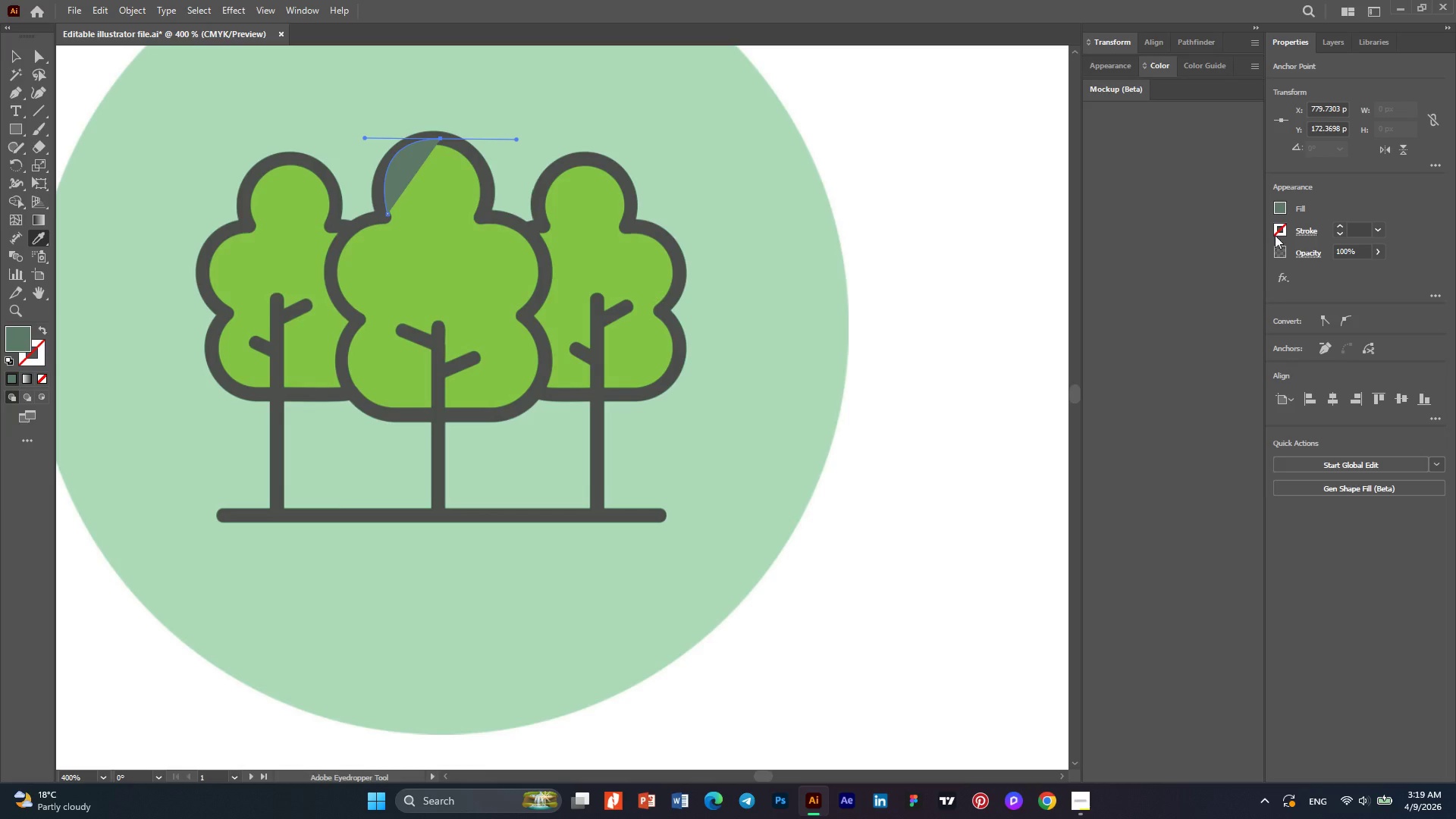 
left_click([1279, 235])
 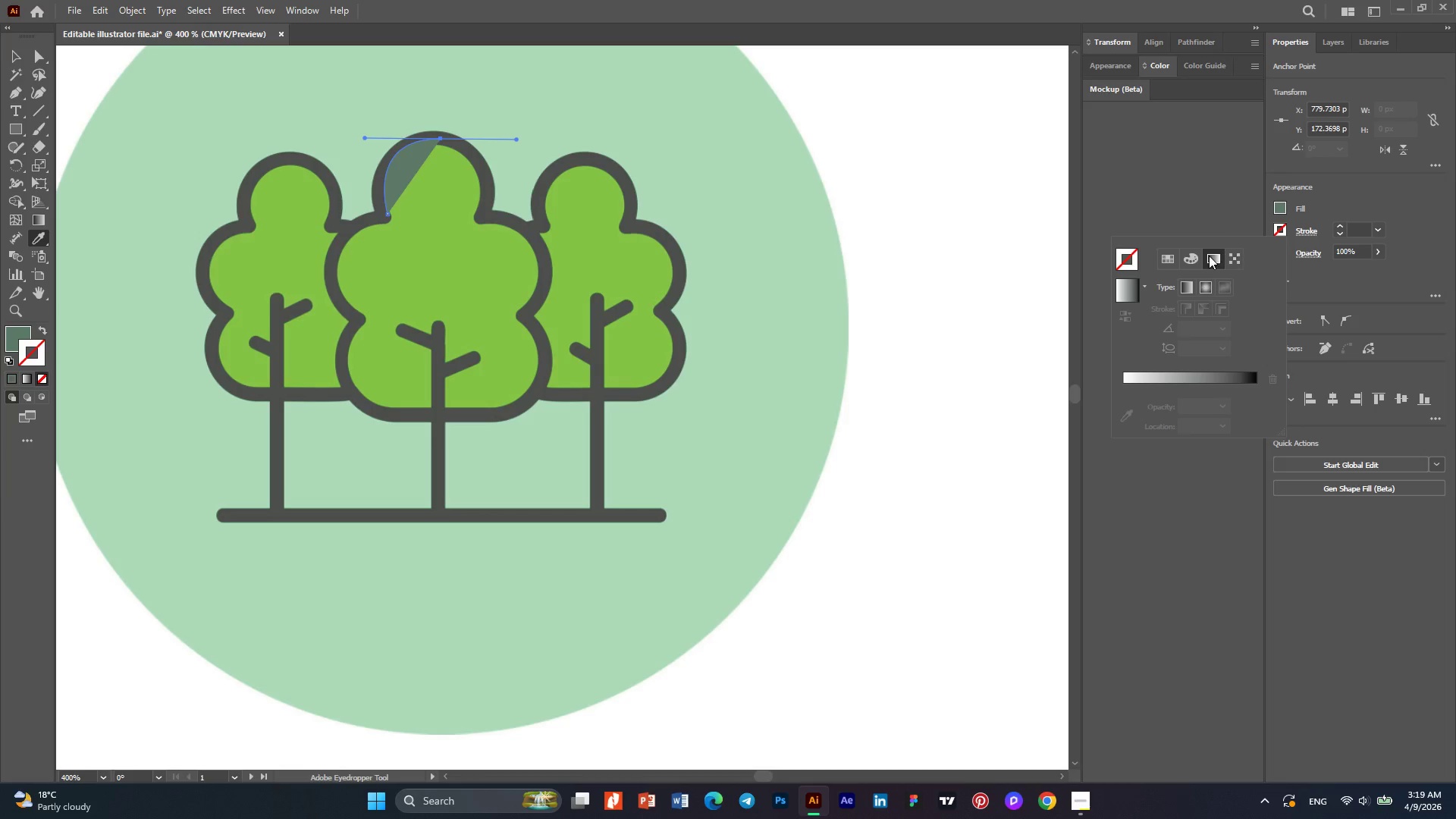 
left_click([1186, 259])
 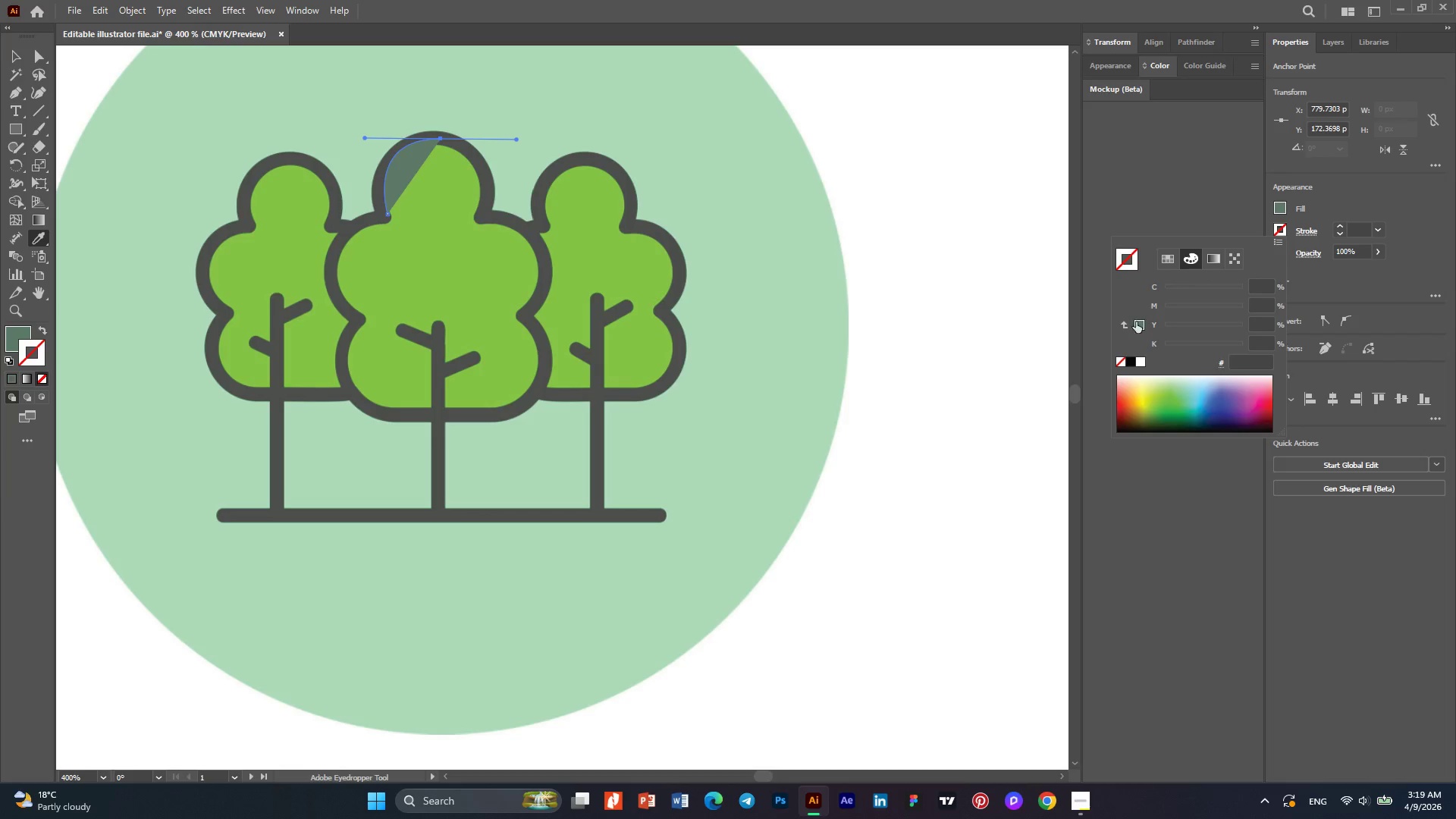 
left_click([1135, 328])
 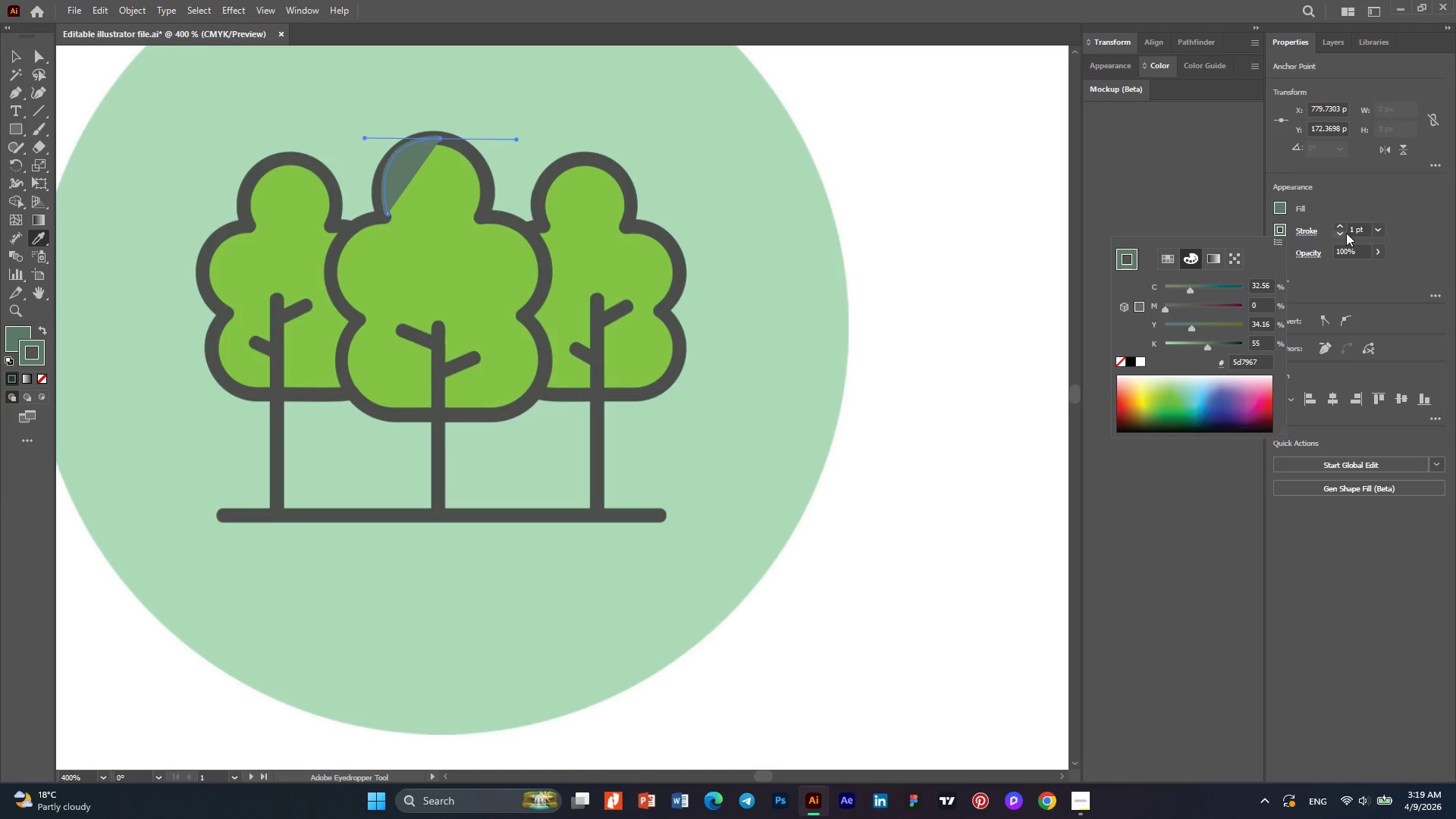 
double_click([1340, 224])
 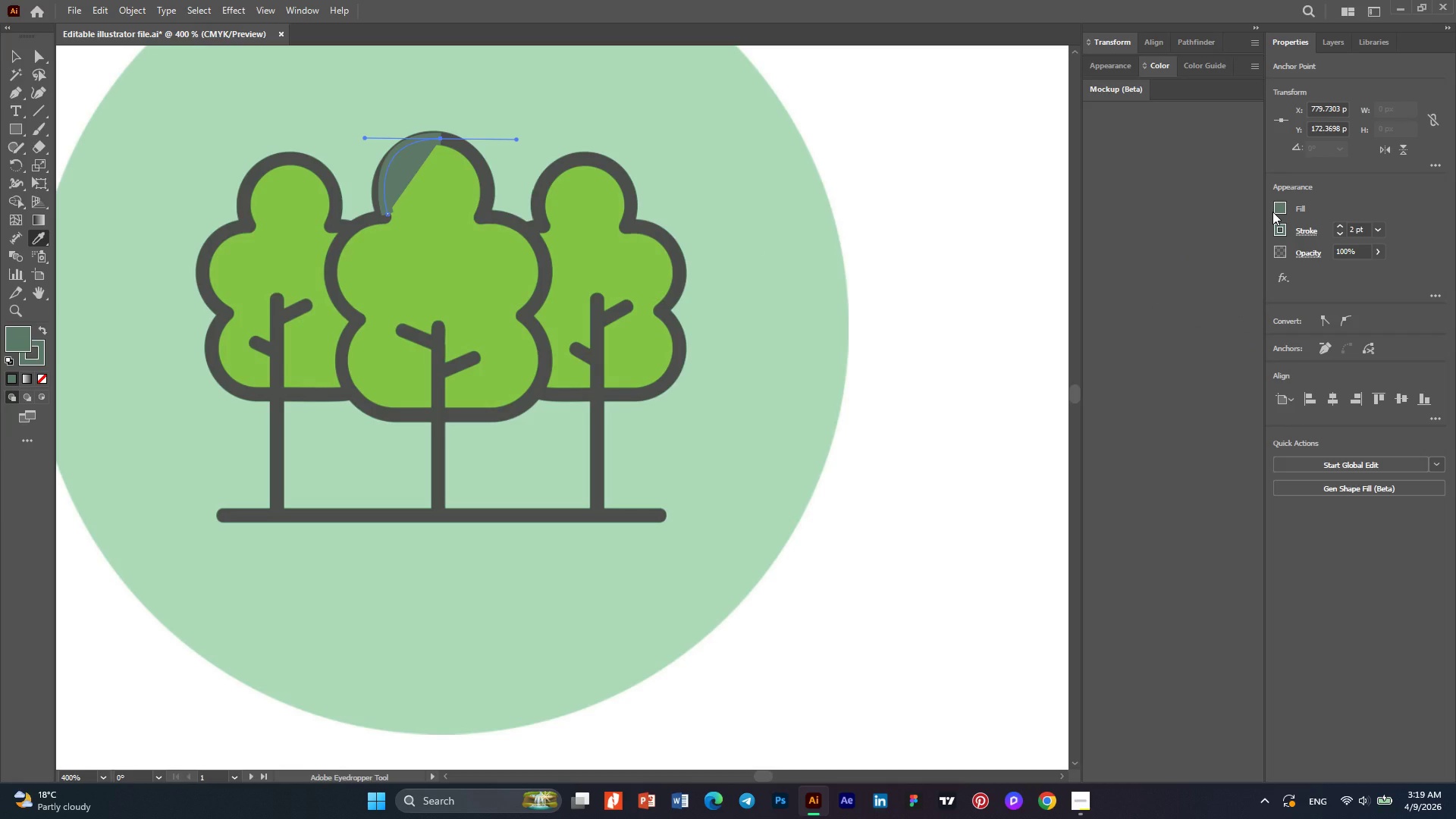 
left_click([1272, 212])
 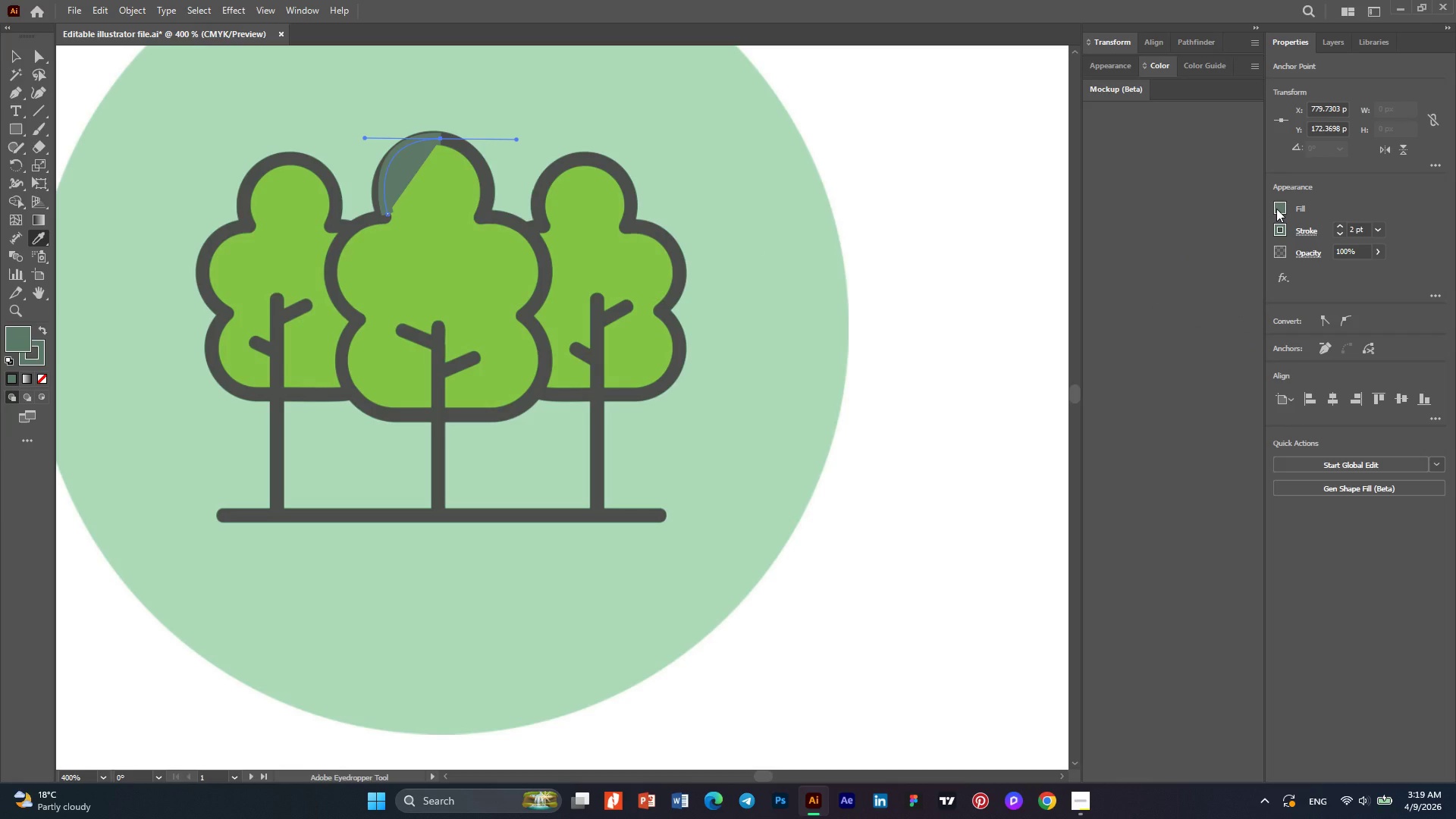 
left_click([1276, 209])
 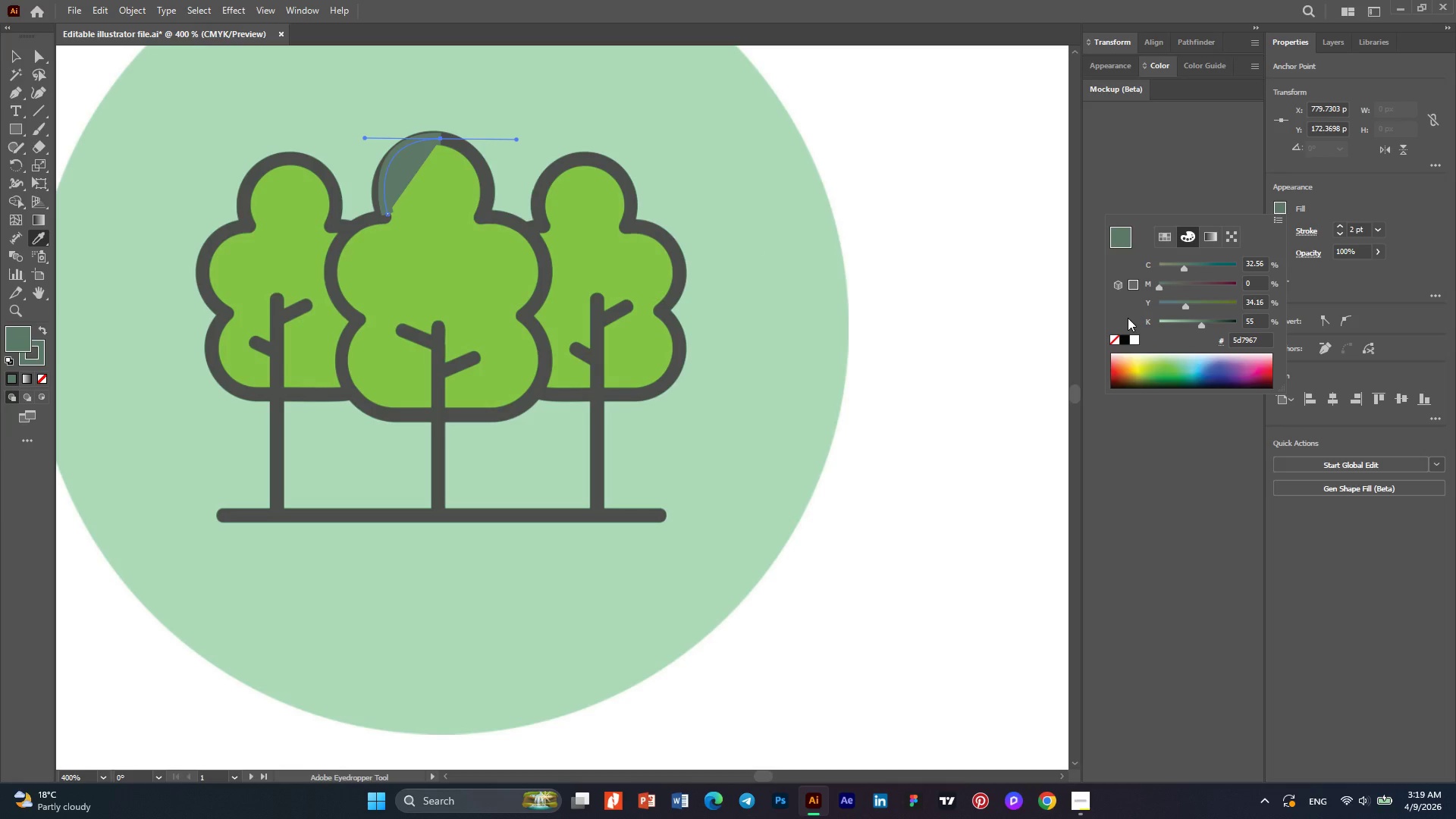 
left_click([1115, 338])
 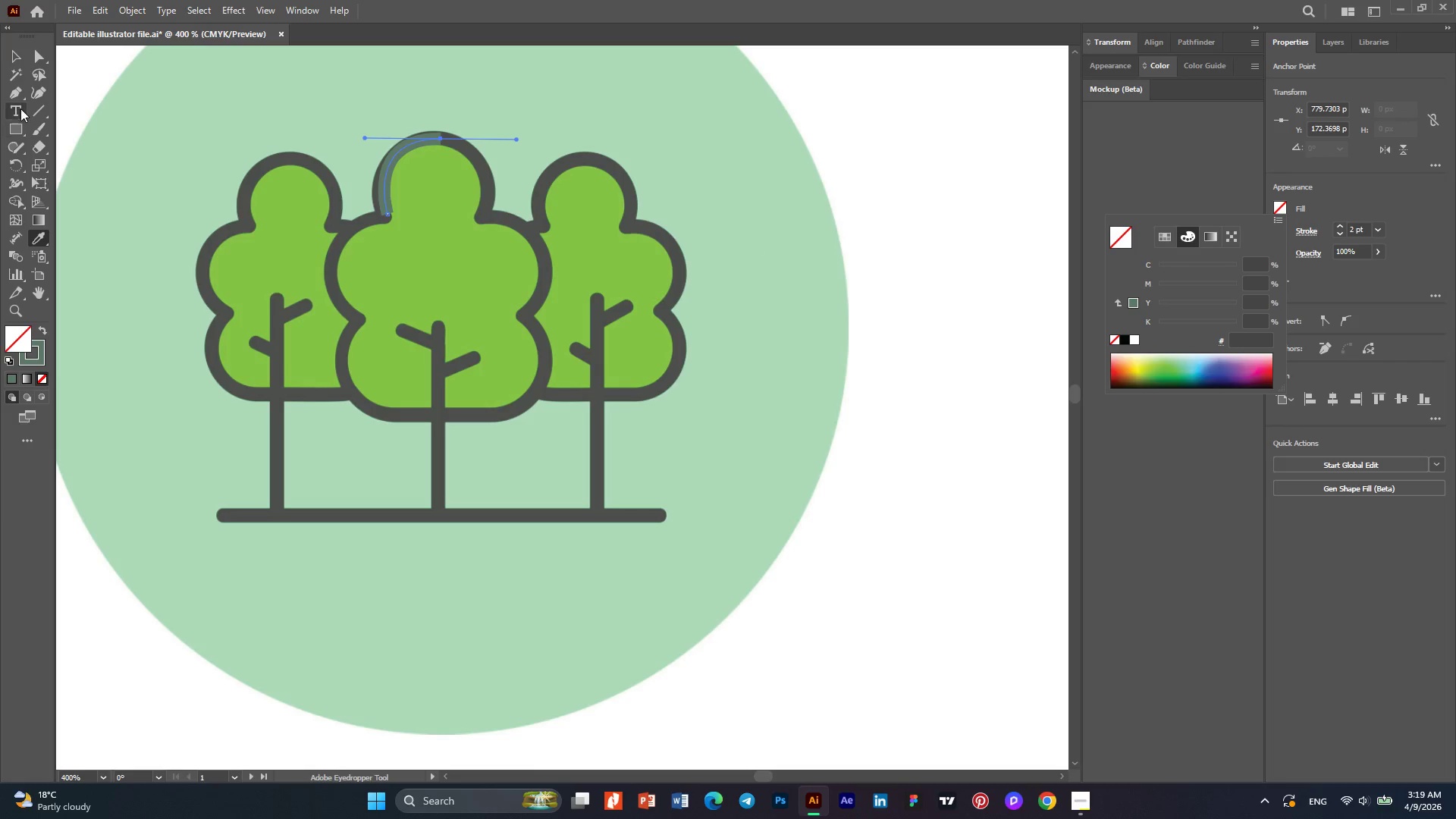 
left_click([20, 97])
 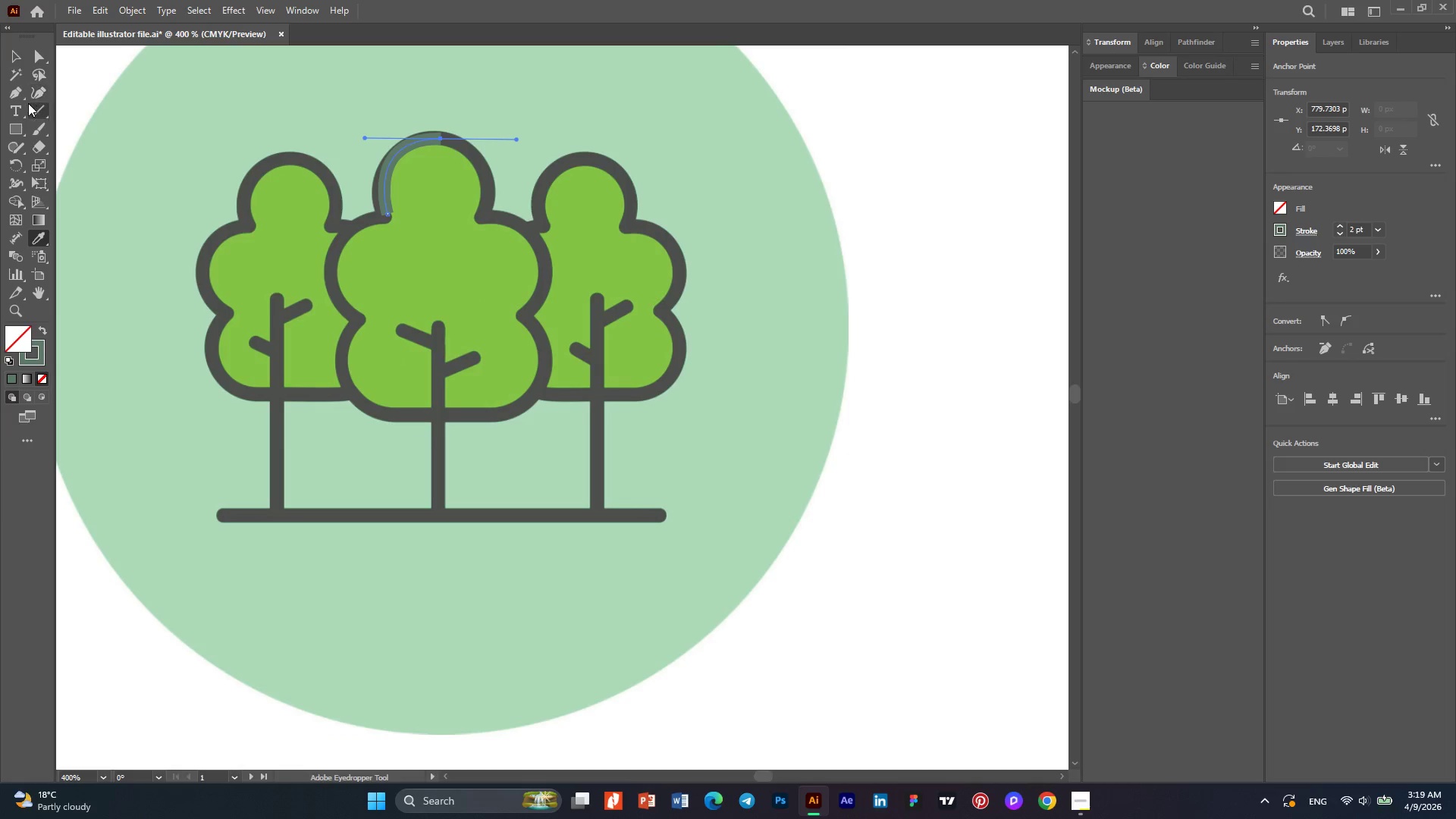 
left_click([23, 99])
 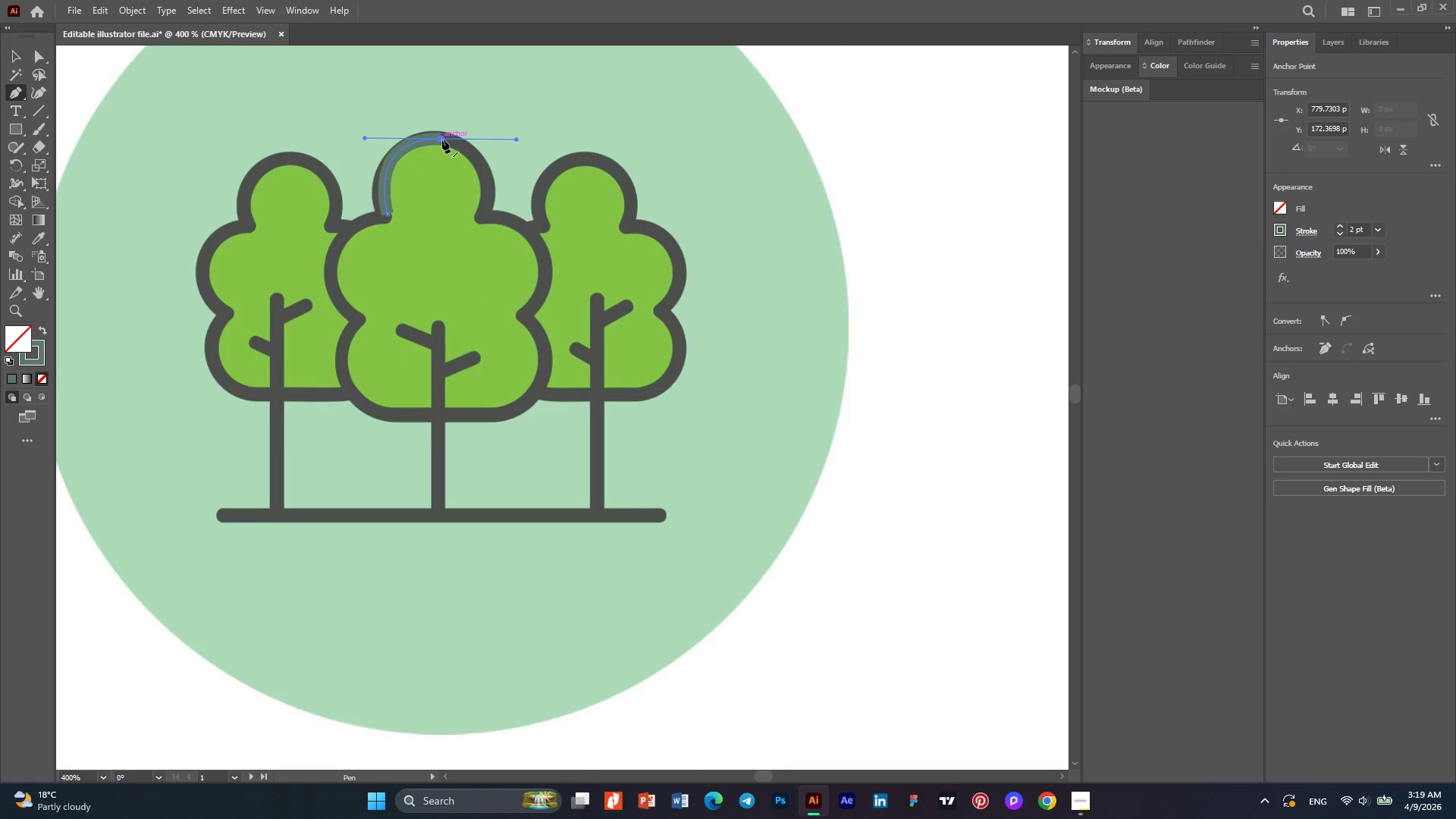 
wait(5.02)
 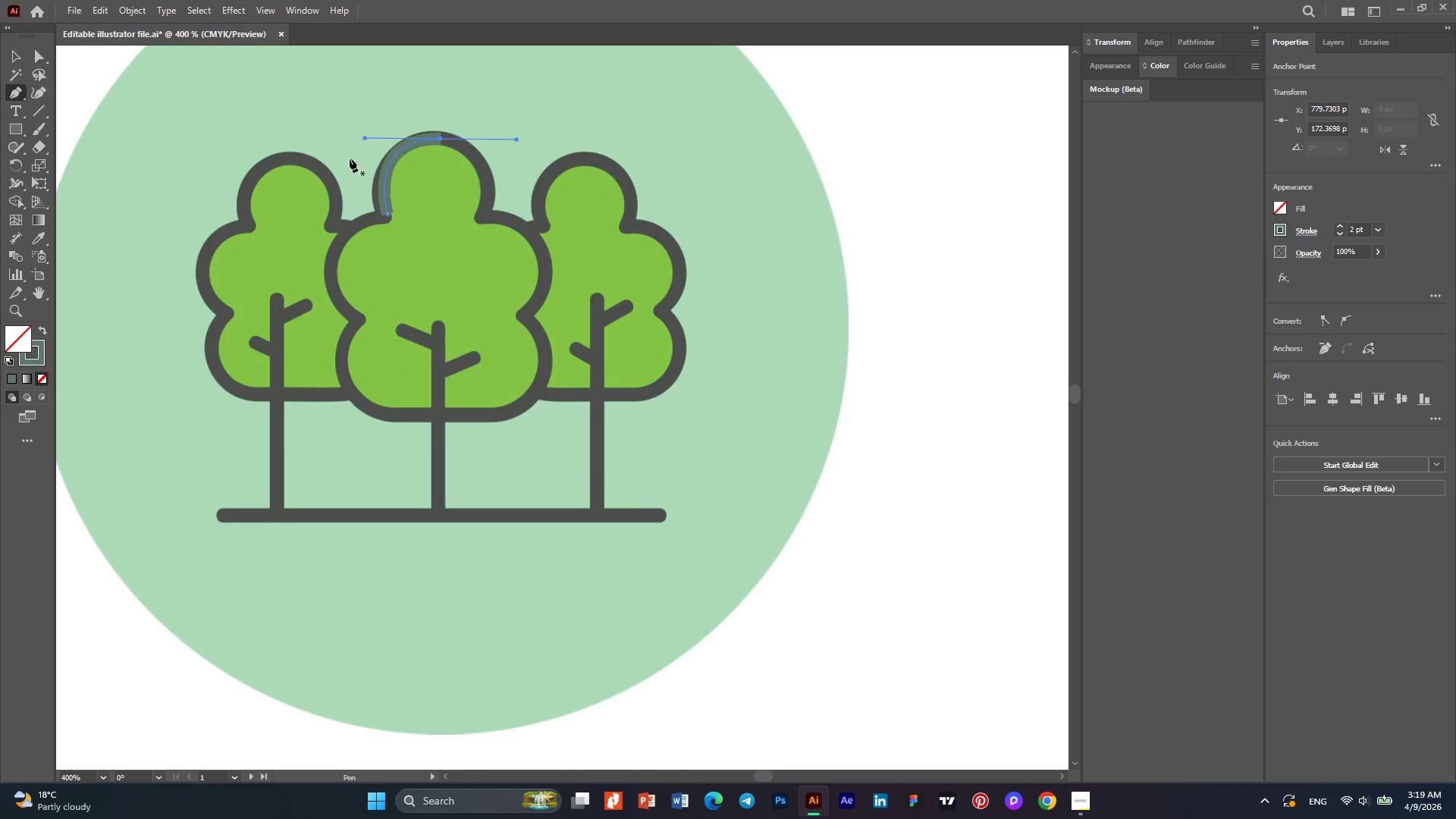 
left_click([441, 140])
 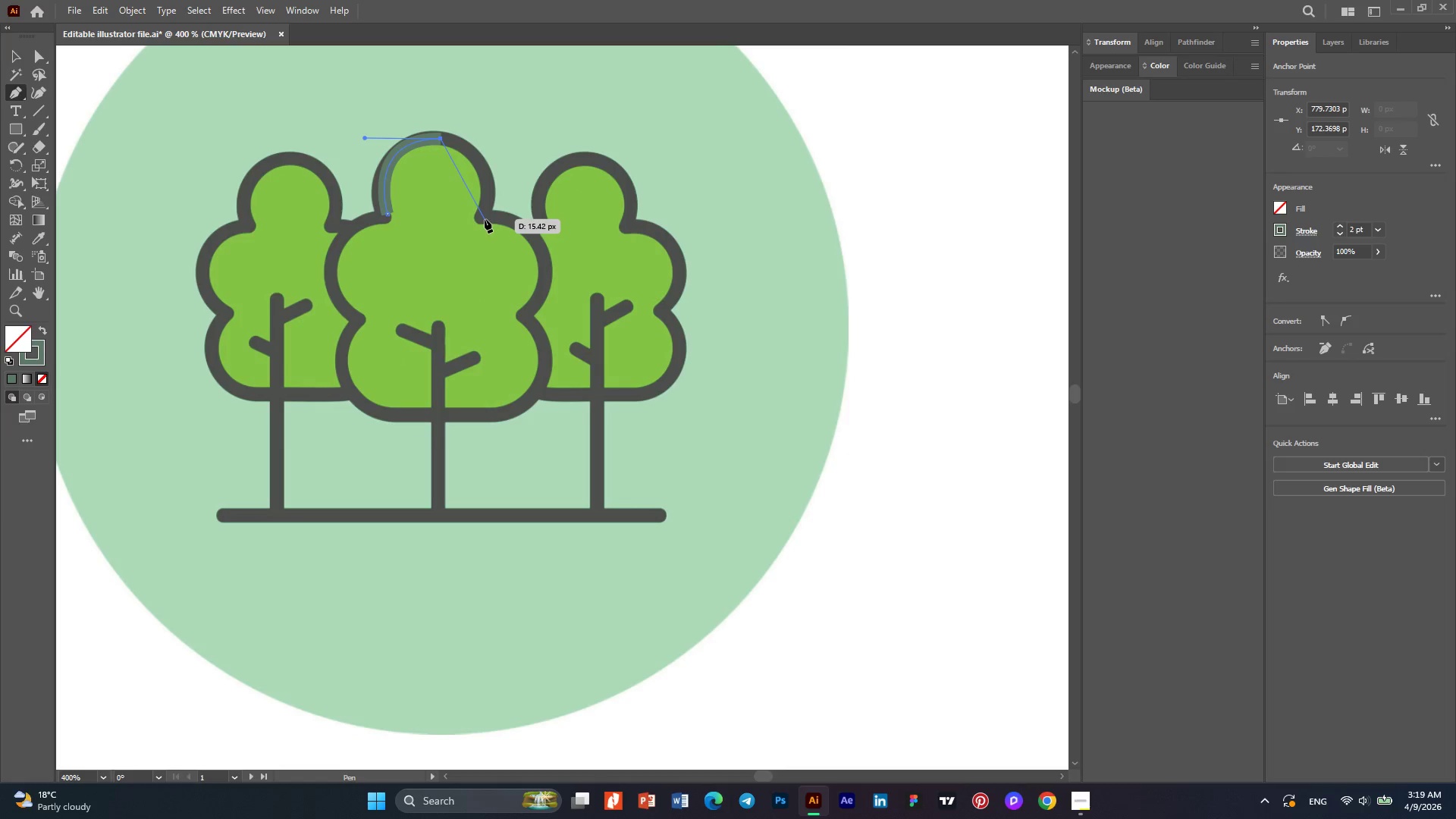 
left_click_drag(start_coordinate=[479, 218], to_coordinate=[448, 287])
 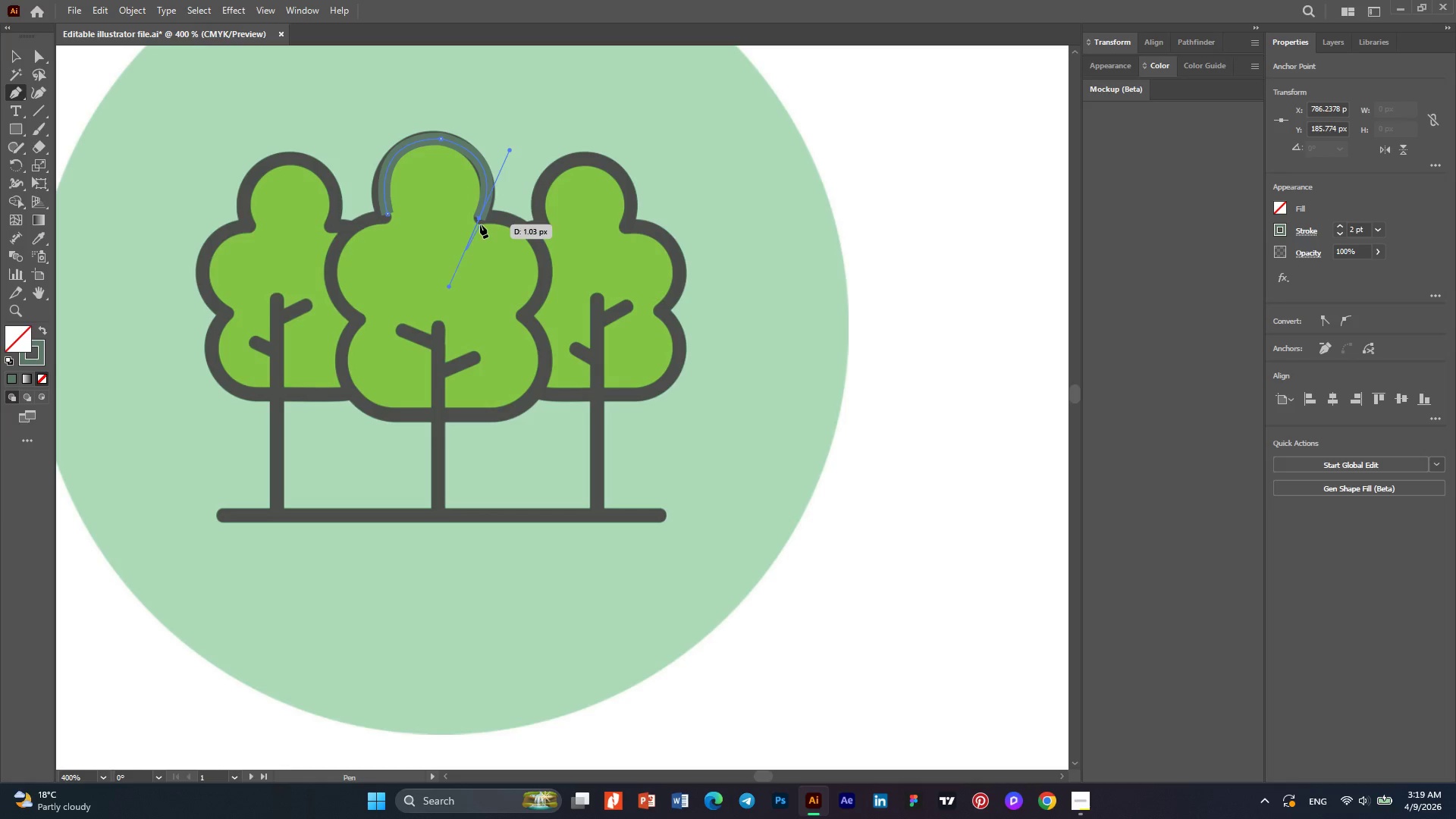 
left_click([479, 221])
 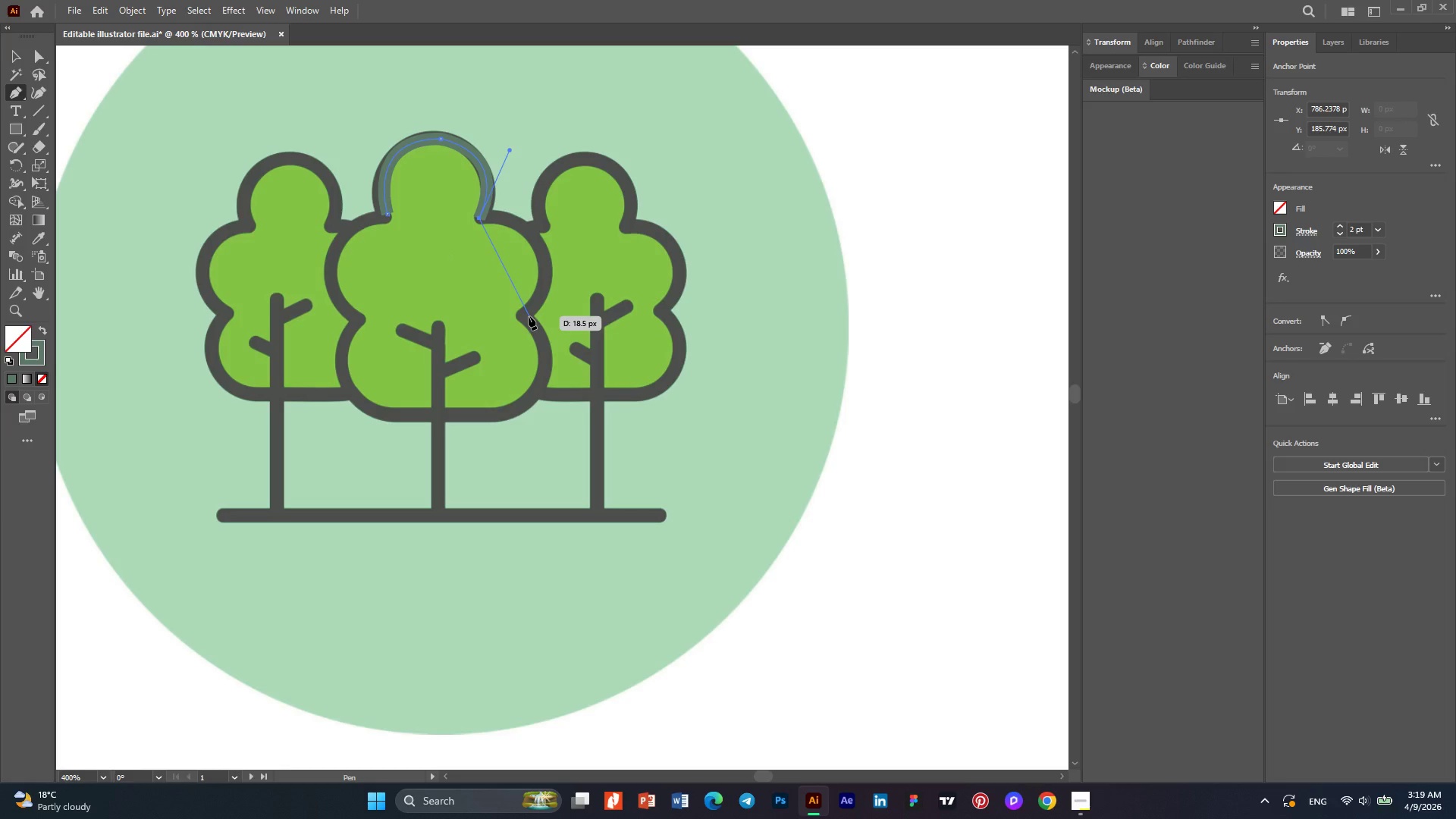 
left_click_drag(start_coordinate=[528, 316], to_coordinate=[474, 413])
 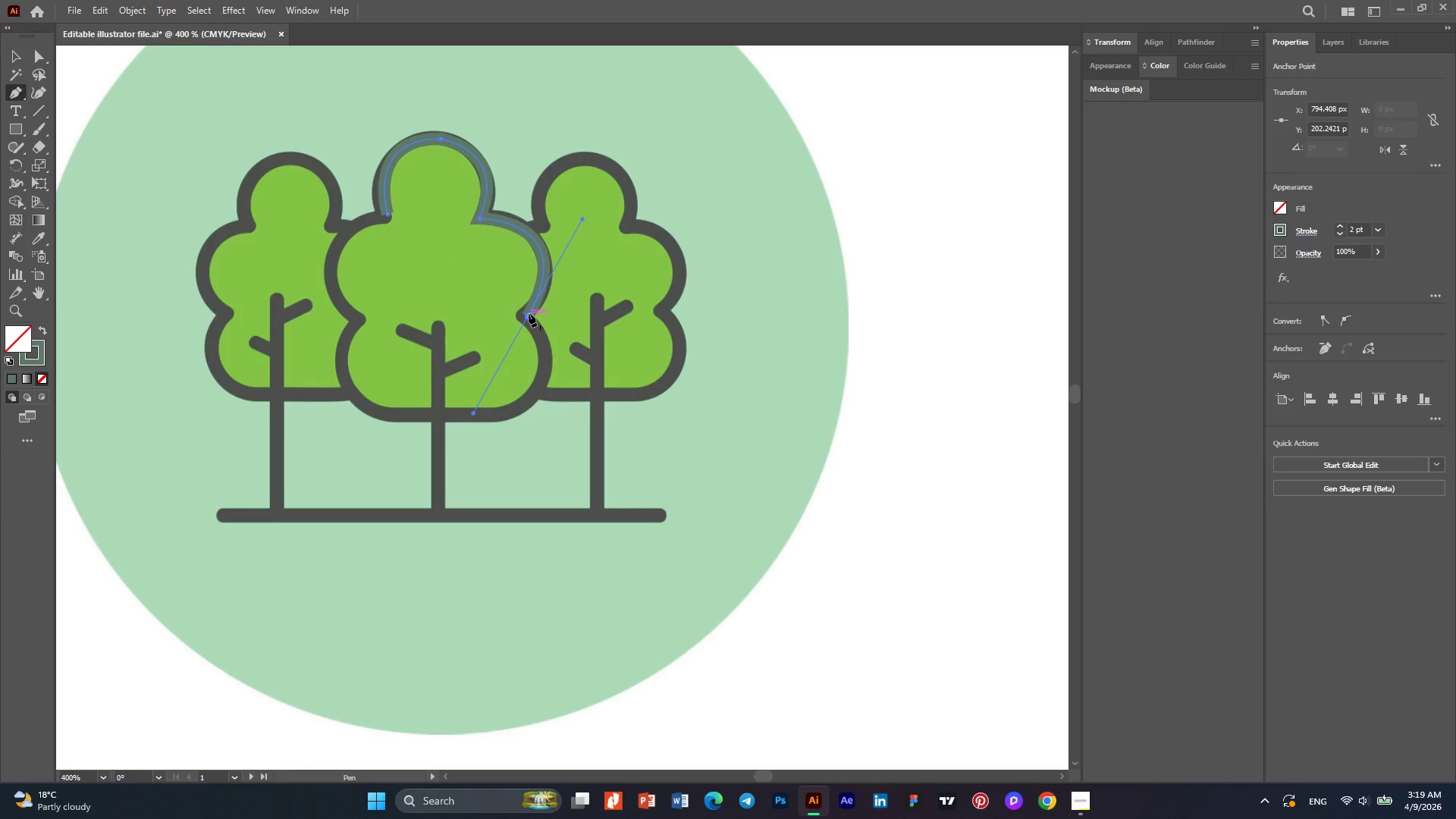 
left_click([529, 313])
 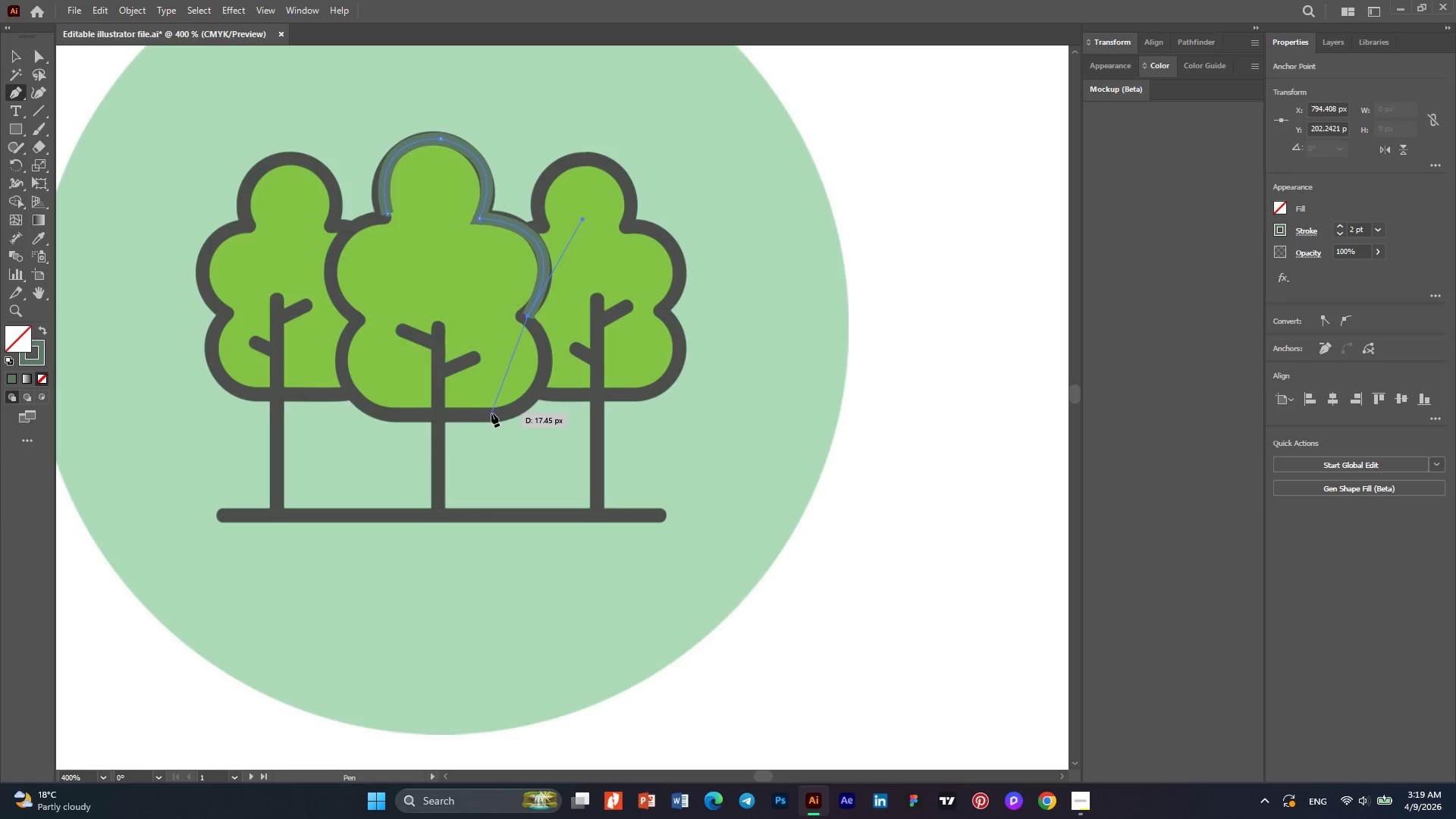 
left_click_drag(start_coordinate=[491, 413], to_coordinate=[398, 437])
 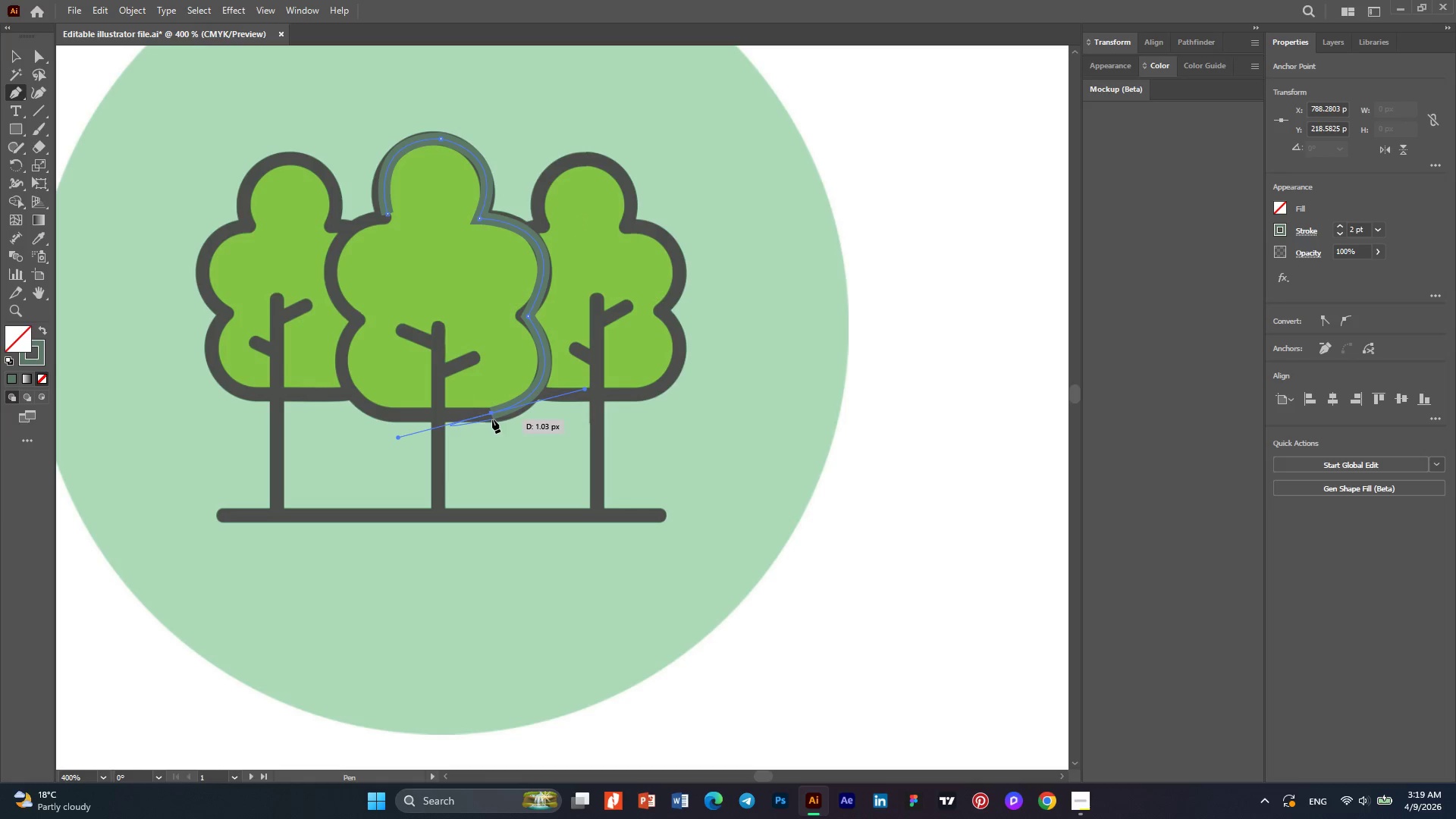 
left_click([491, 416])
 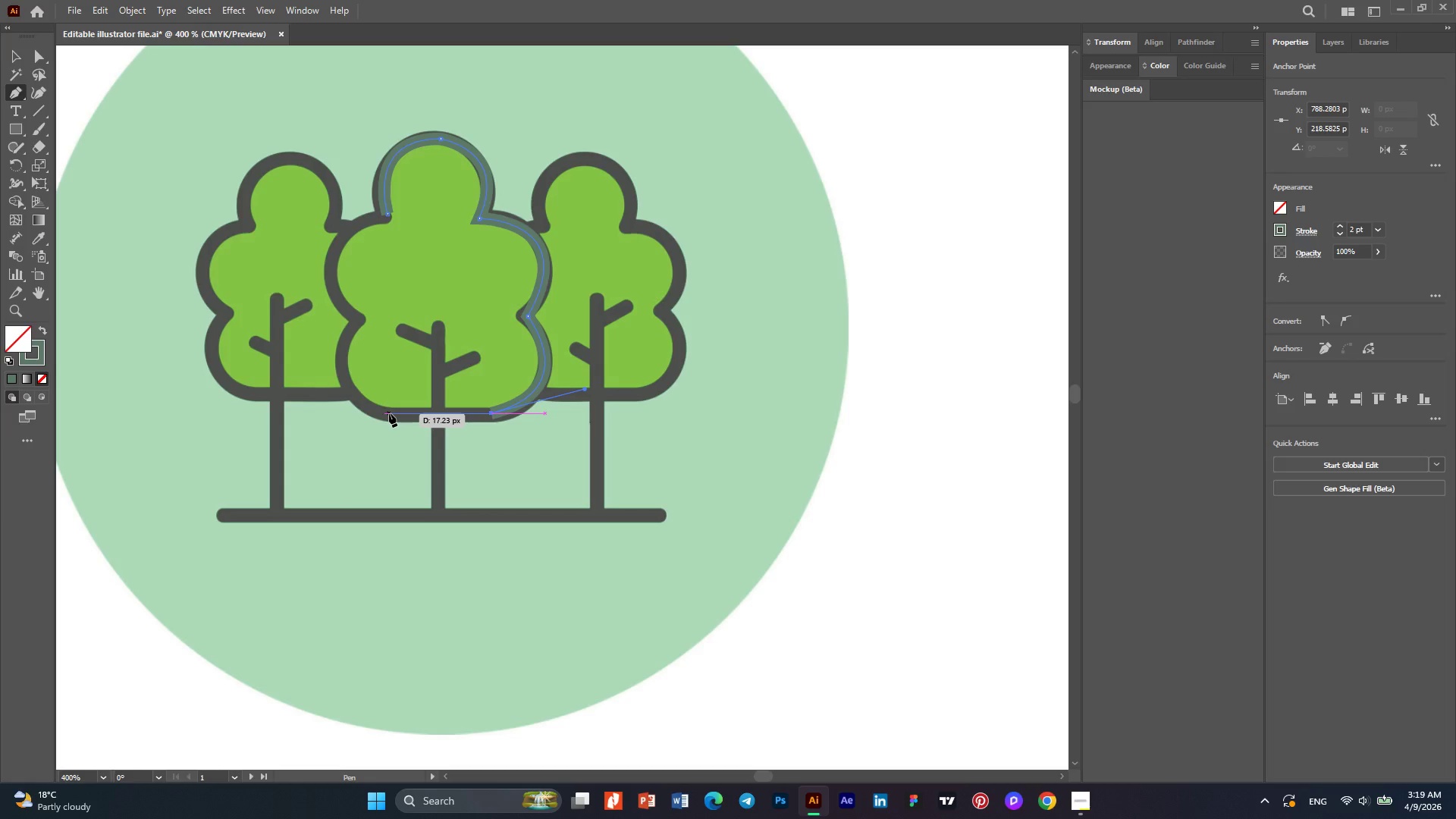 
left_click([389, 413])
 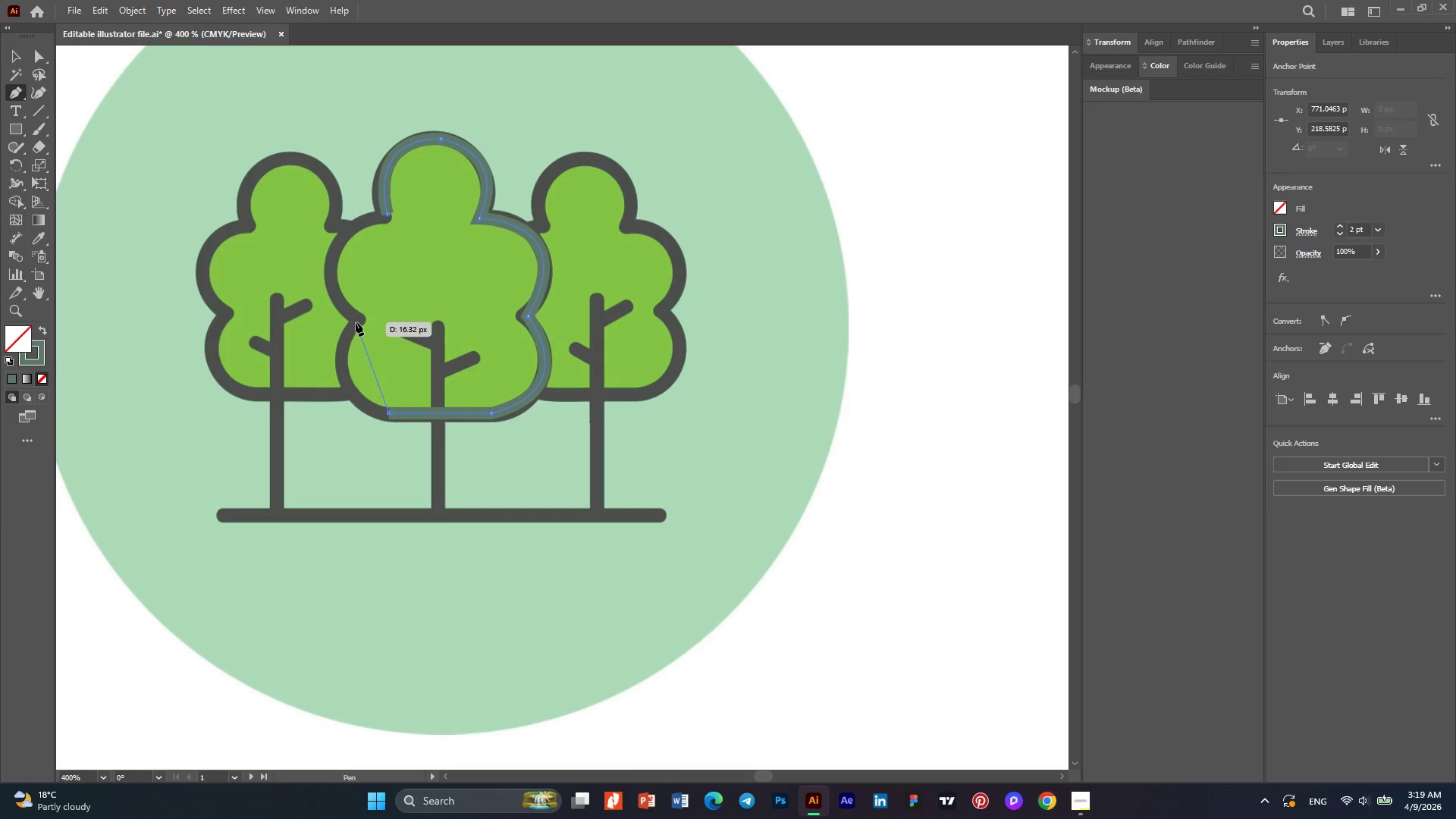 
left_click_drag(start_coordinate=[356, 322], to_coordinate=[408, 243])
 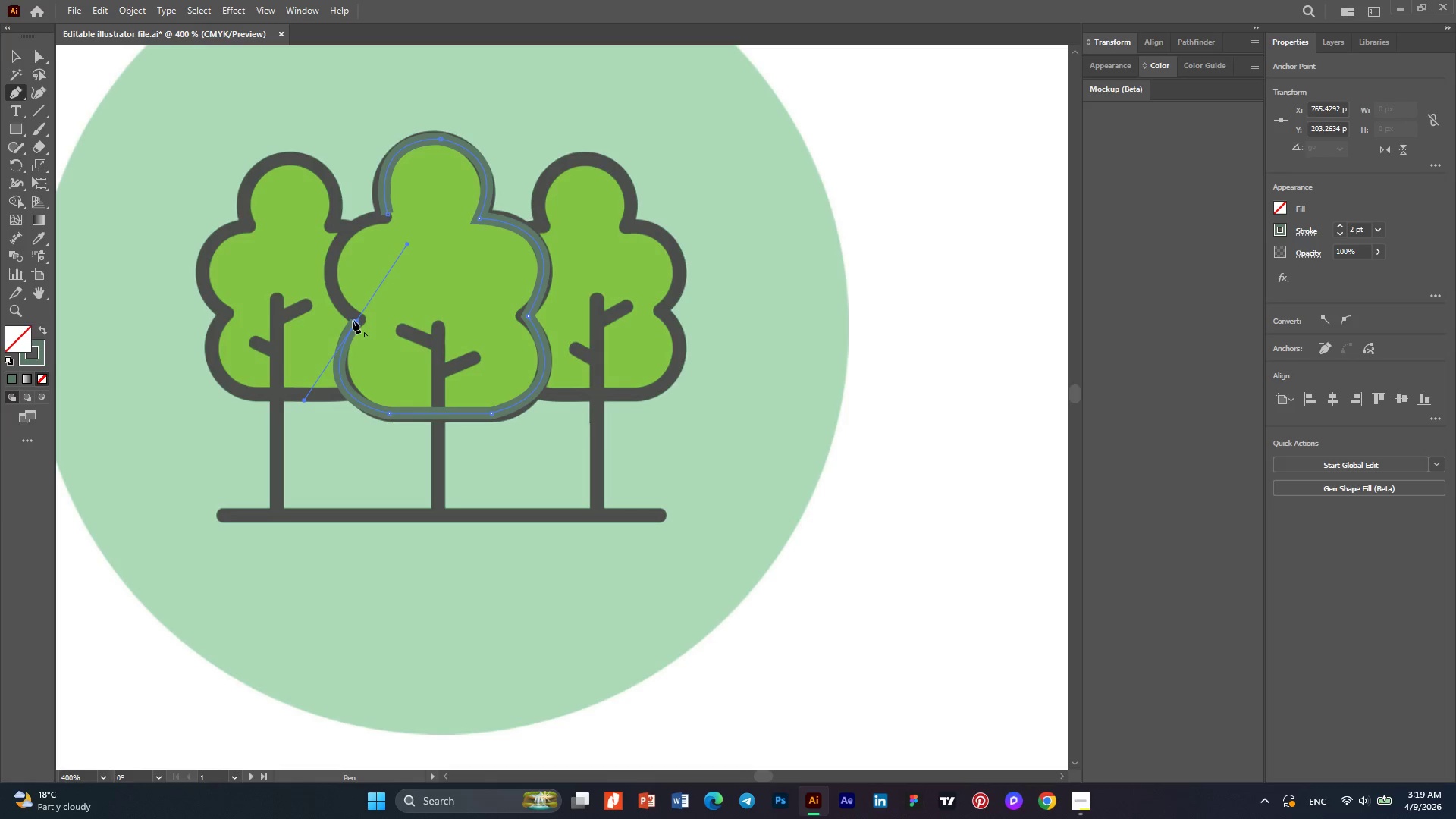 
left_click([353, 320])
 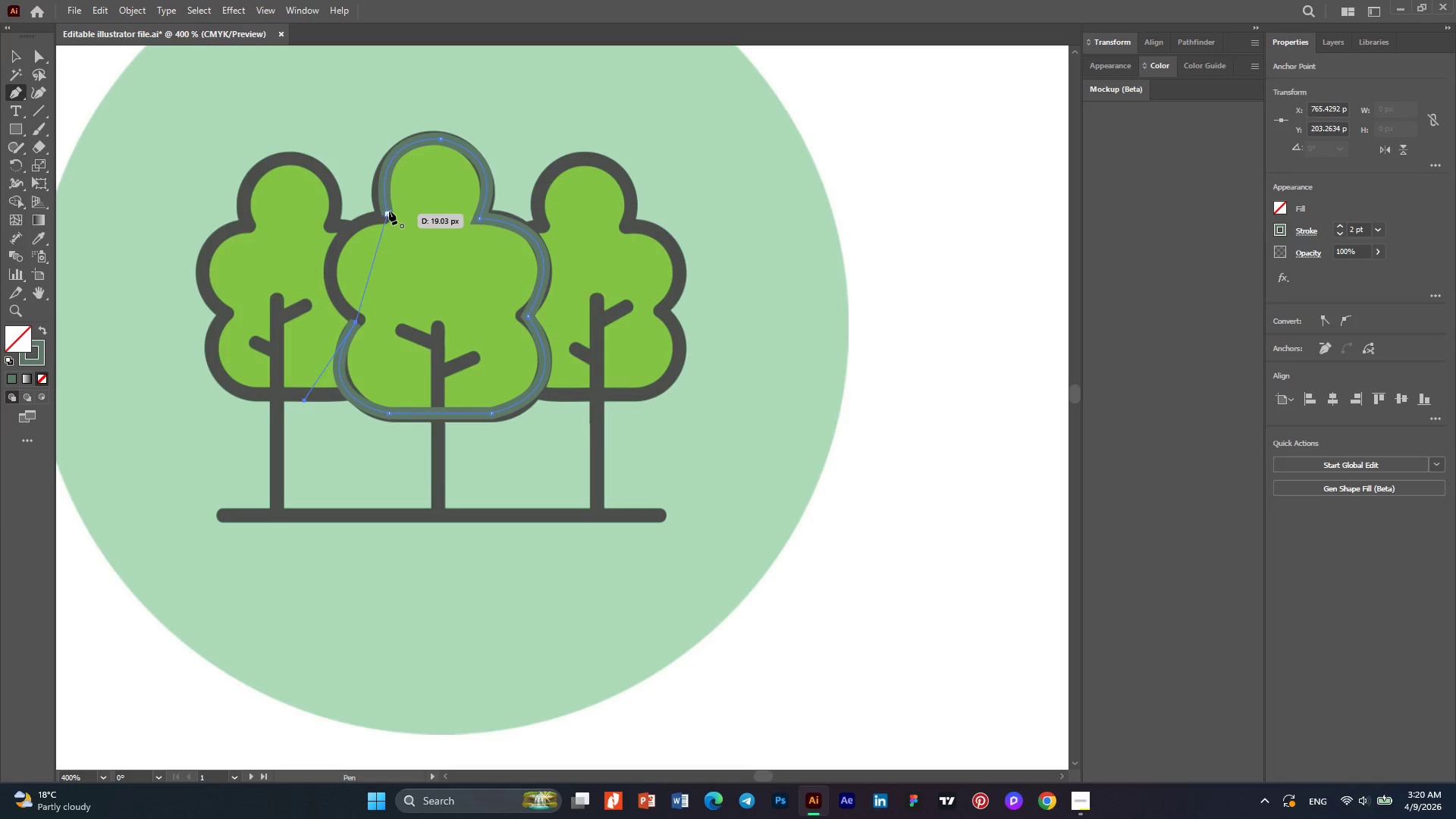 
left_click_drag(start_coordinate=[389, 211], to_coordinate=[491, 180])
 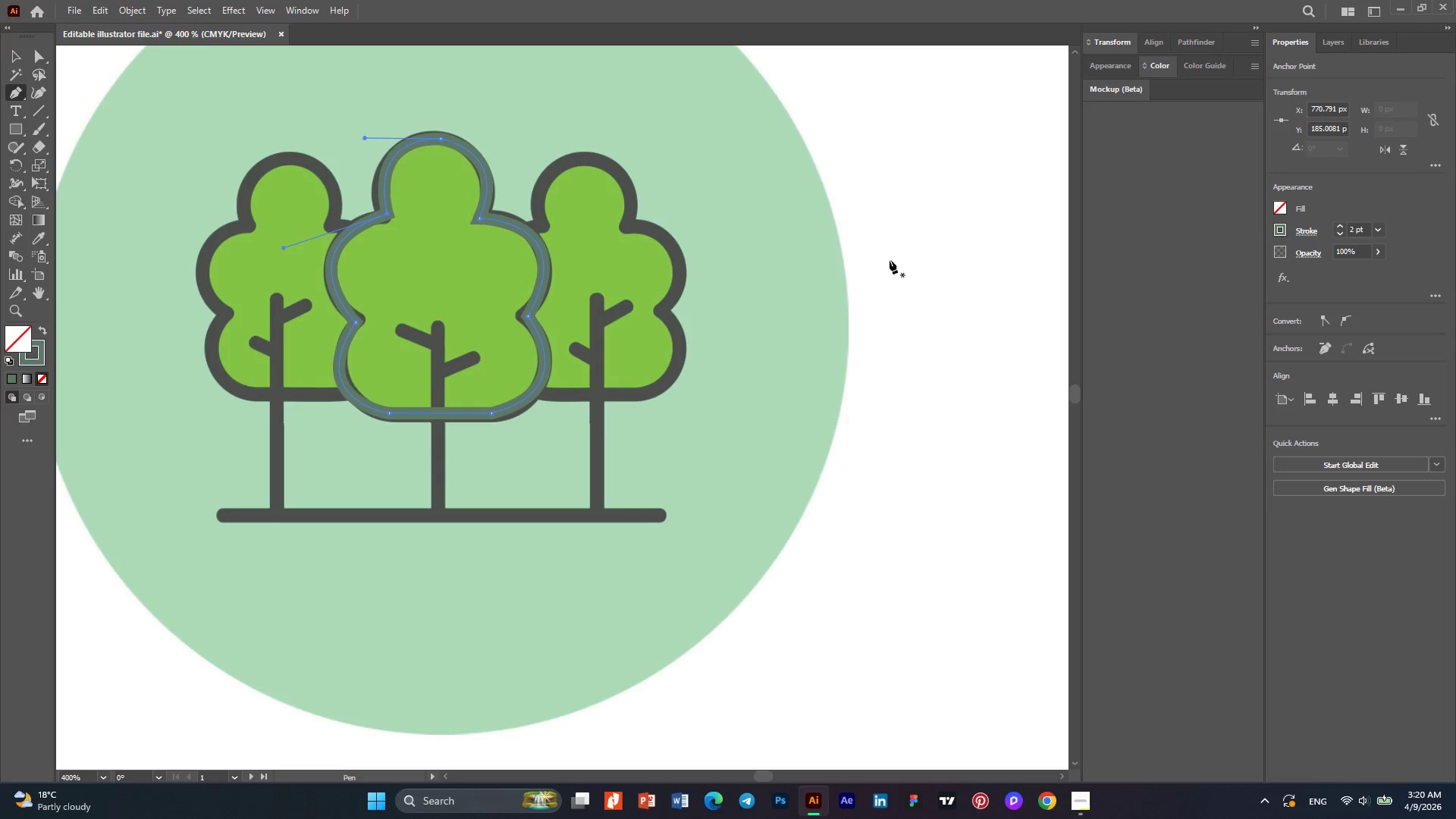 
wait(8.39)
 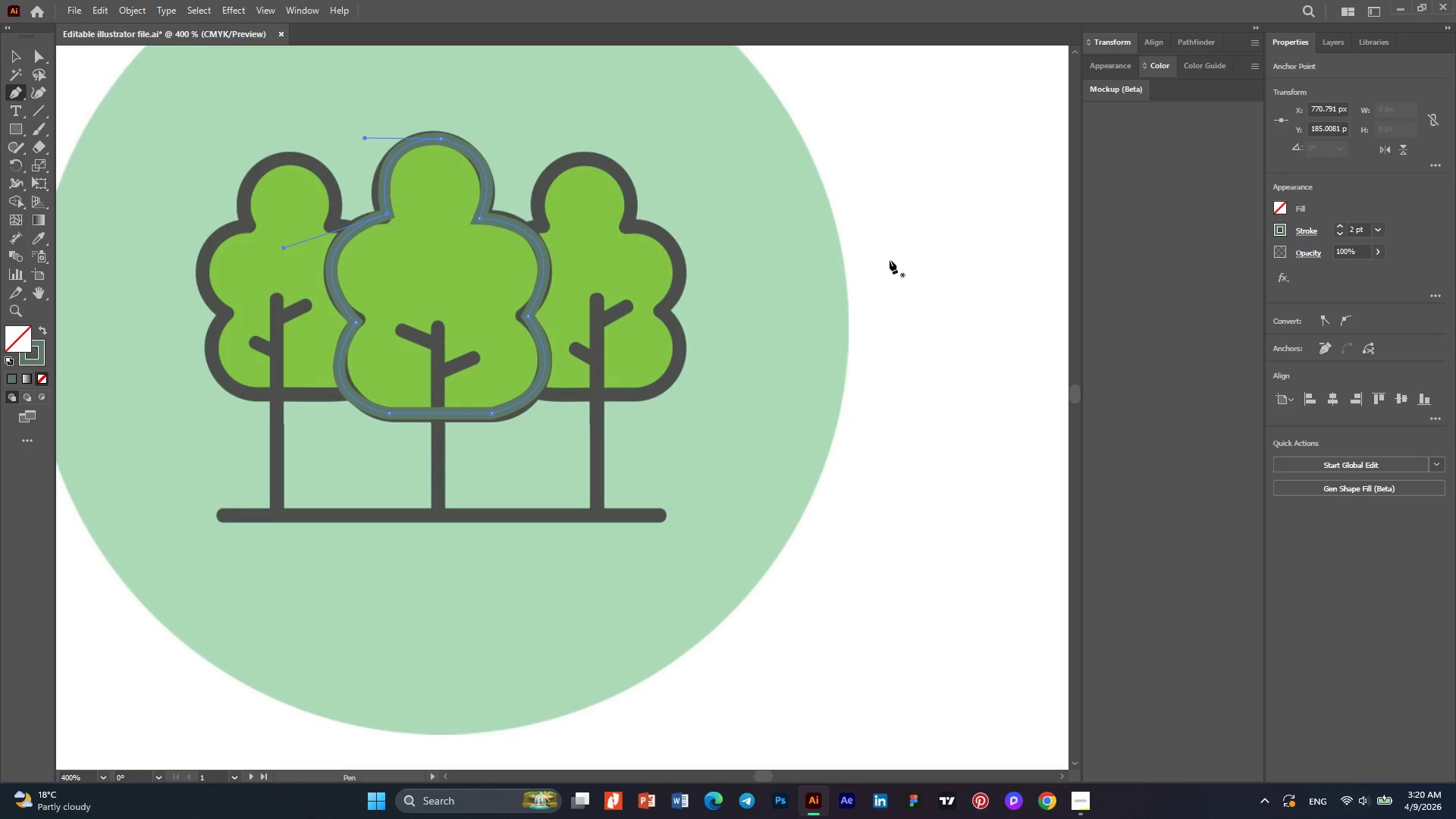 
left_click([438, 322])
 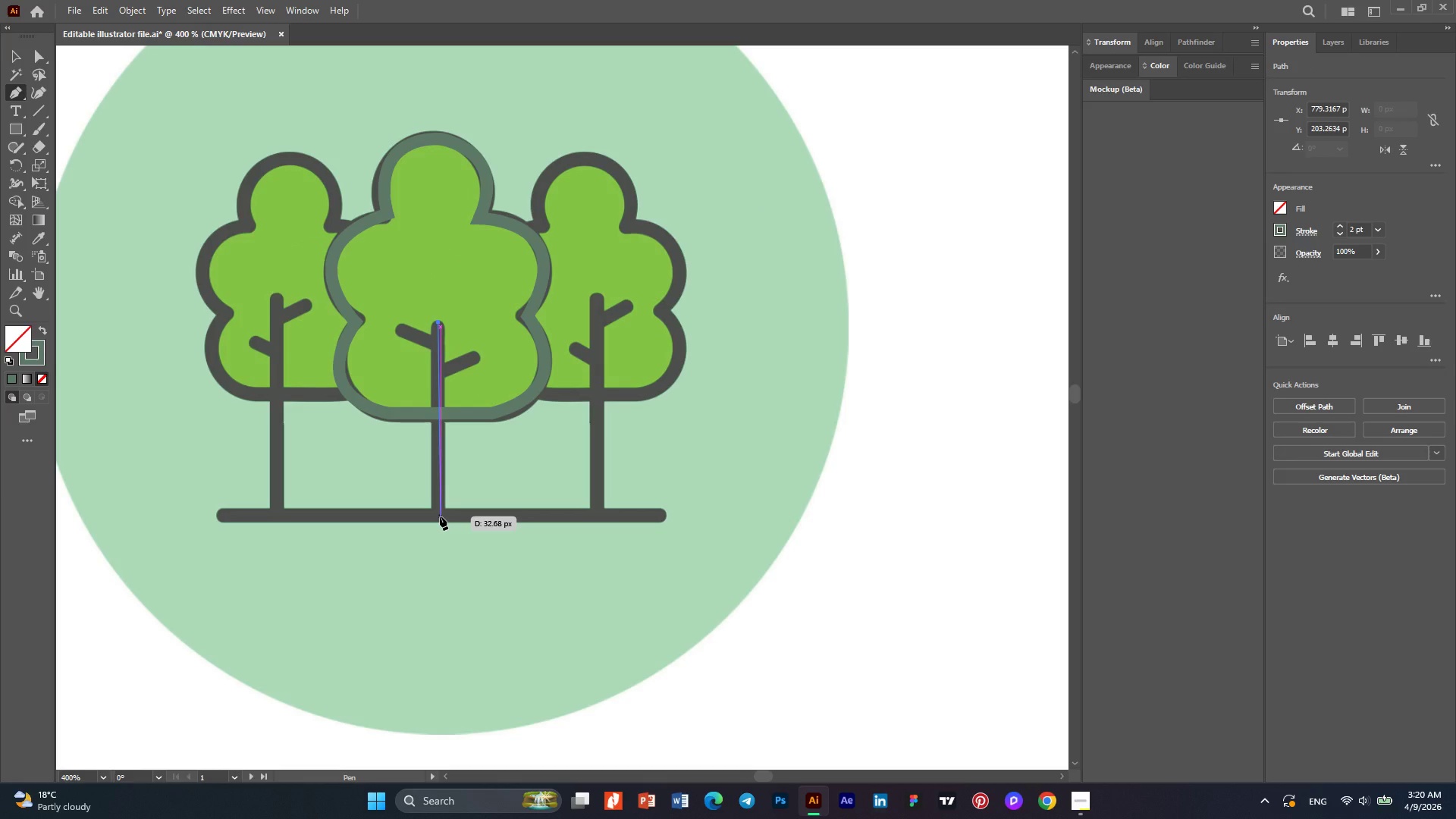 
left_click([438, 516])
 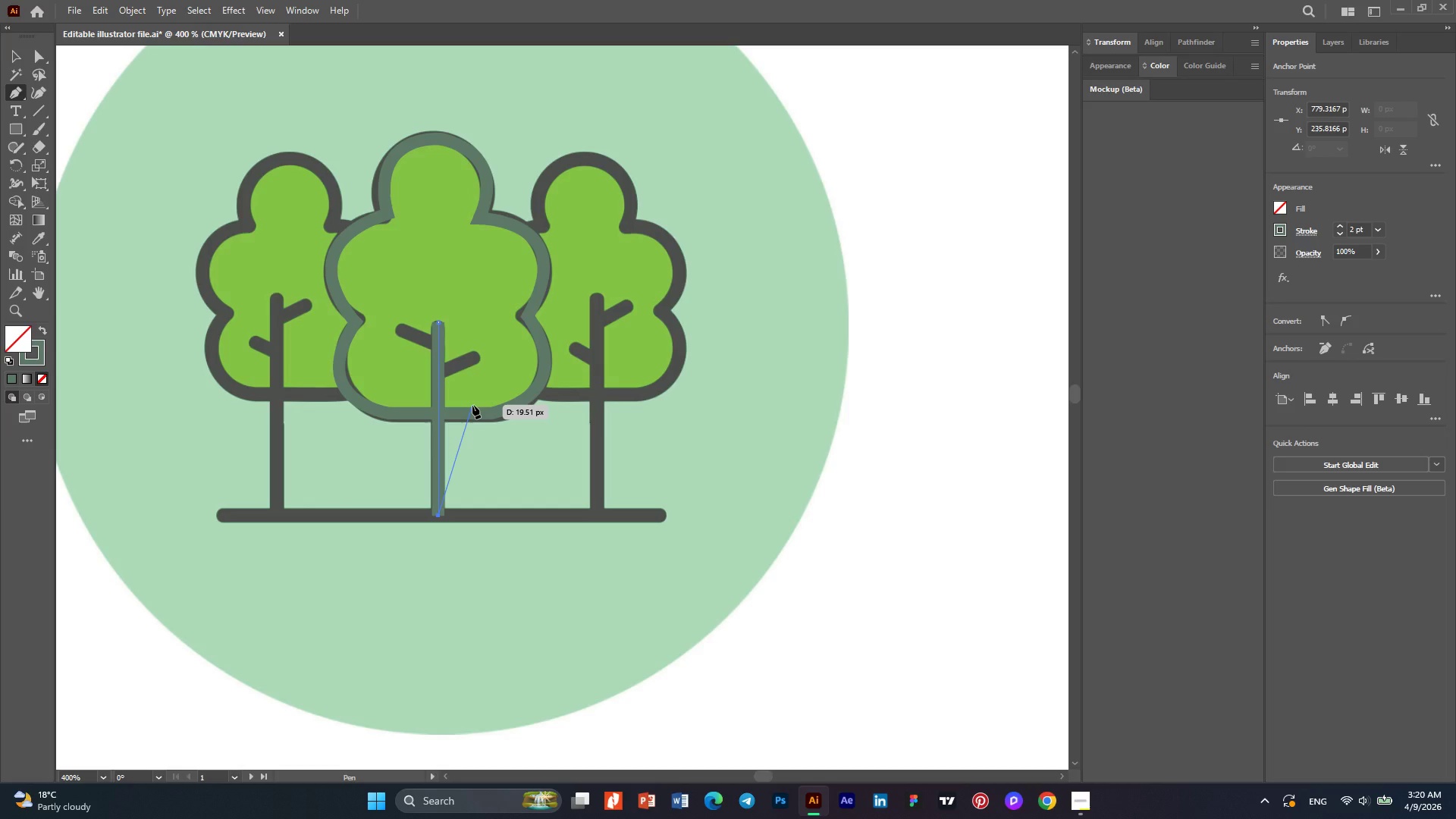 
key(Escape)
 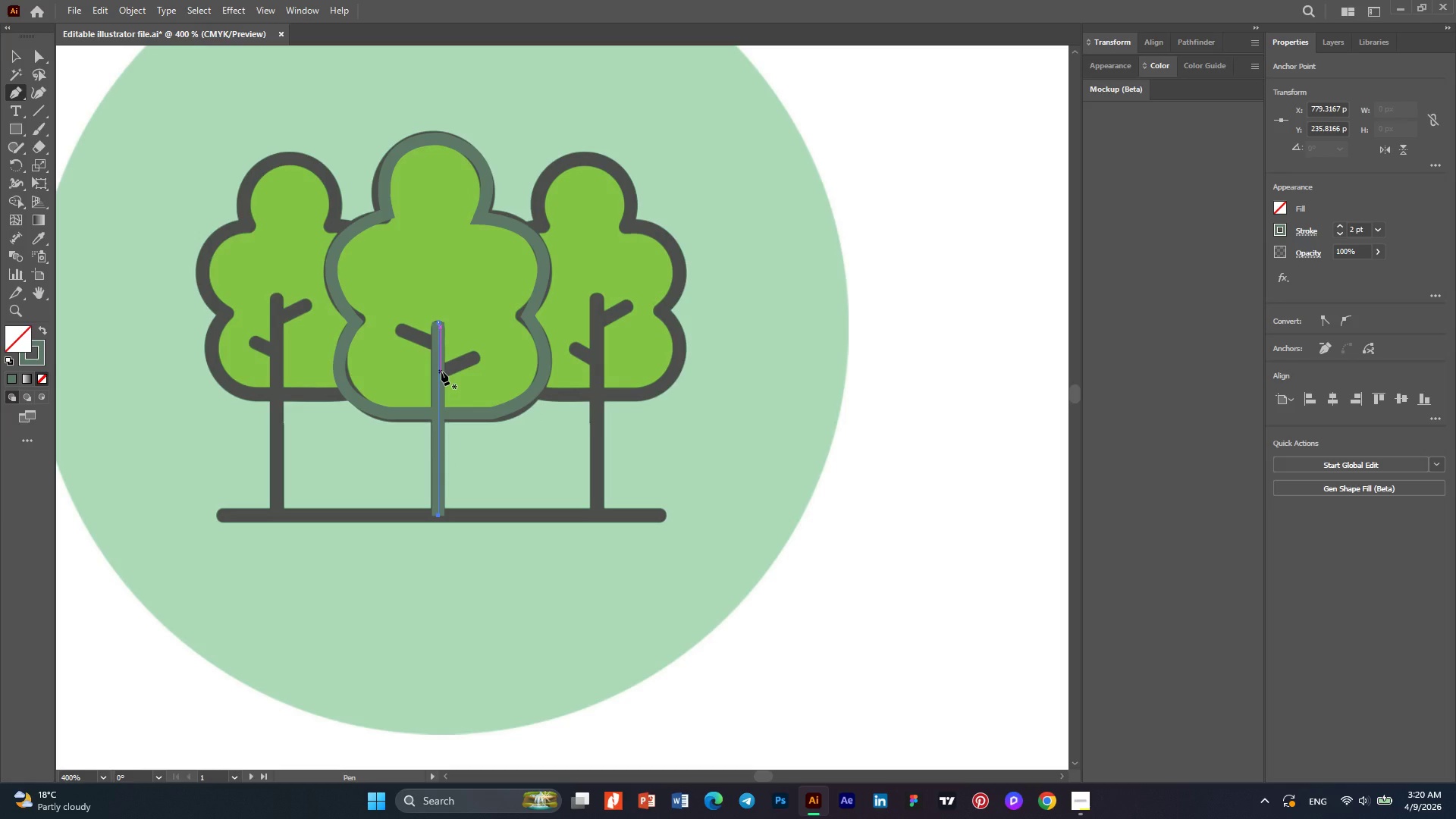 
left_click([441, 372])
 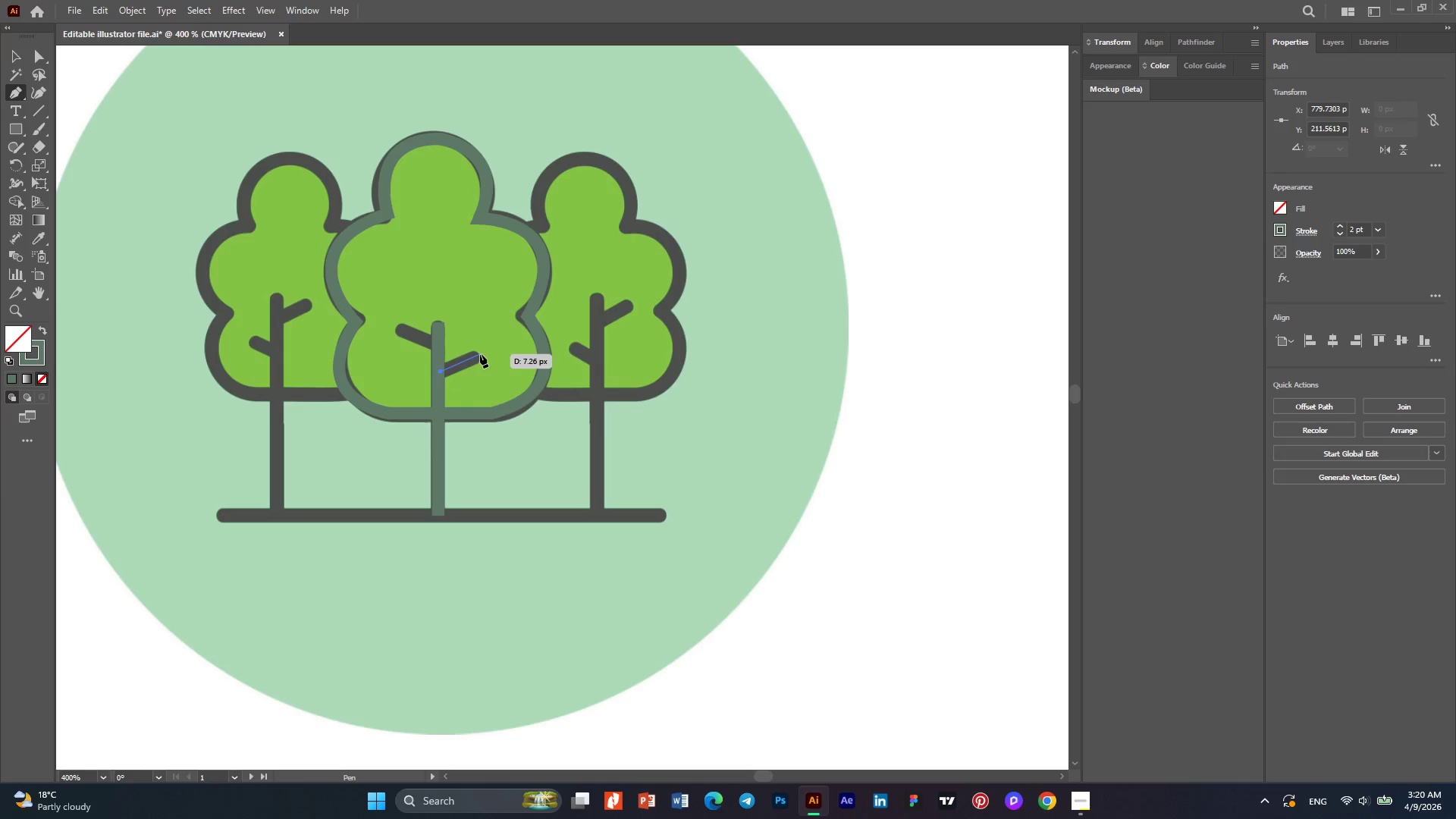 
left_click([476, 356])
 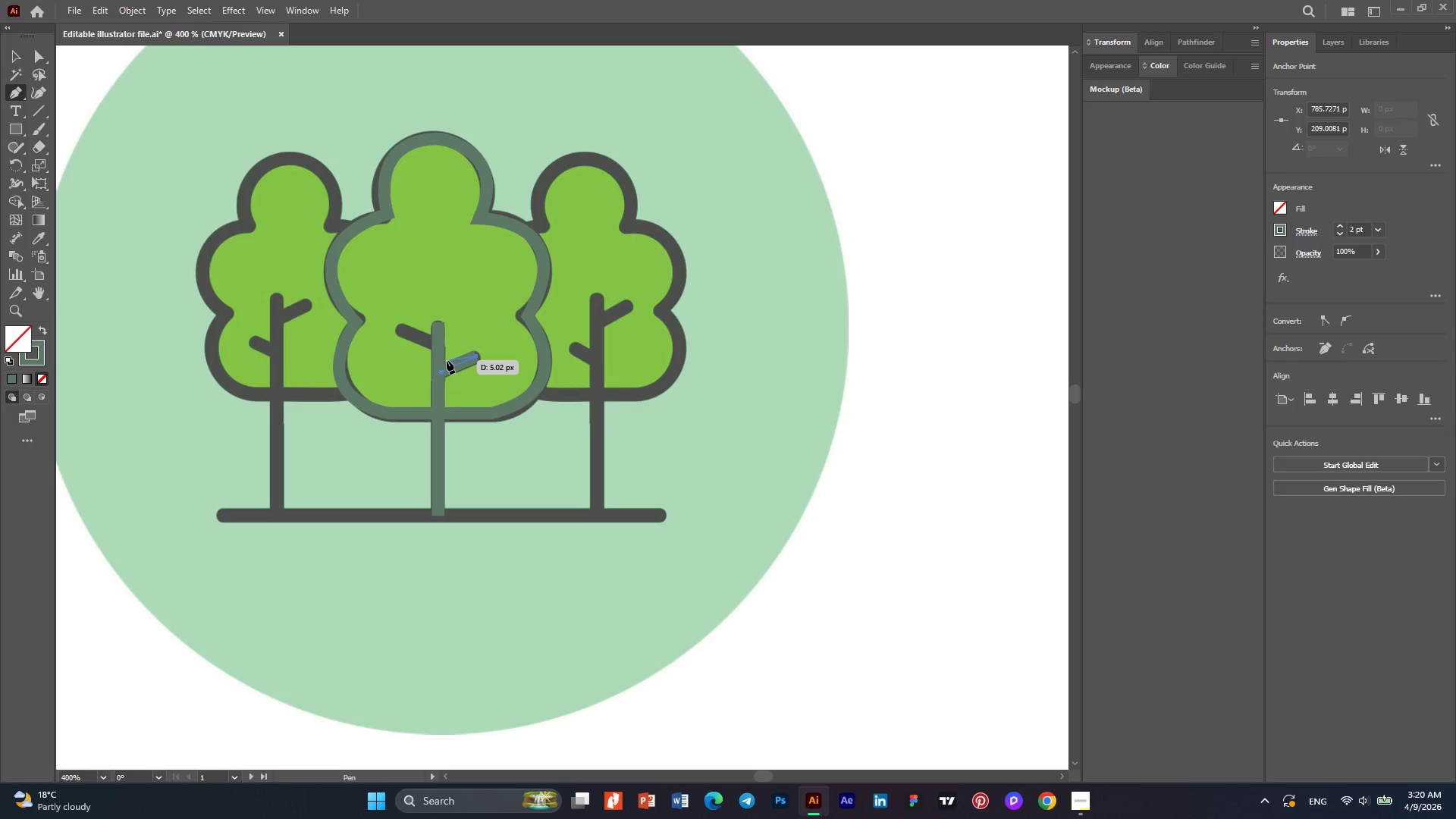 
key(Escape)
 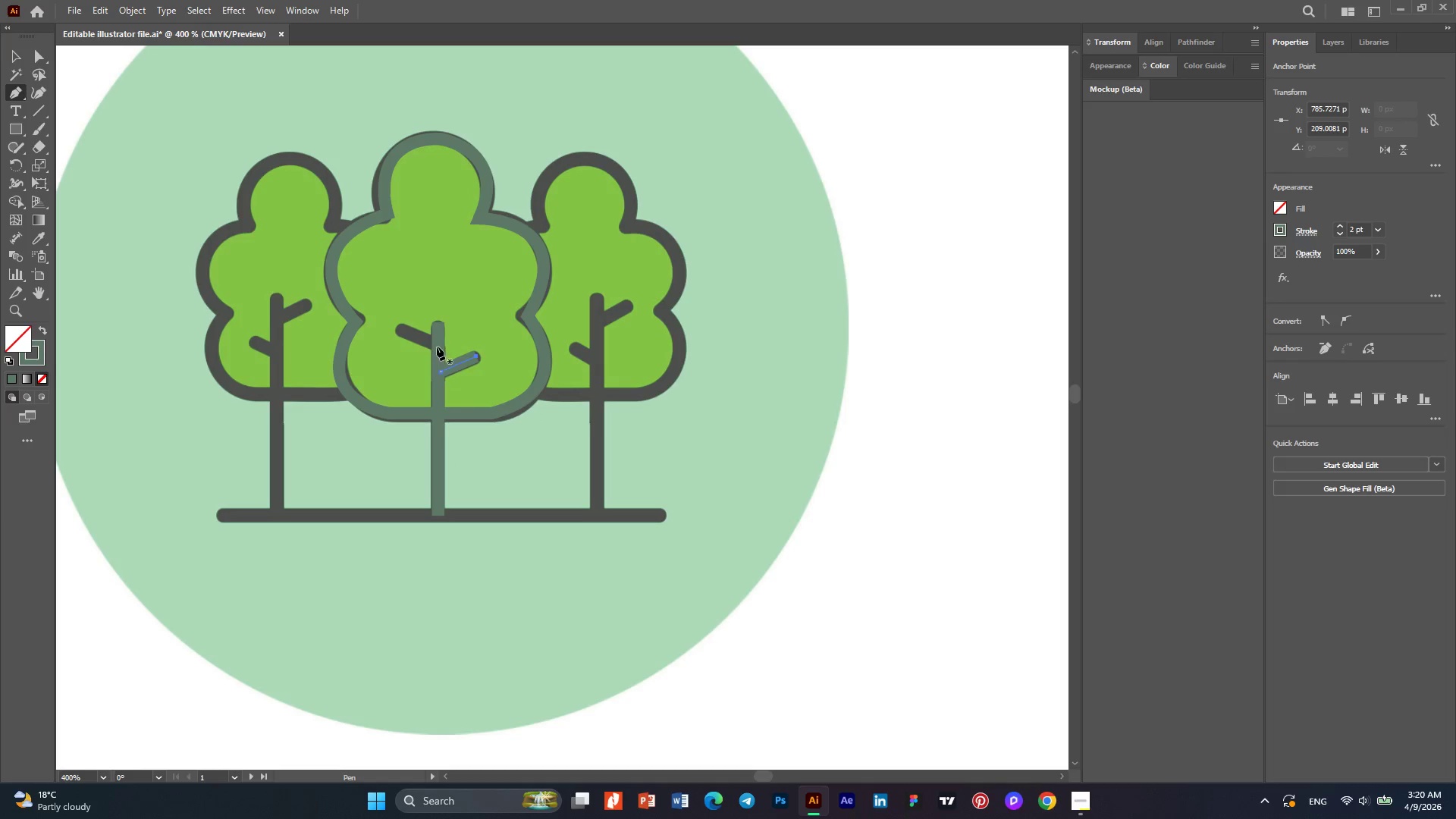 
left_click([437, 347])
 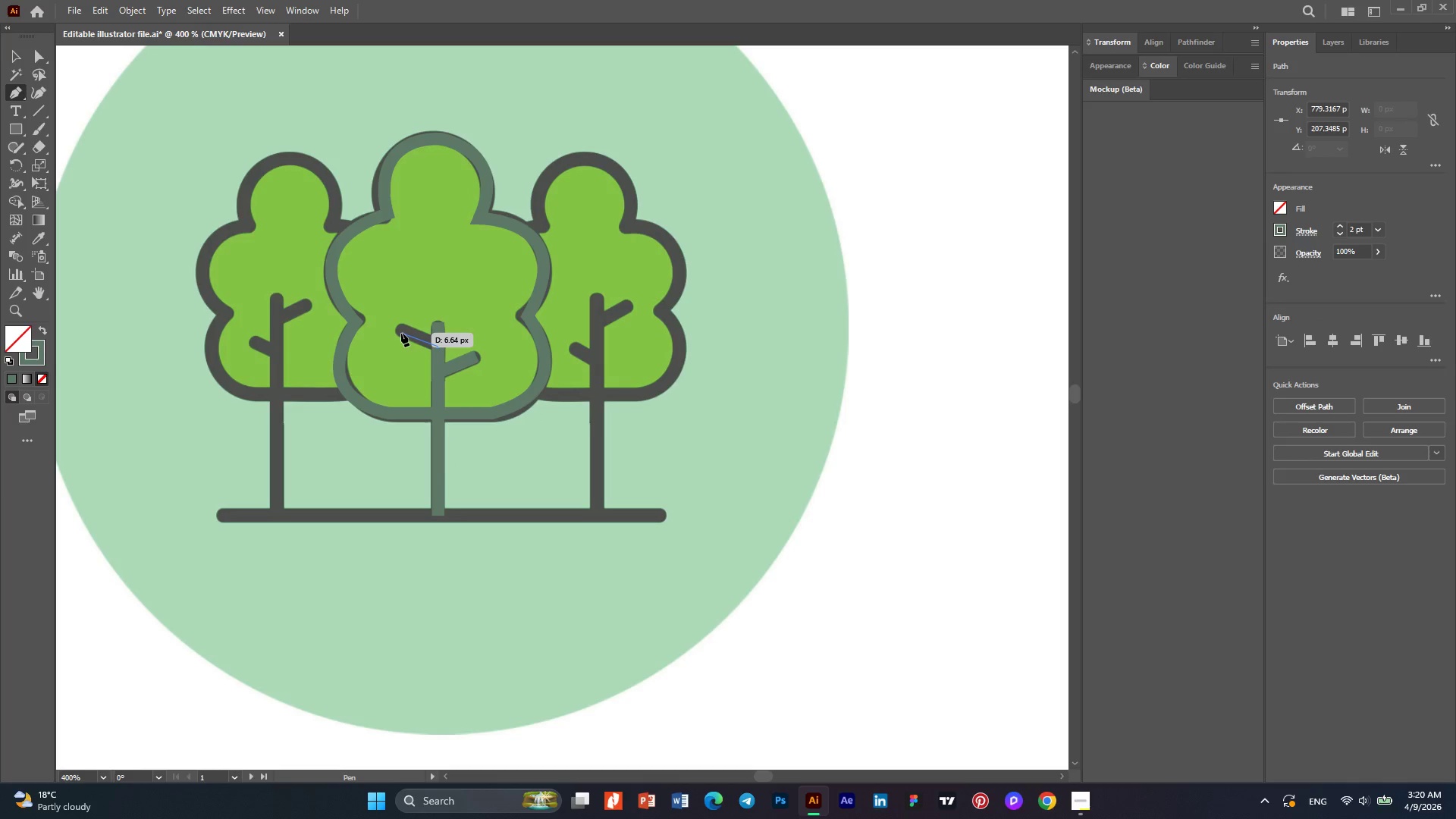 
left_click([401, 333])
 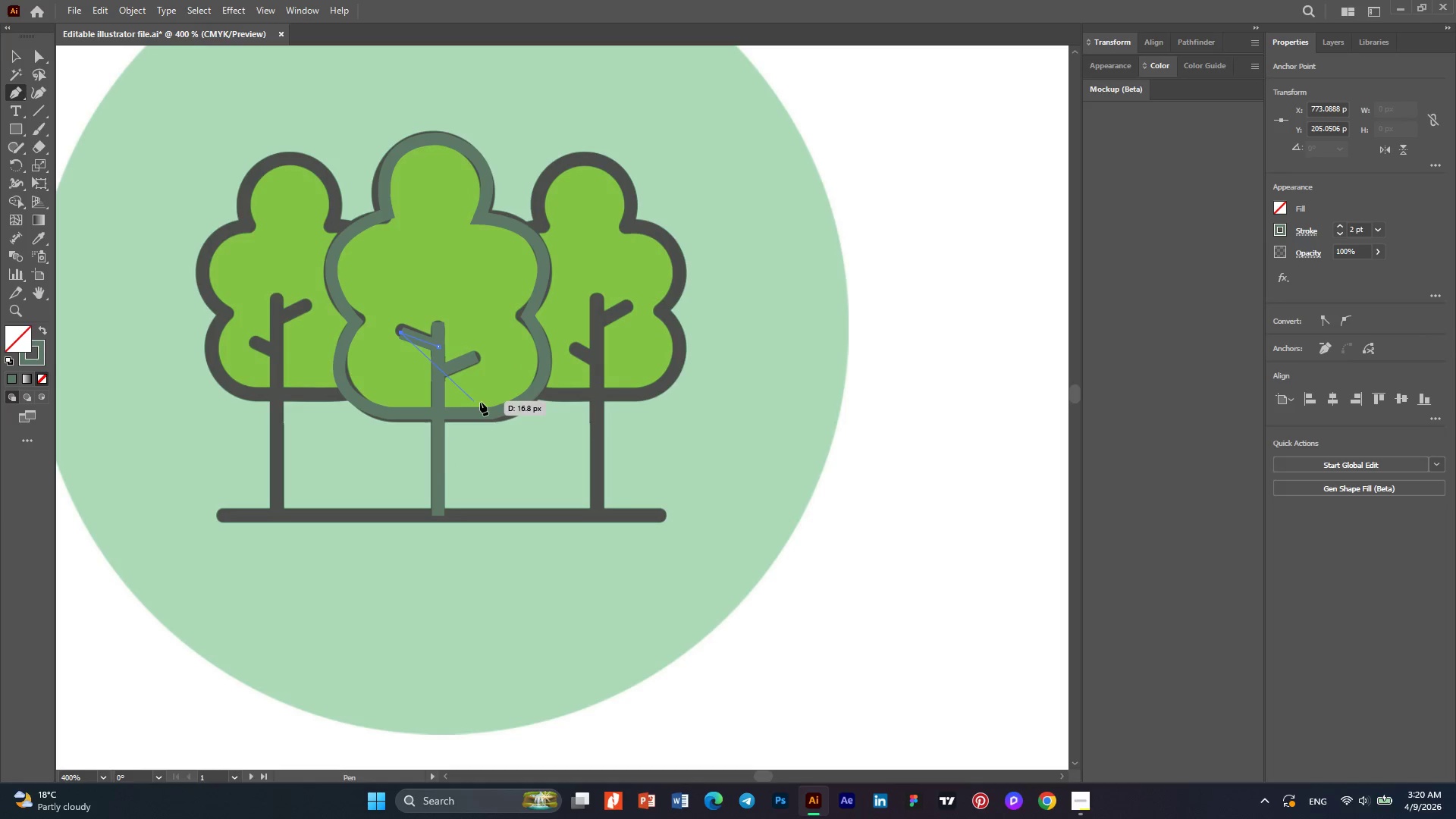 
key(Escape)
 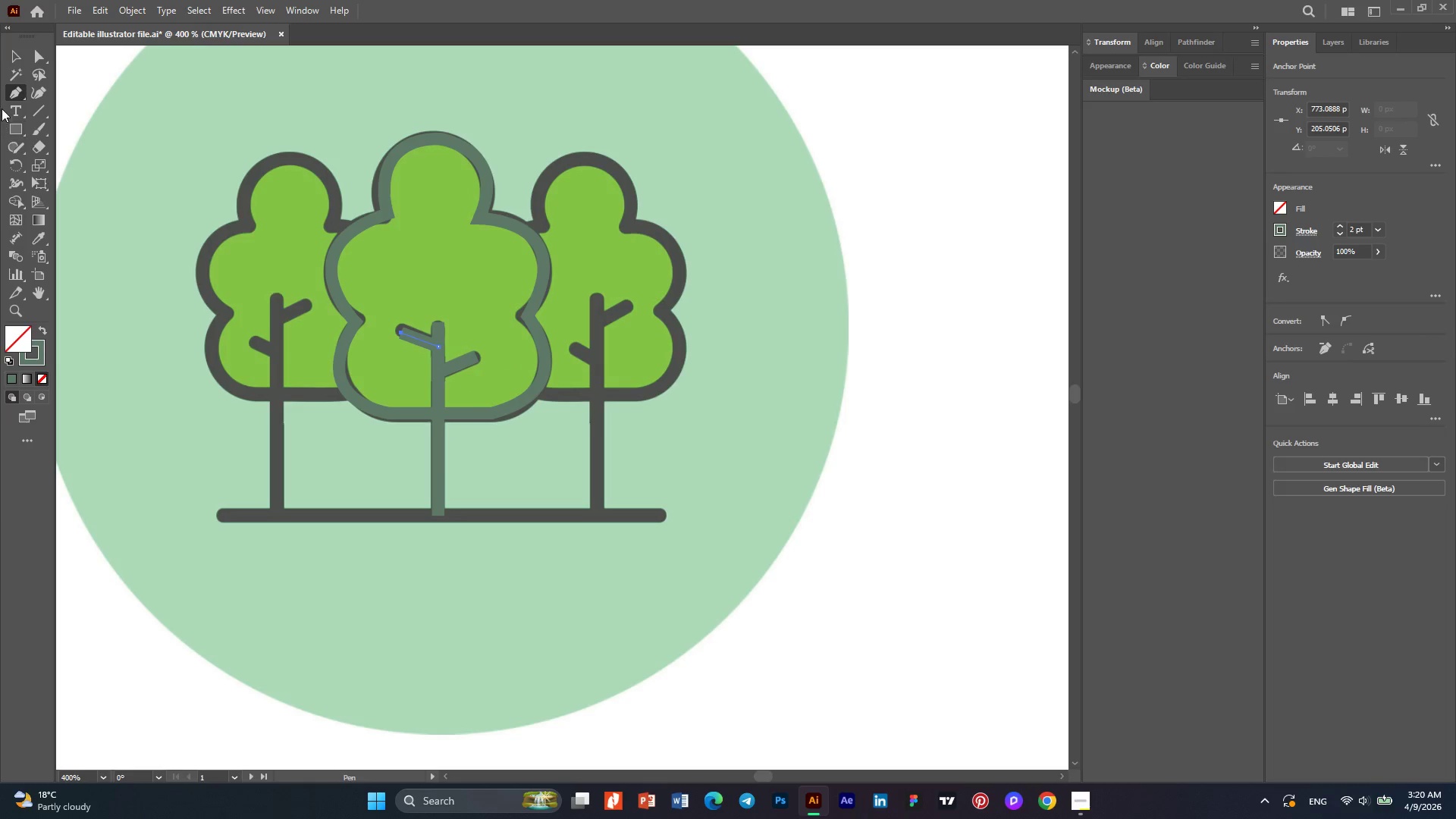 
left_click([22, 58])
 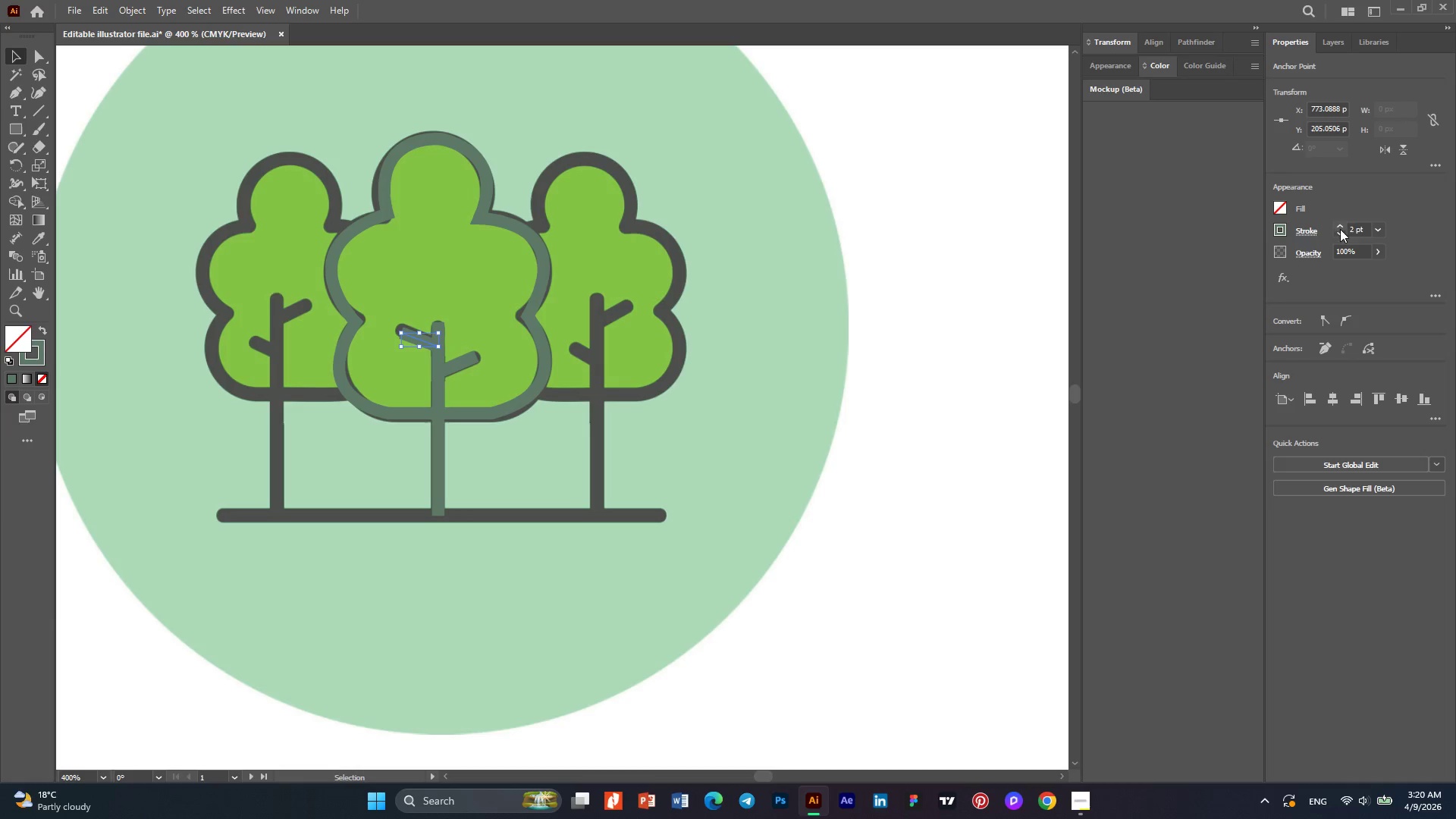 
left_click([1312, 233])
 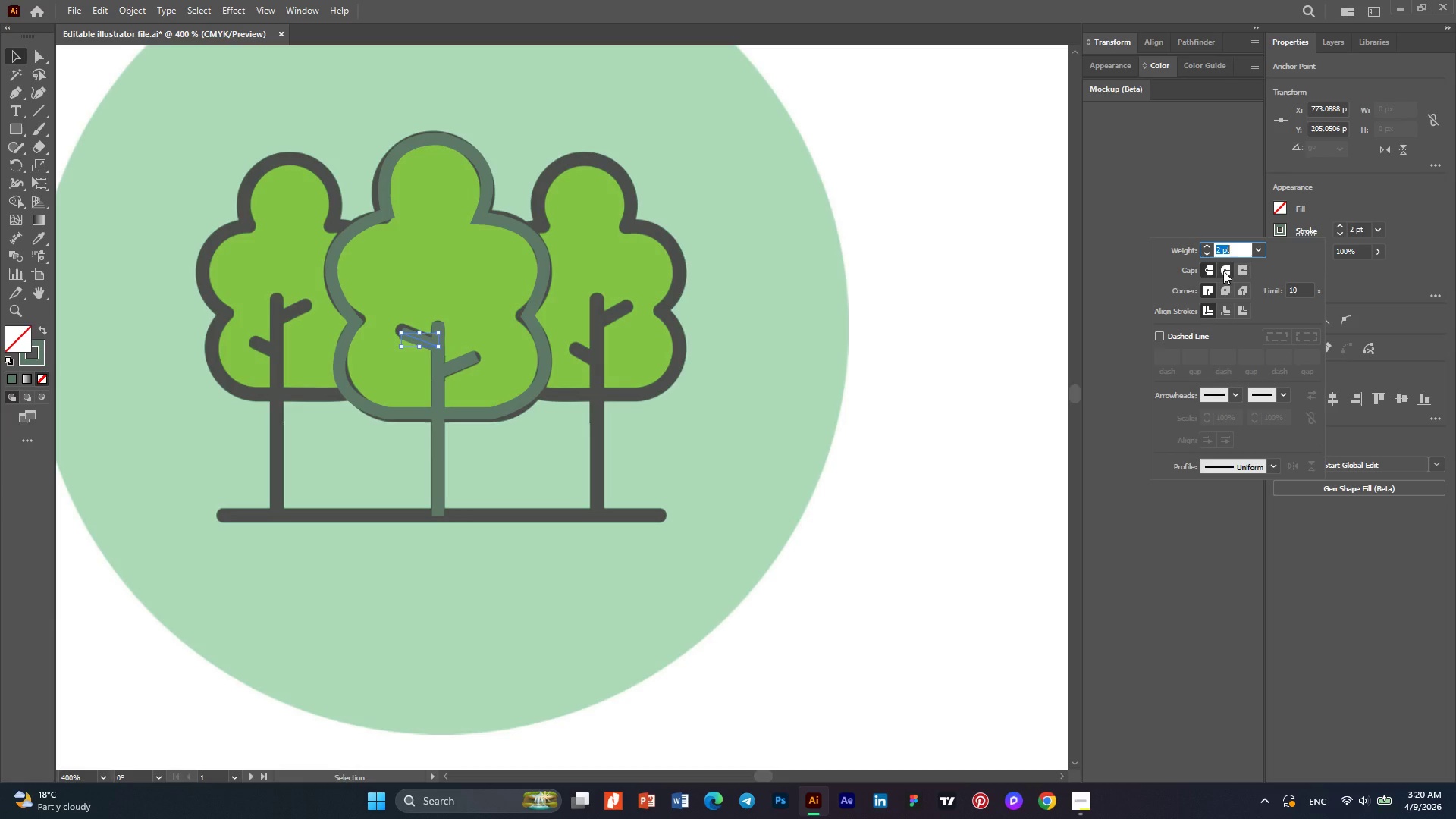 
left_click([1223, 271])
 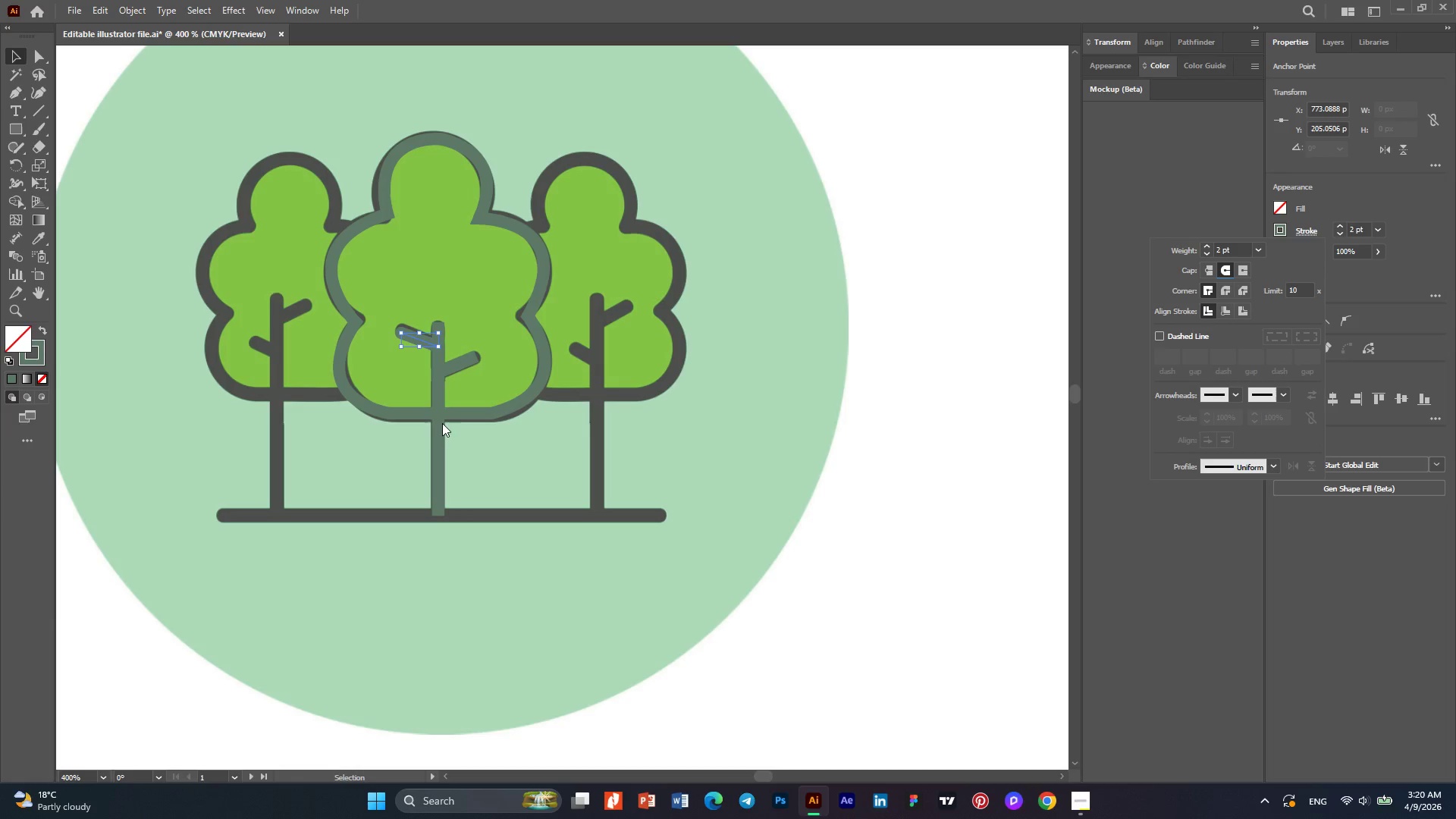 
left_click([524, 399])
 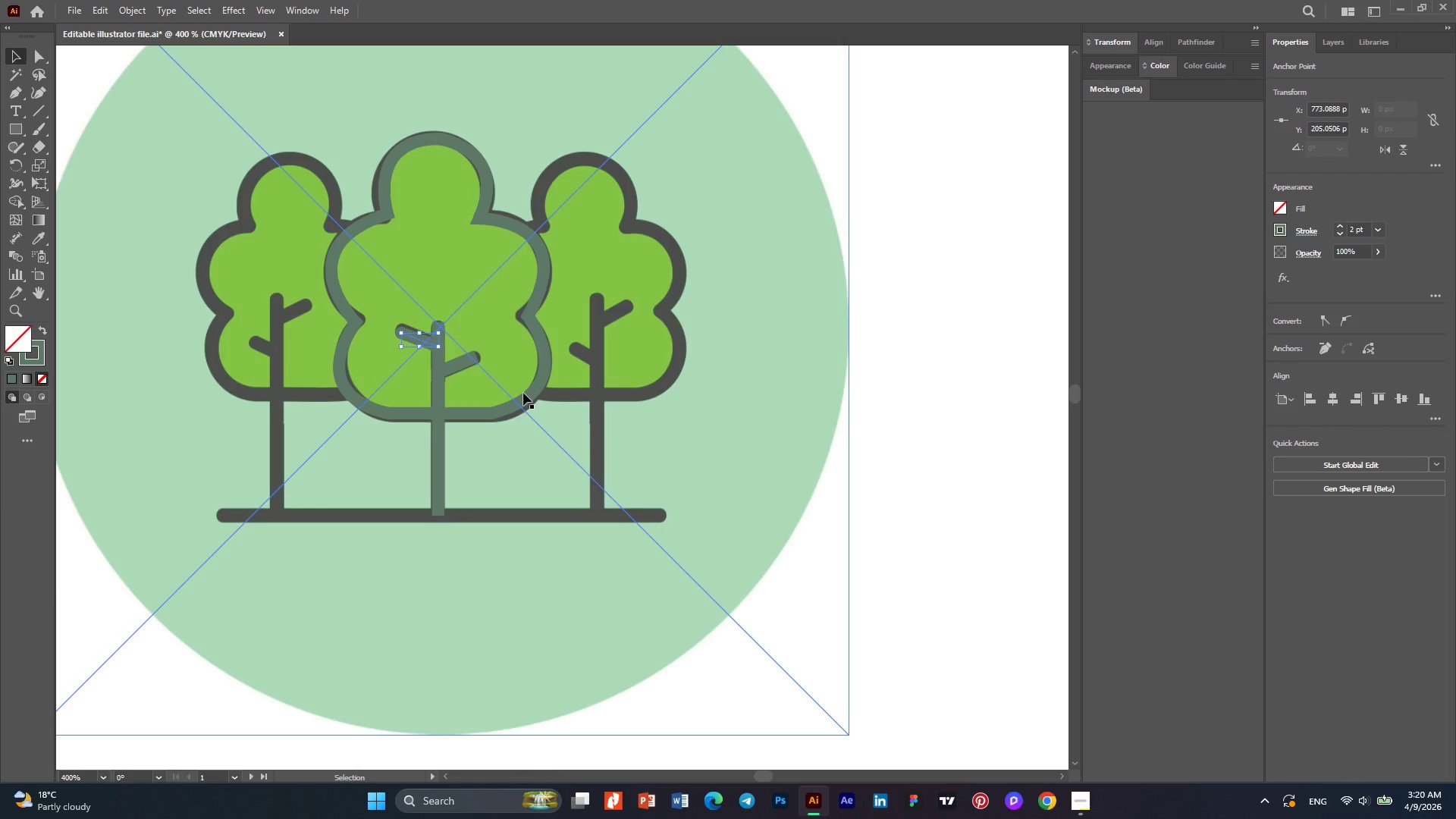 
left_click([526, 397])
 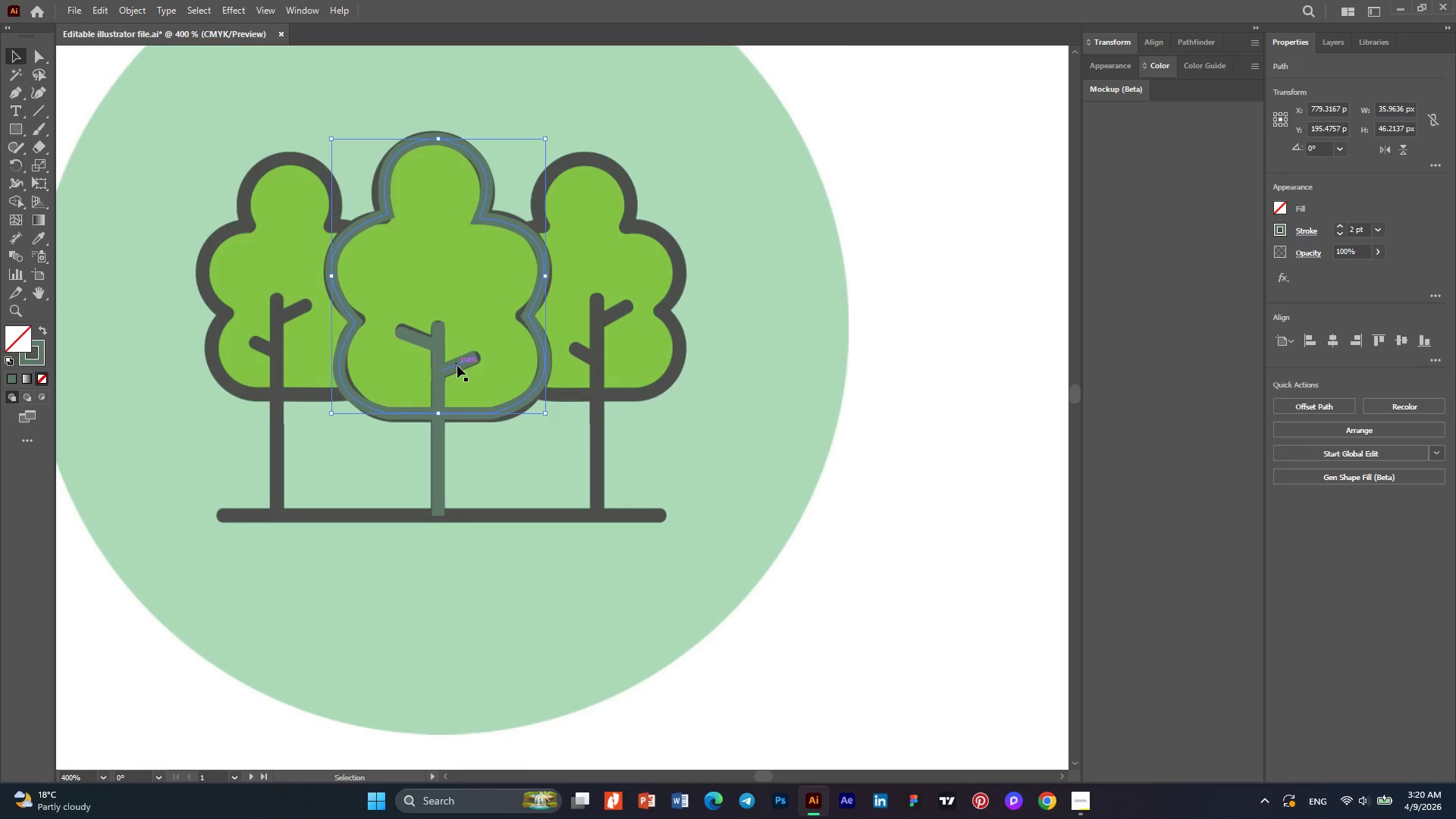 
hold_key(key=ShiftLeft, duration=1.5)
left_click([457, 366])
 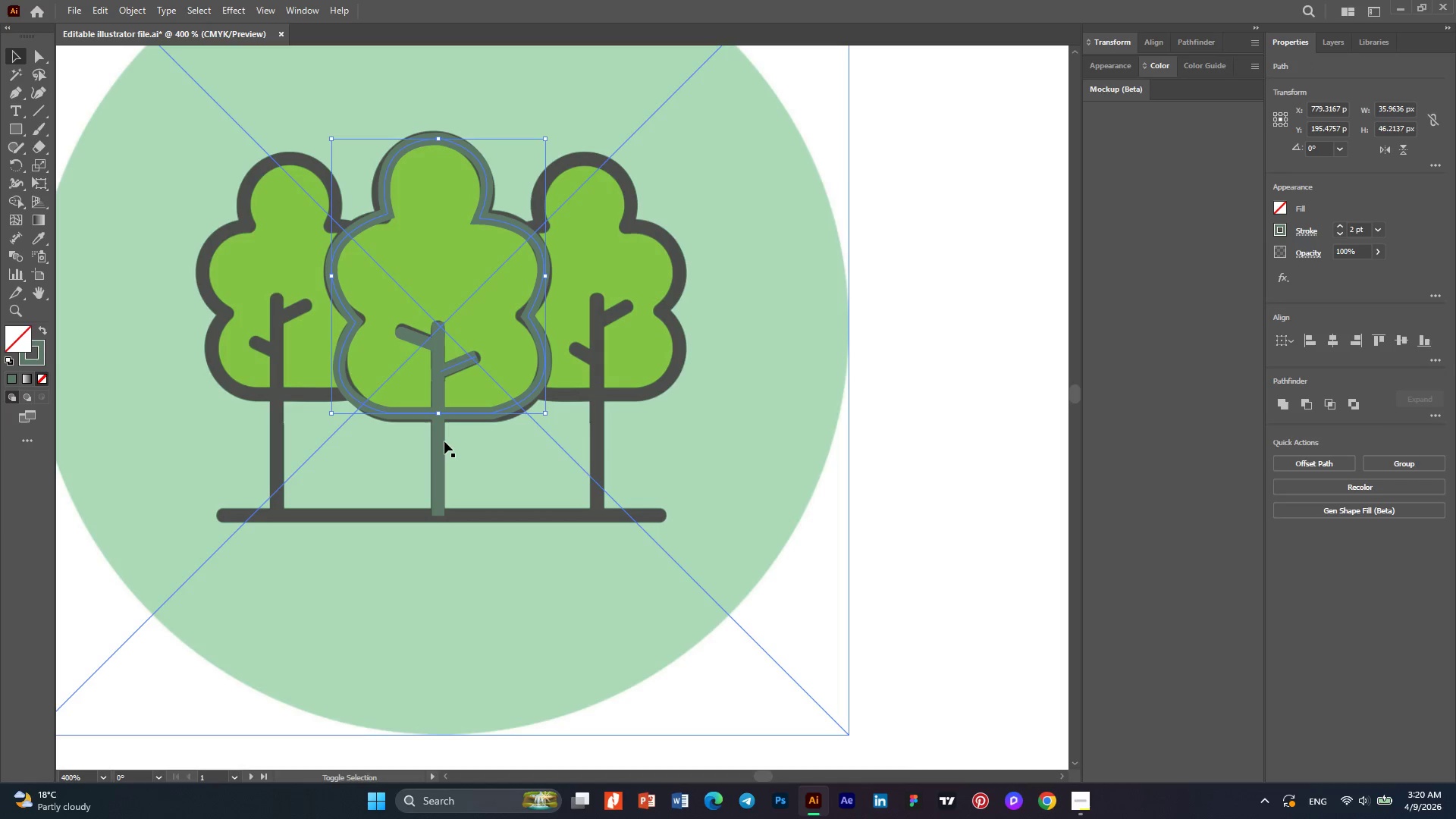 
hold_key(key=ShiftLeft, duration=1.5)
left_click([436, 459])
 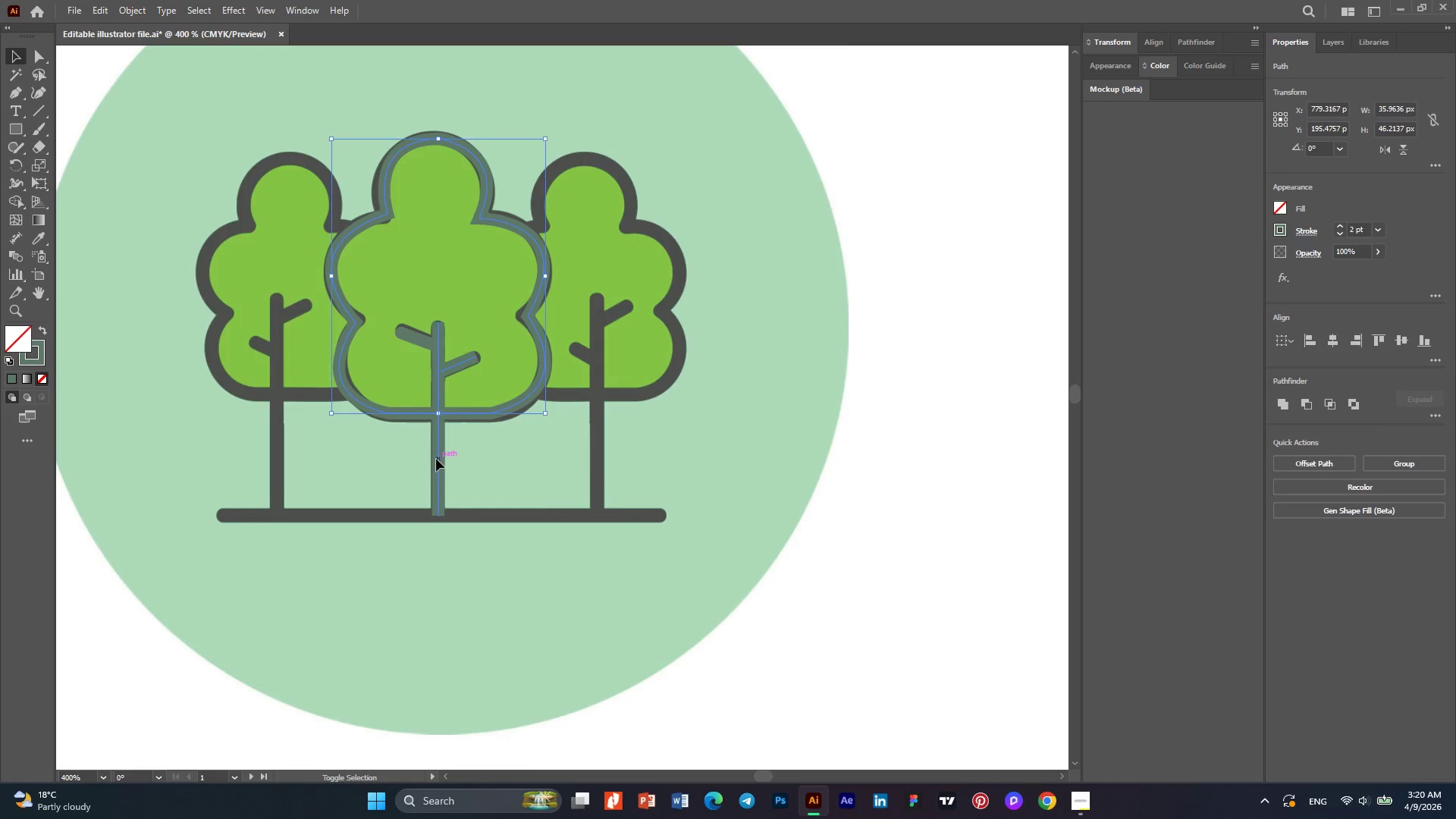 
hold_key(key=ShiftLeft, duration=1.52)
 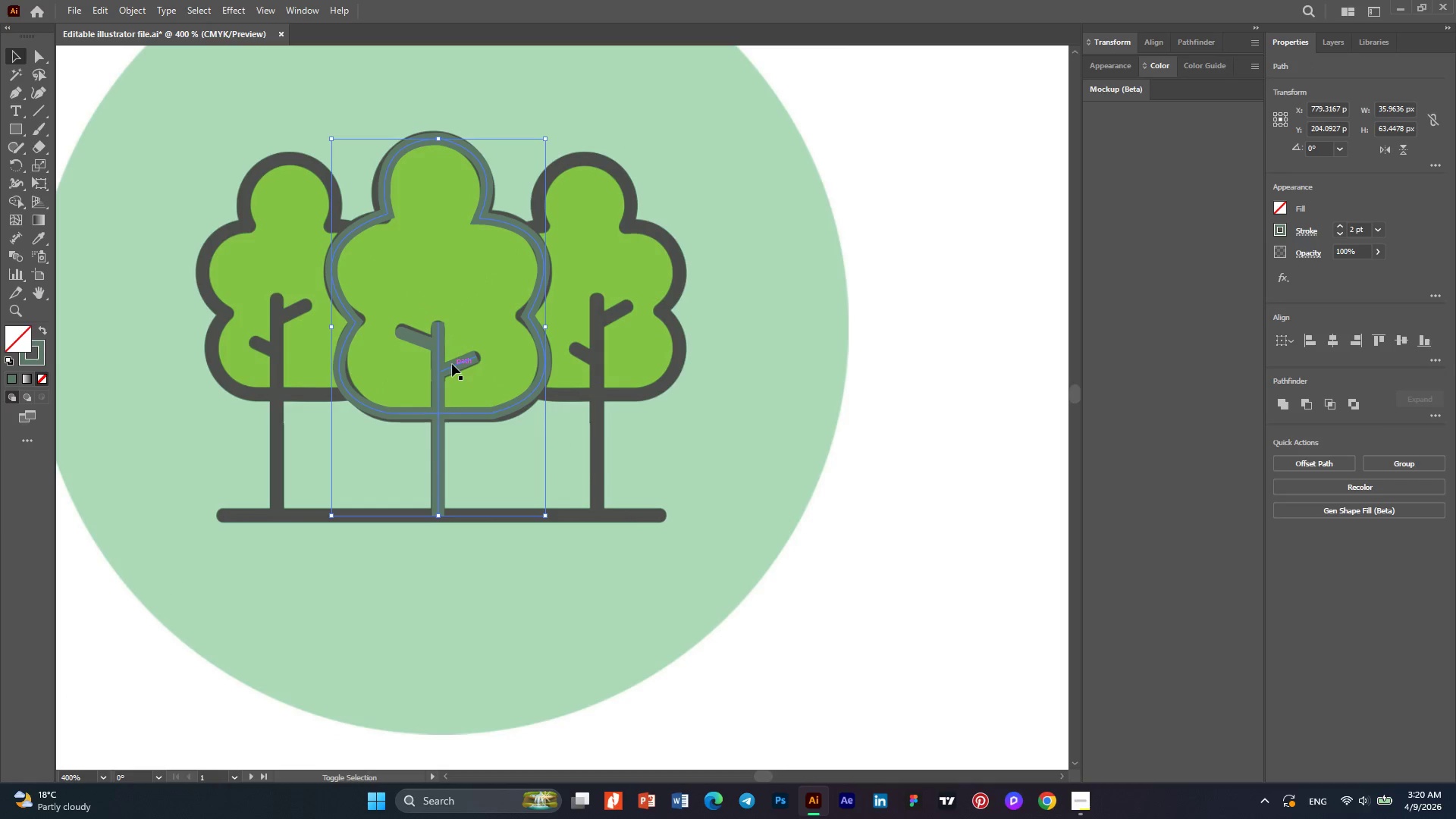 
hold_key(key=ShiftLeft, duration=0.98)
left_click([452, 364])
 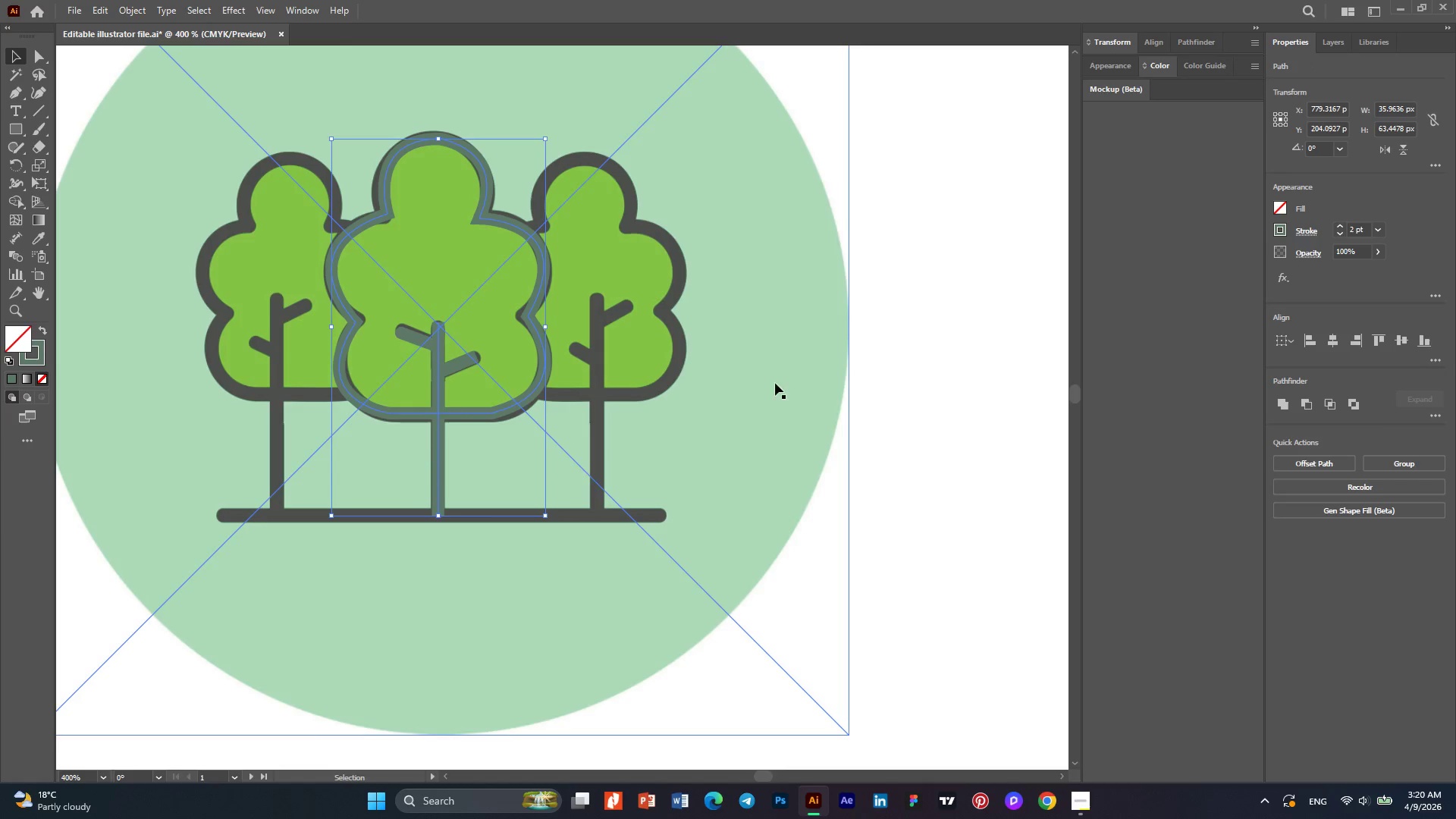 
hold_key(key=ShiftLeft, duration=1.52)
left_click([462, 363])
 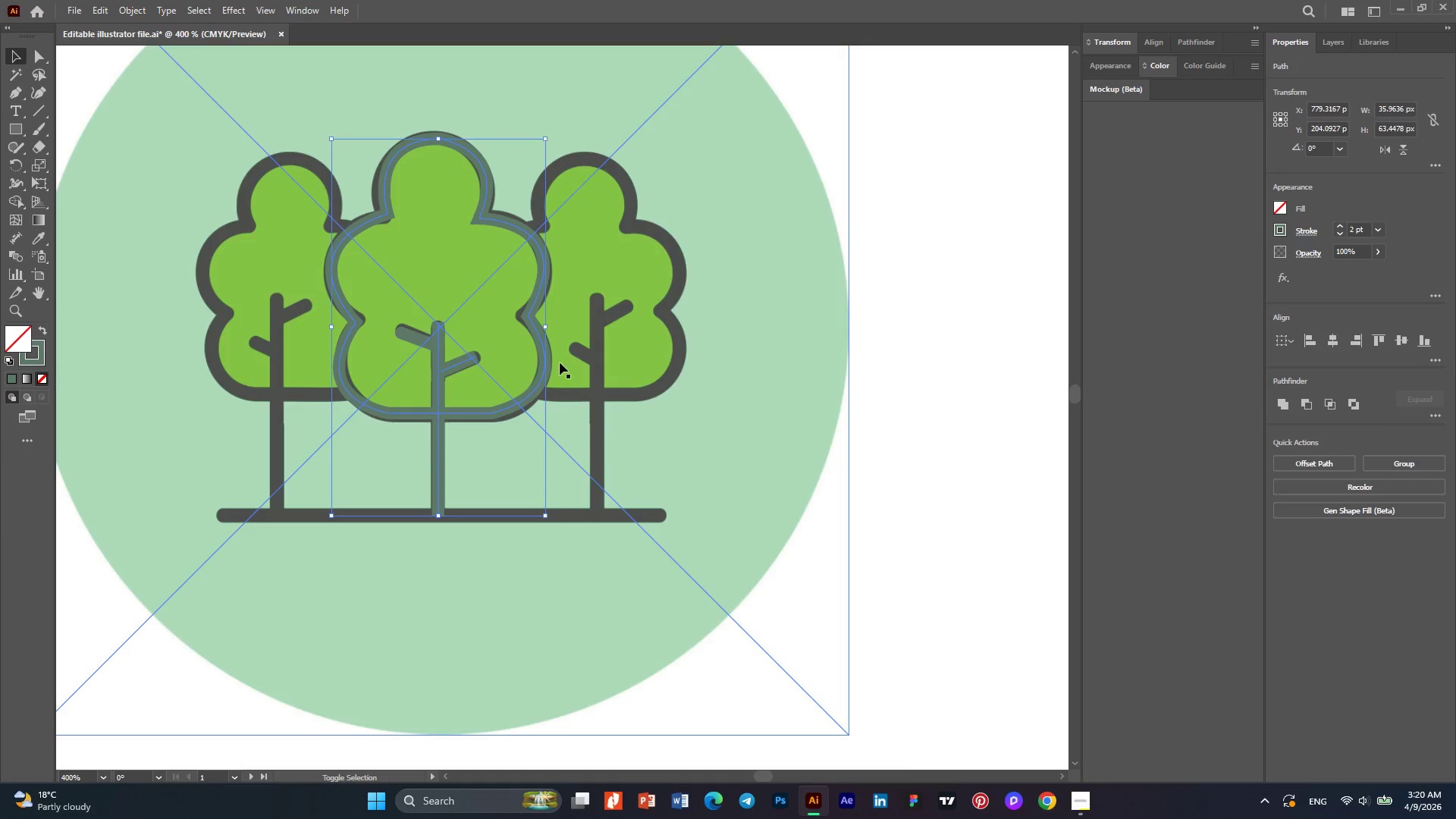 
hold_key(key=ShiftLeft, duration=0.56)
 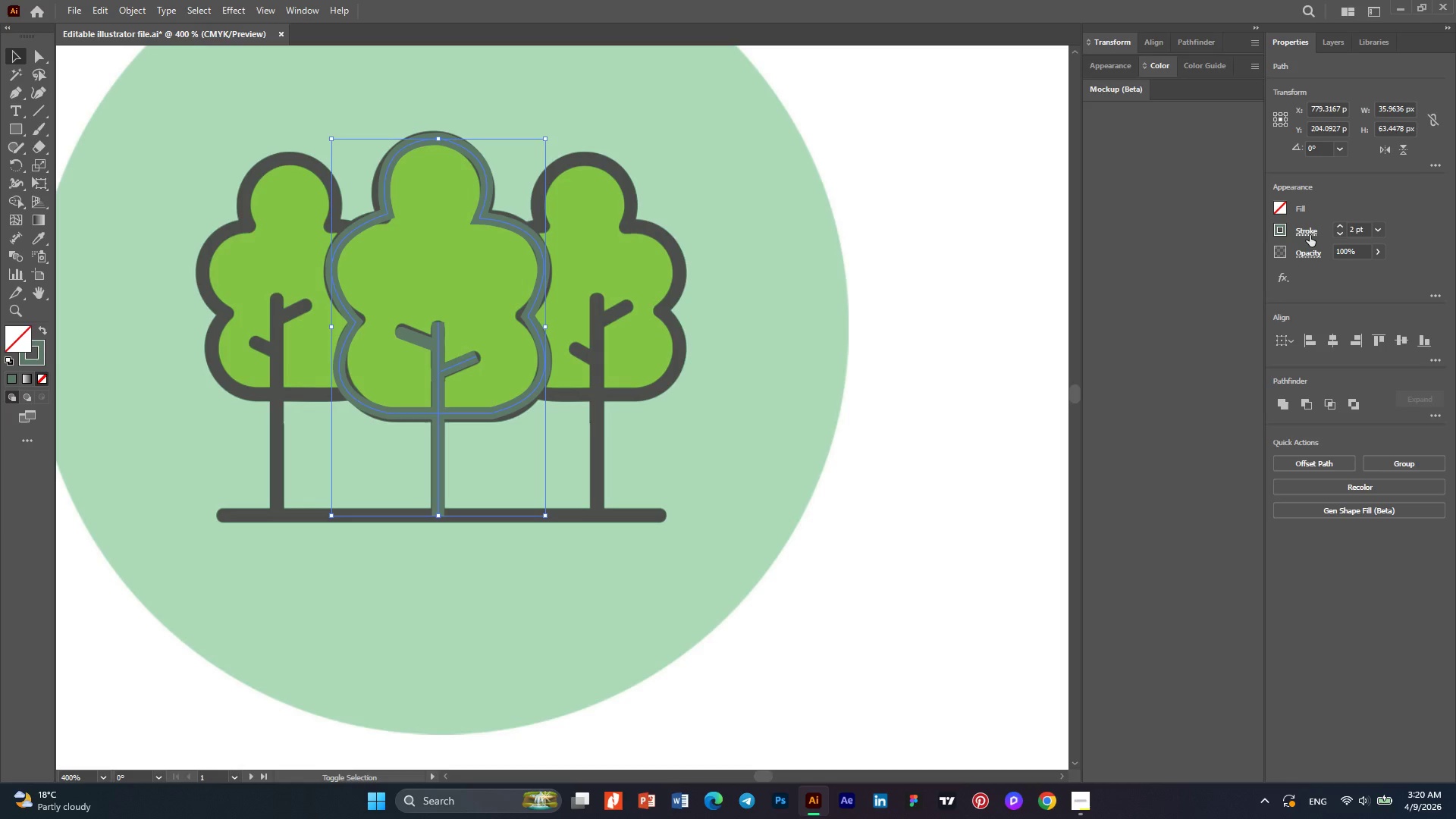 
left_click([1310, 235])
 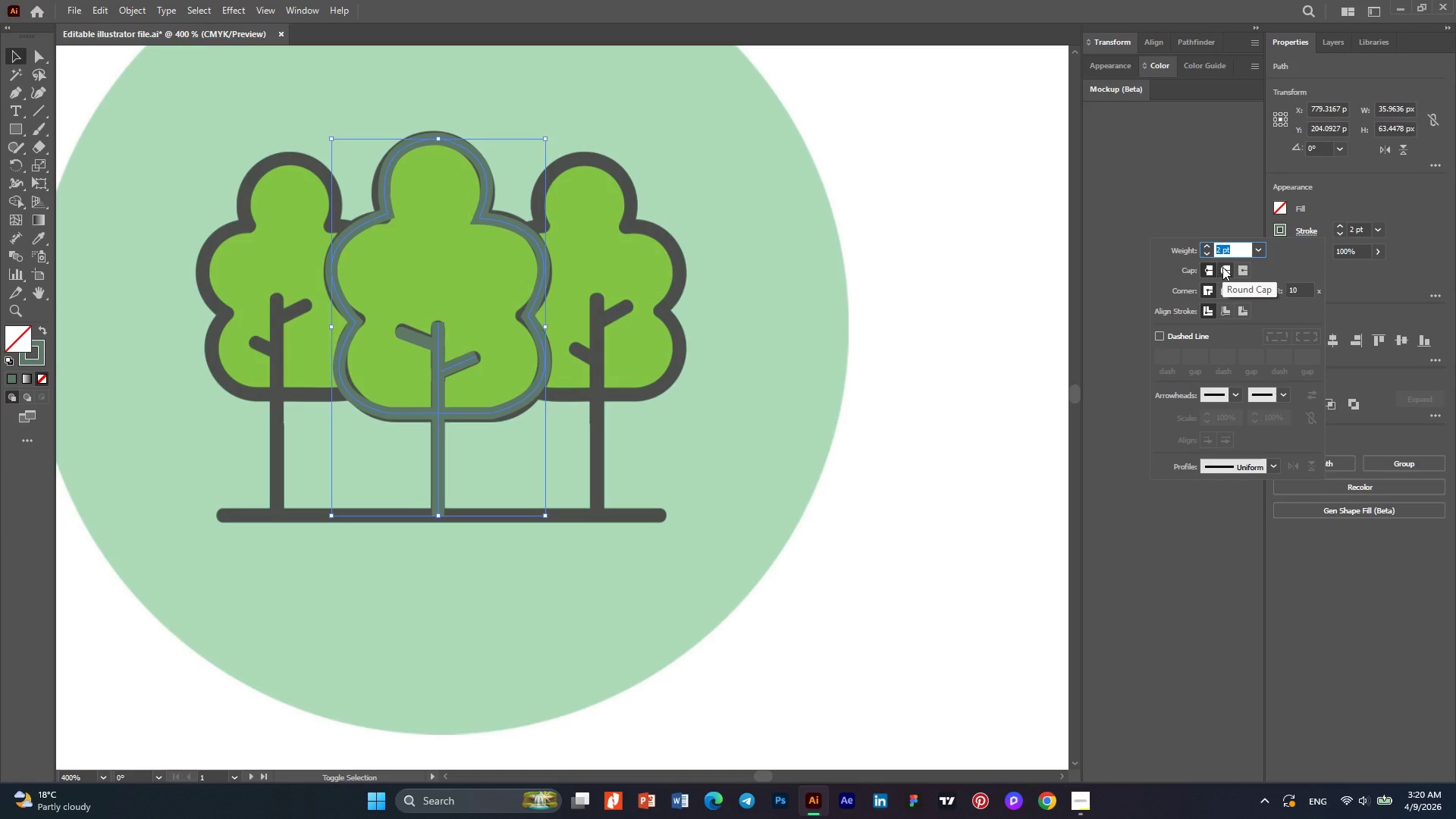 
left_click([1222, 267])
 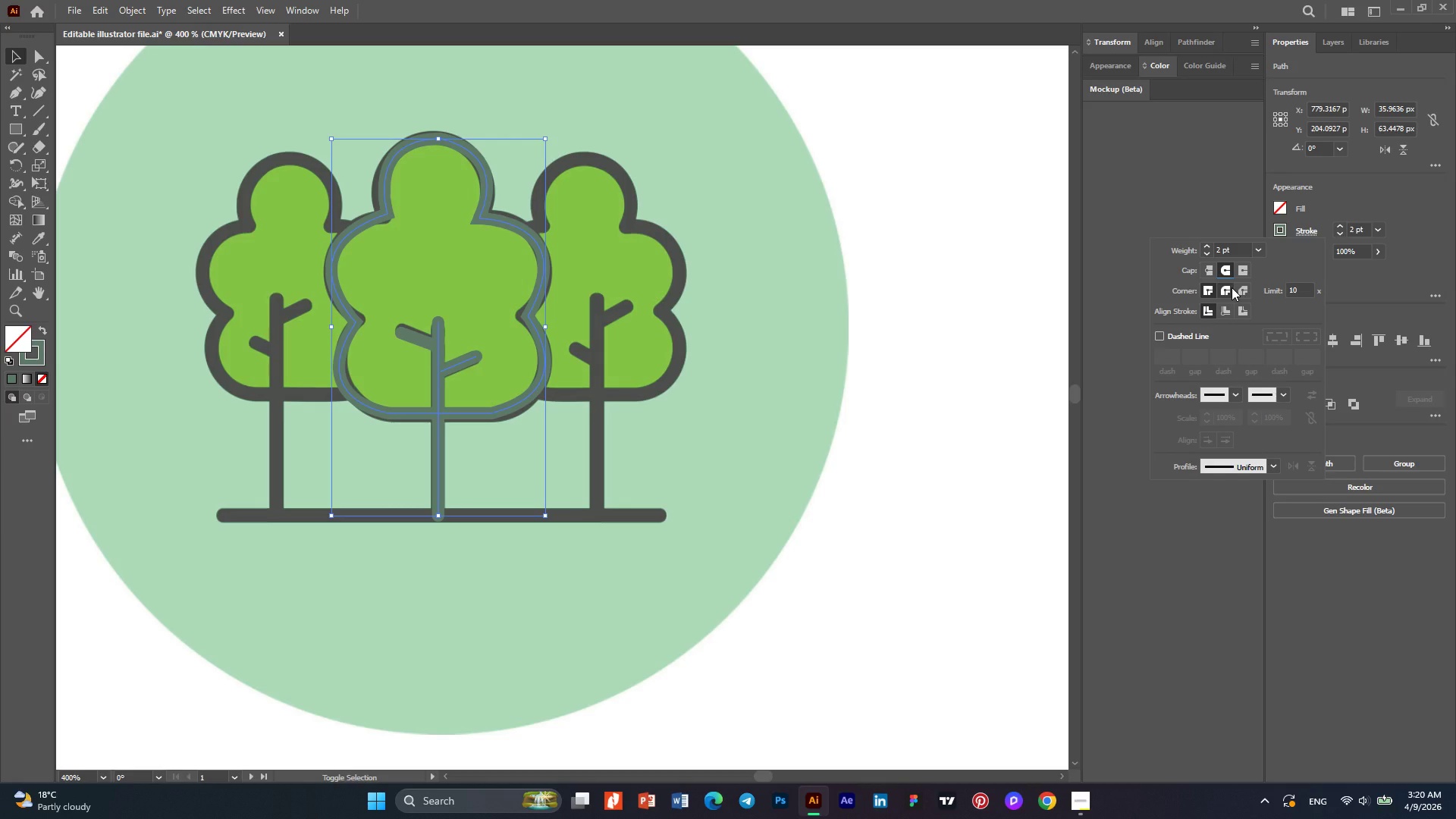 
left_click([1232, 287])
 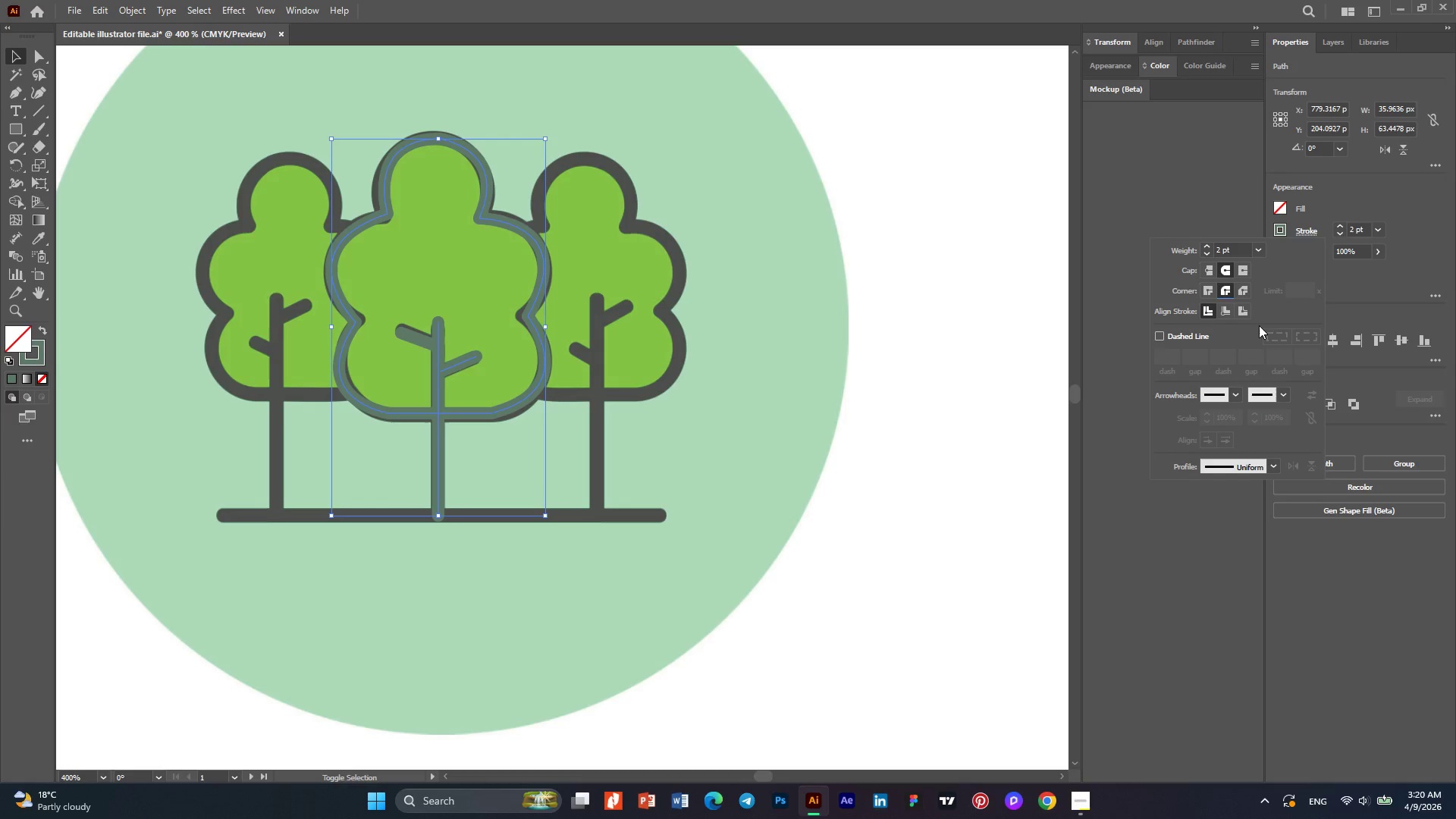 
left_click([1217, 312])
 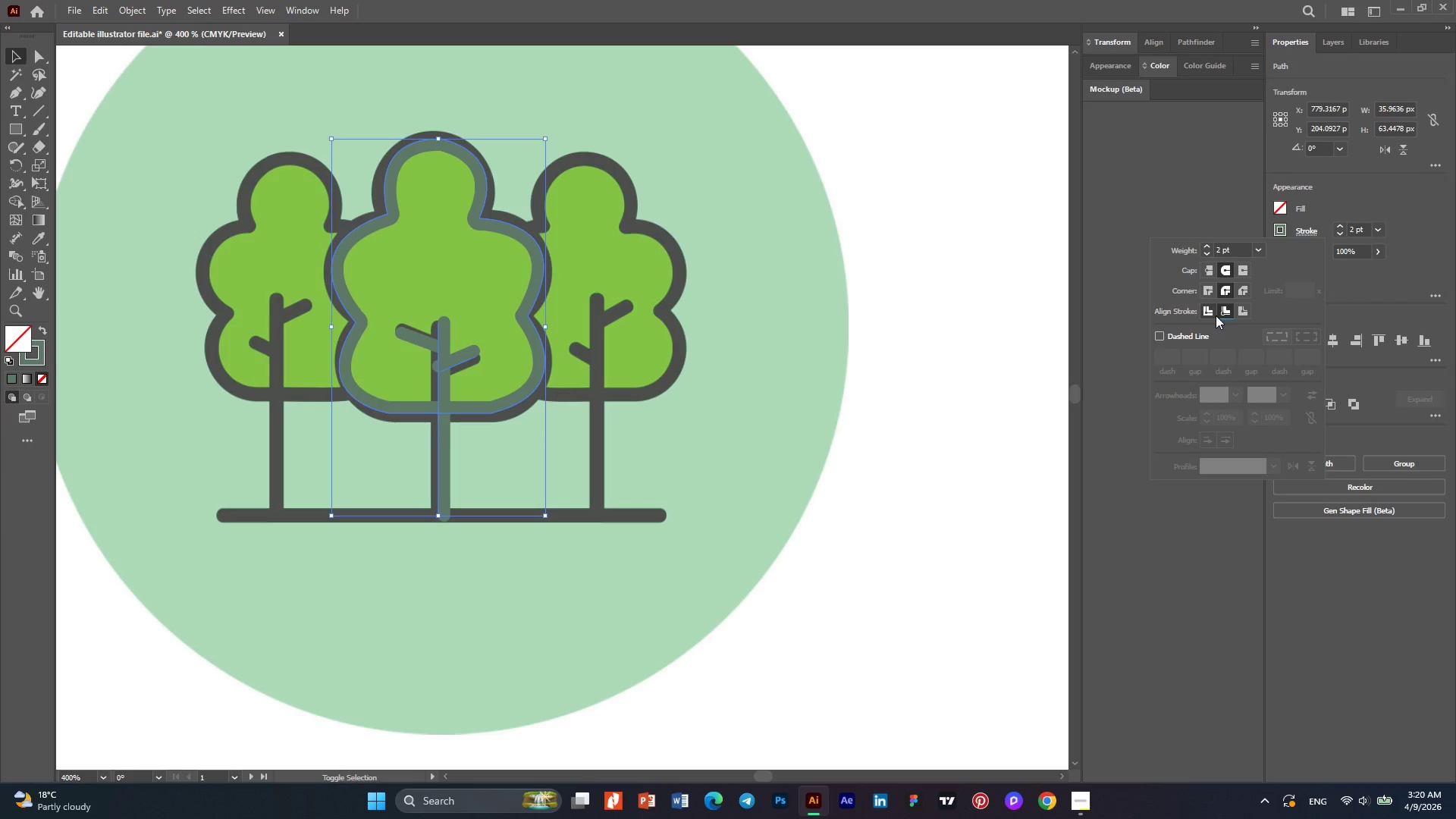 
left_click([1211, 312])
 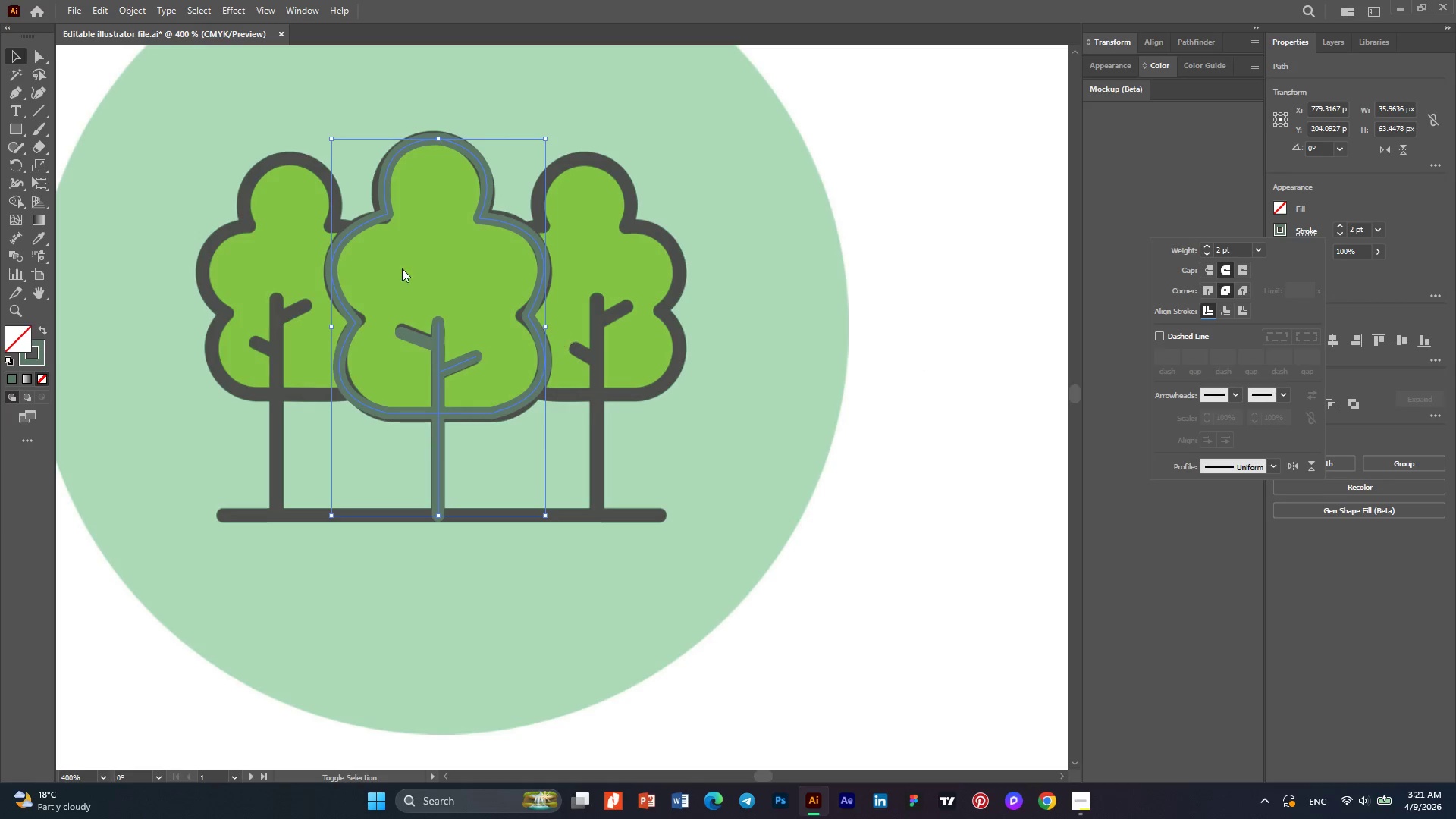 
wait(6.19)
 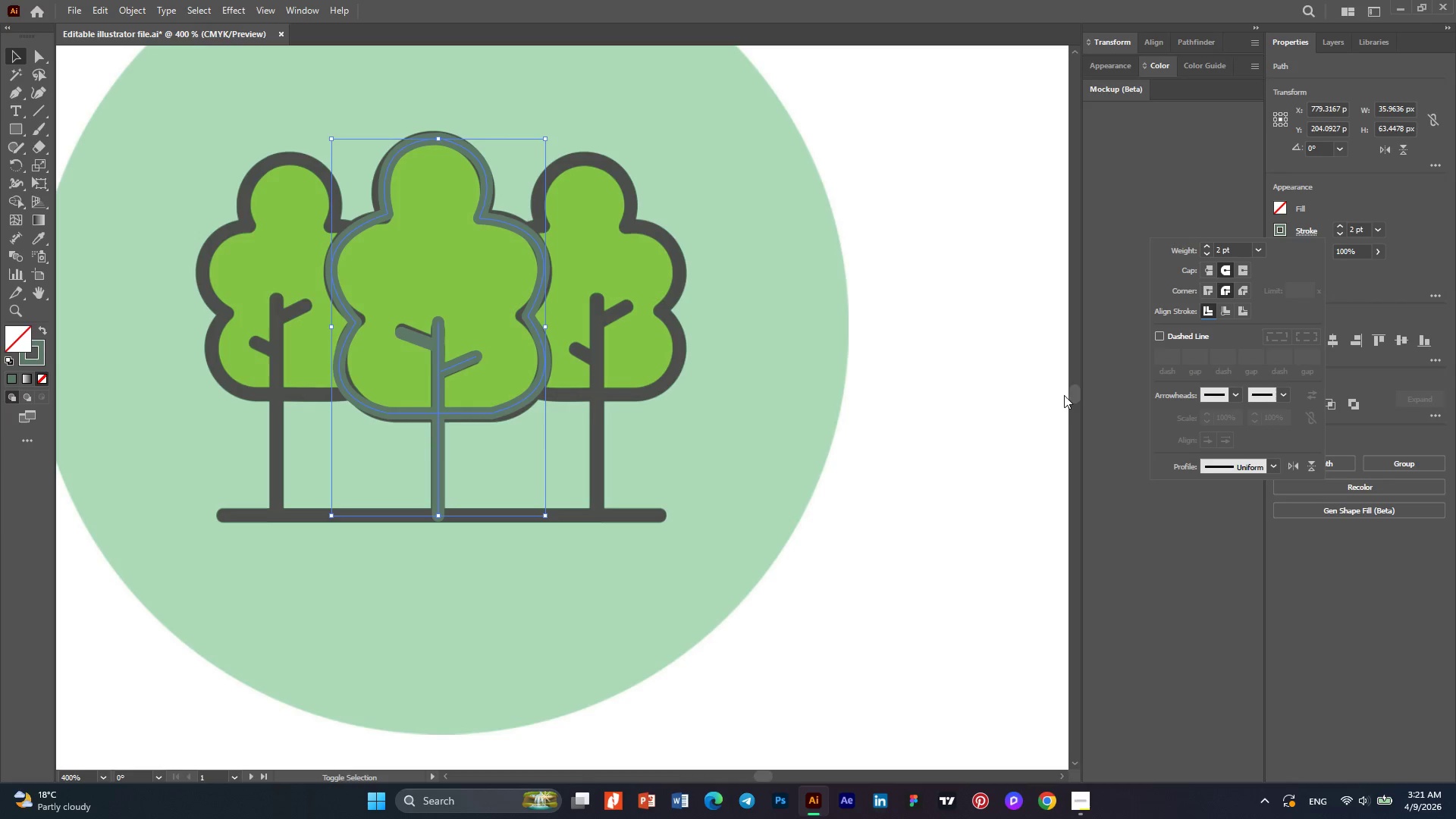 
left_click([8, 94])
 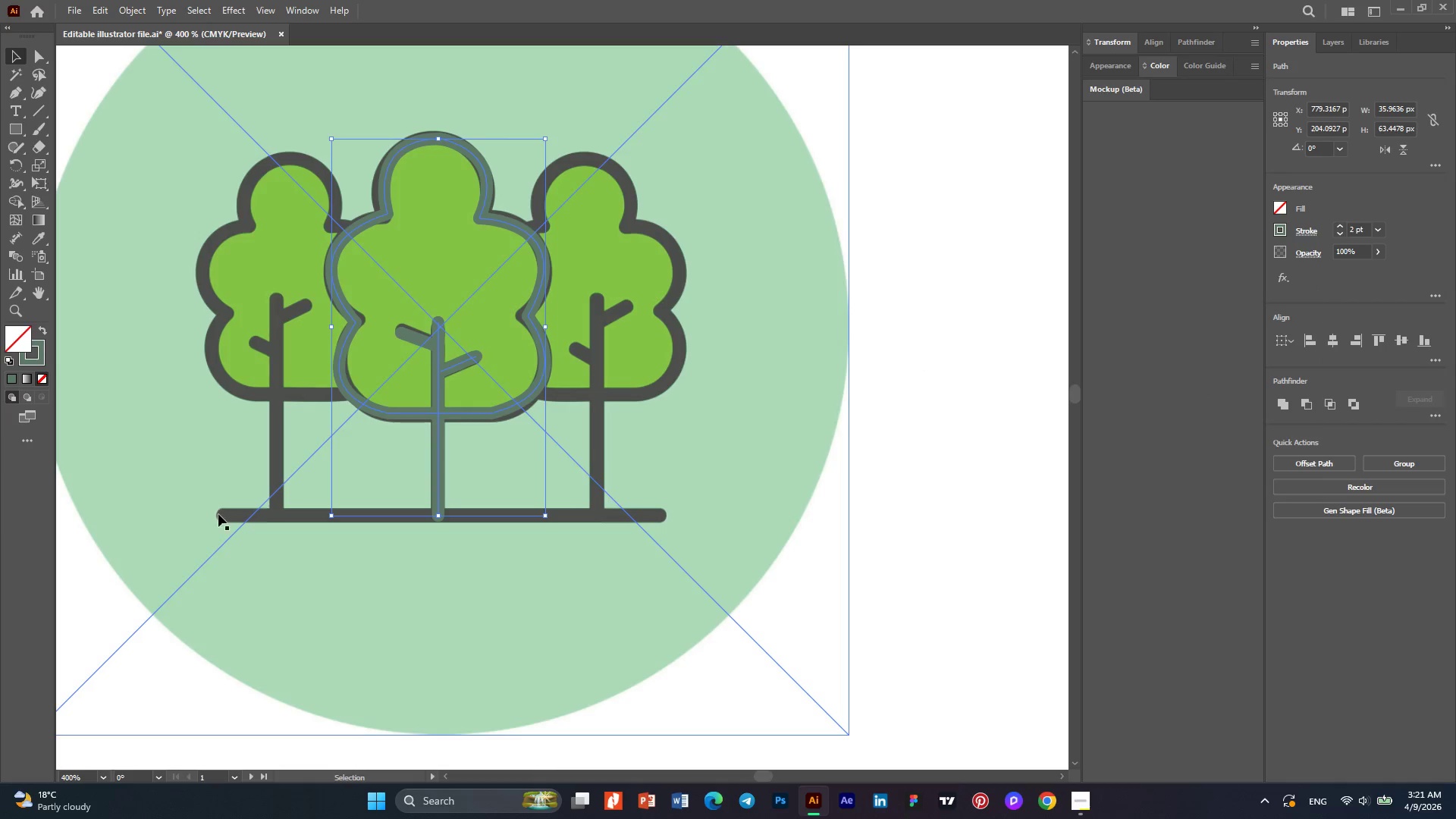 
left_click([218, 517])
 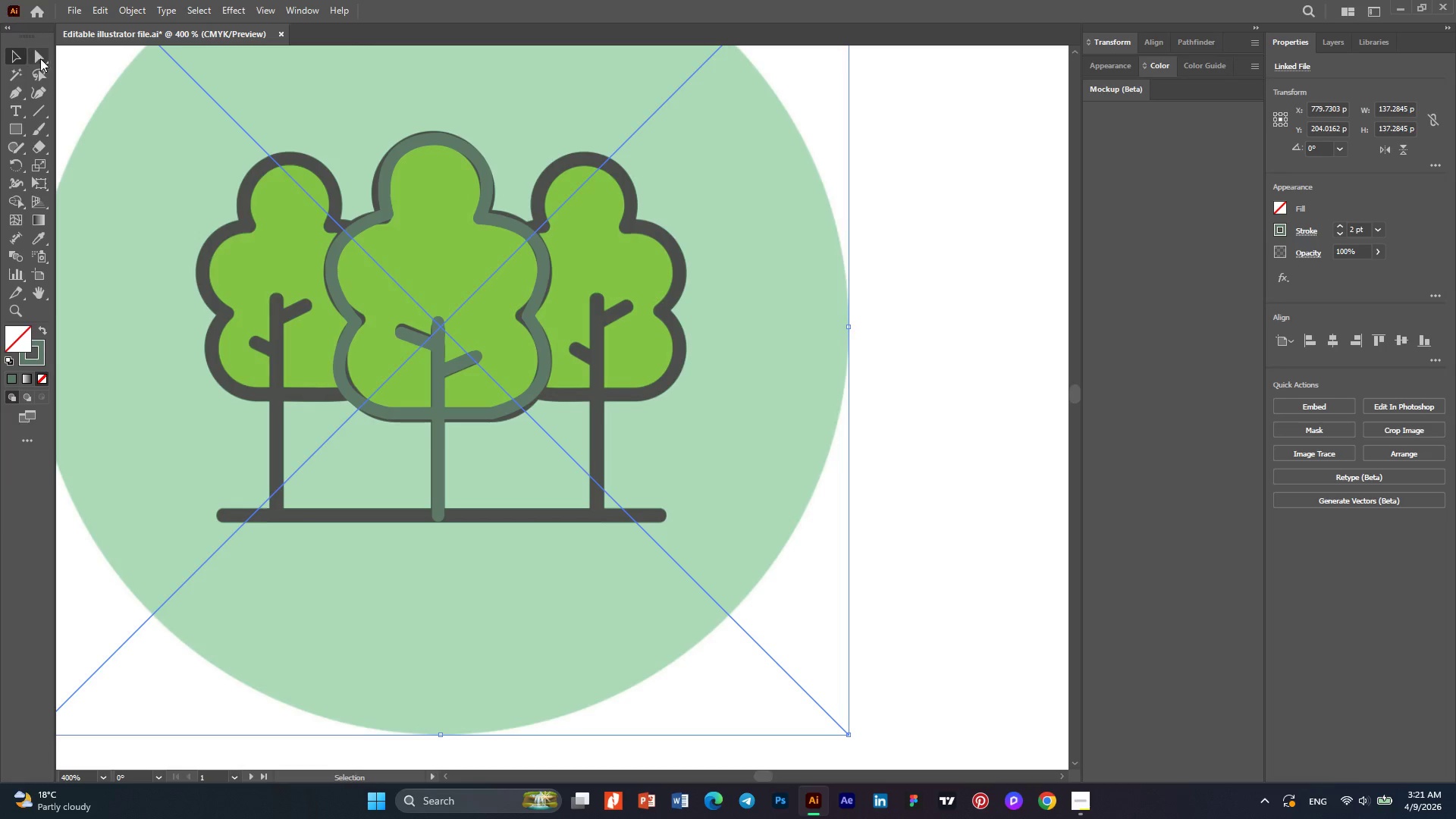 
left_click([14, 95])
 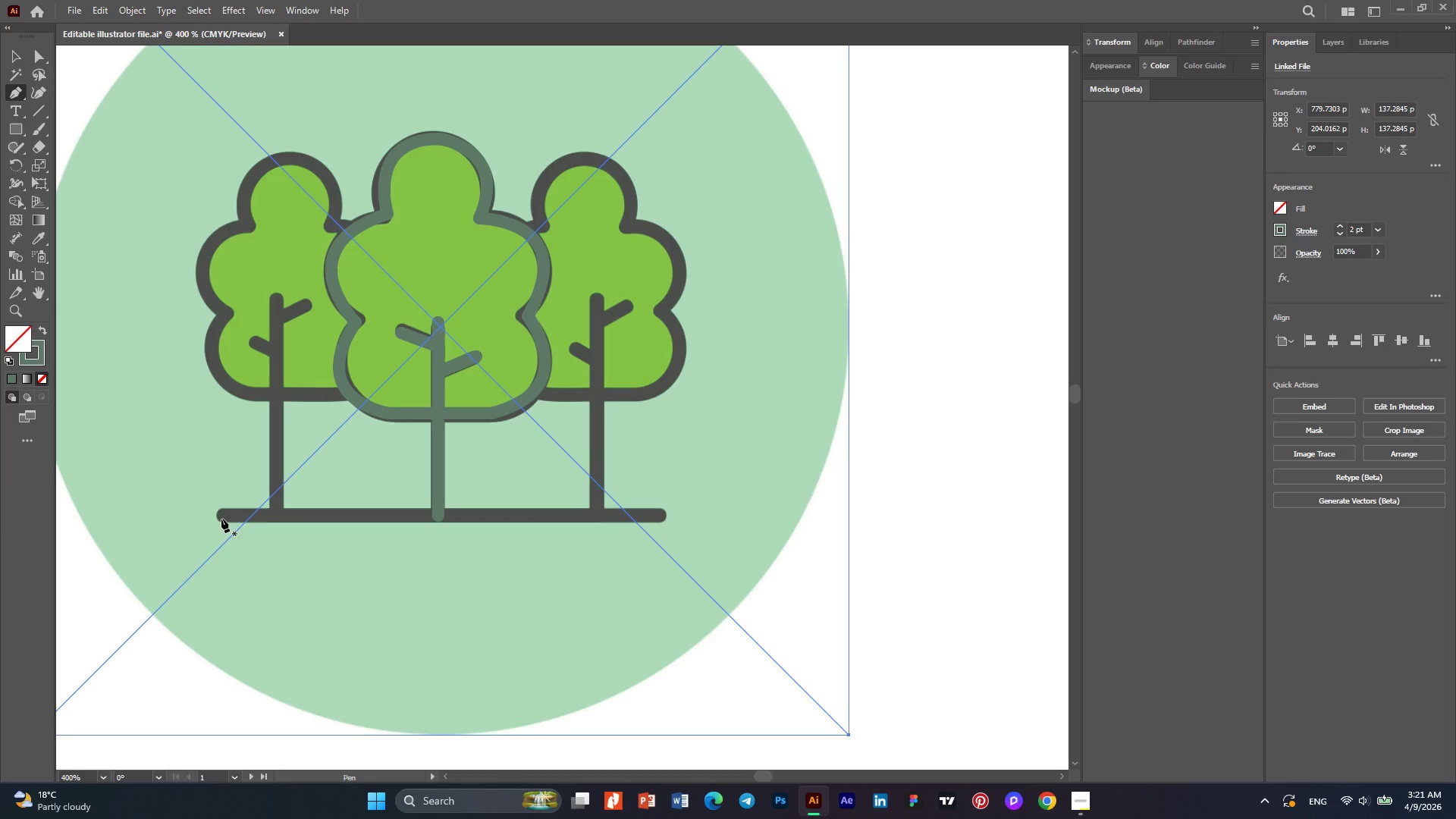 
left_click([221, 517])
 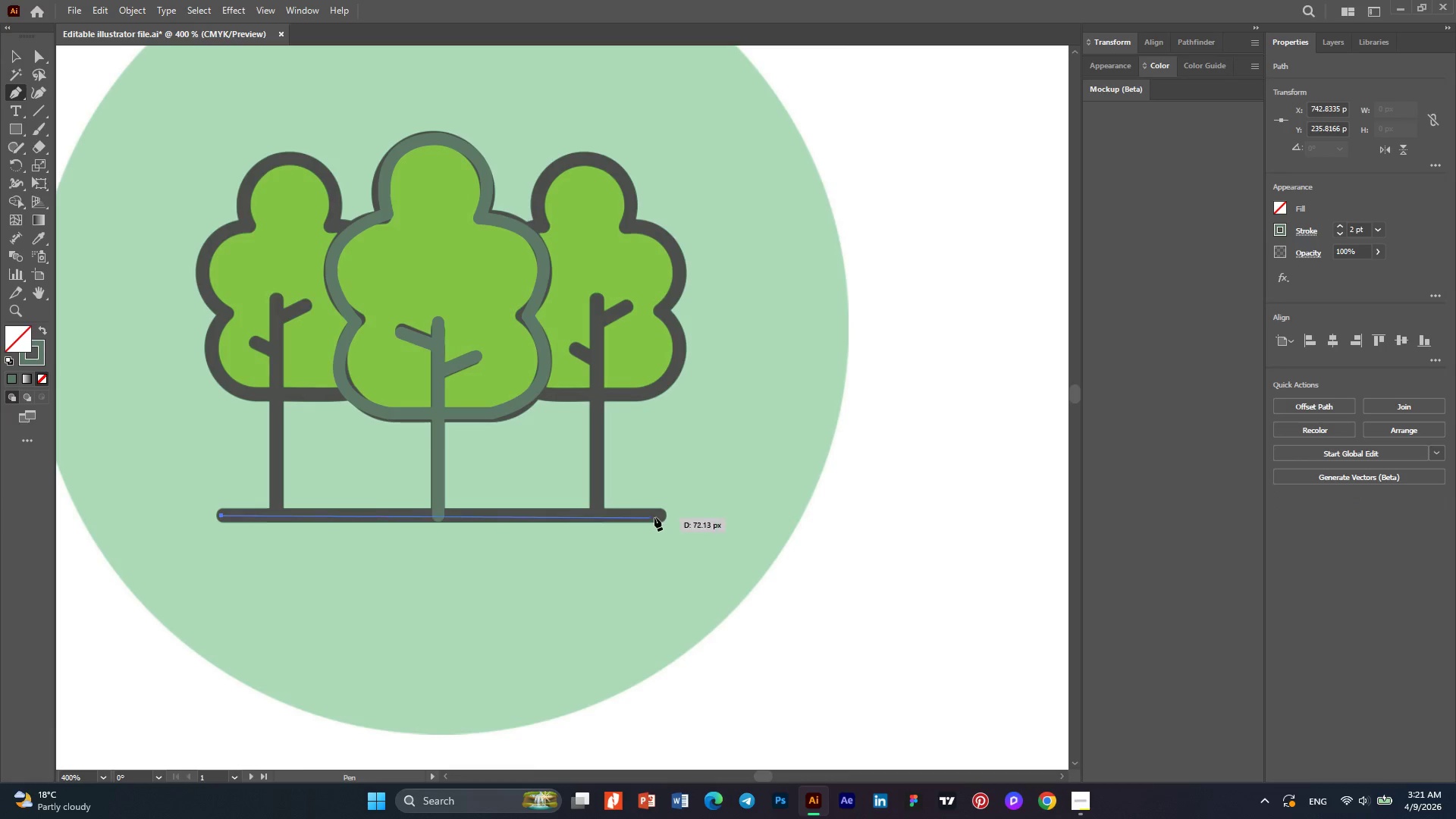 
left_click([658, 516])
 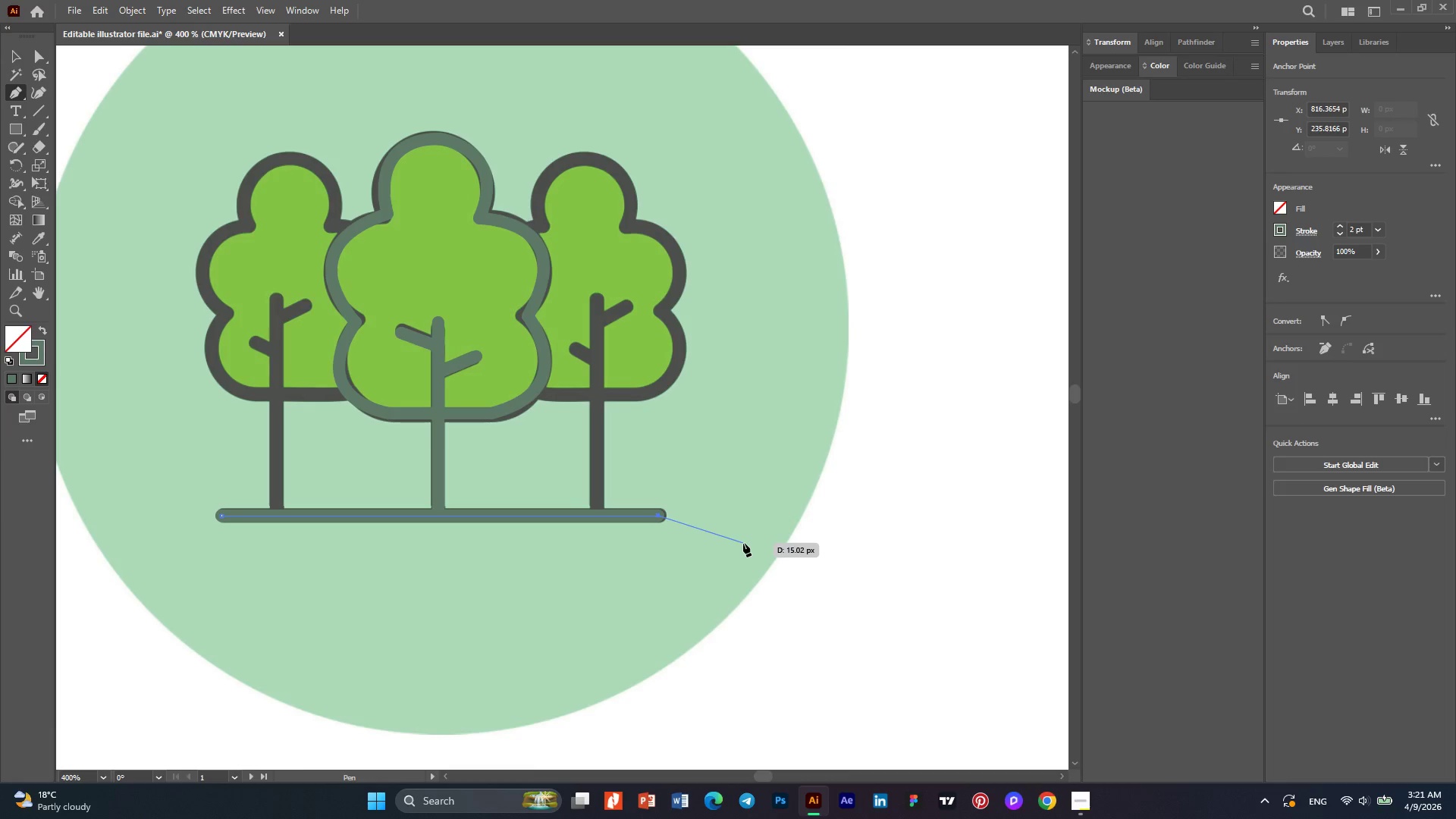 
key(Escape)
 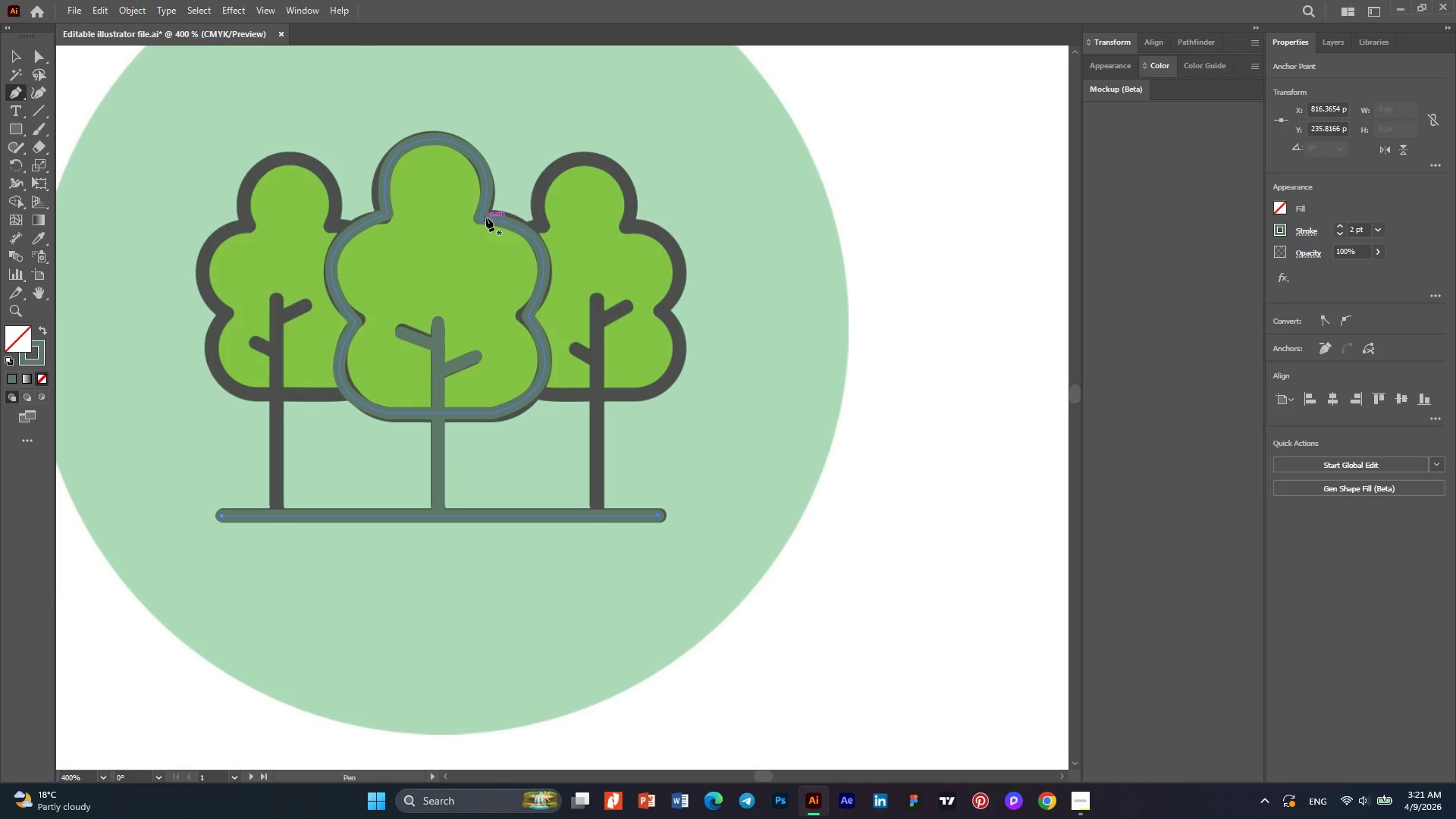 
hold_key(key=AltLeft, duration=0.44)
 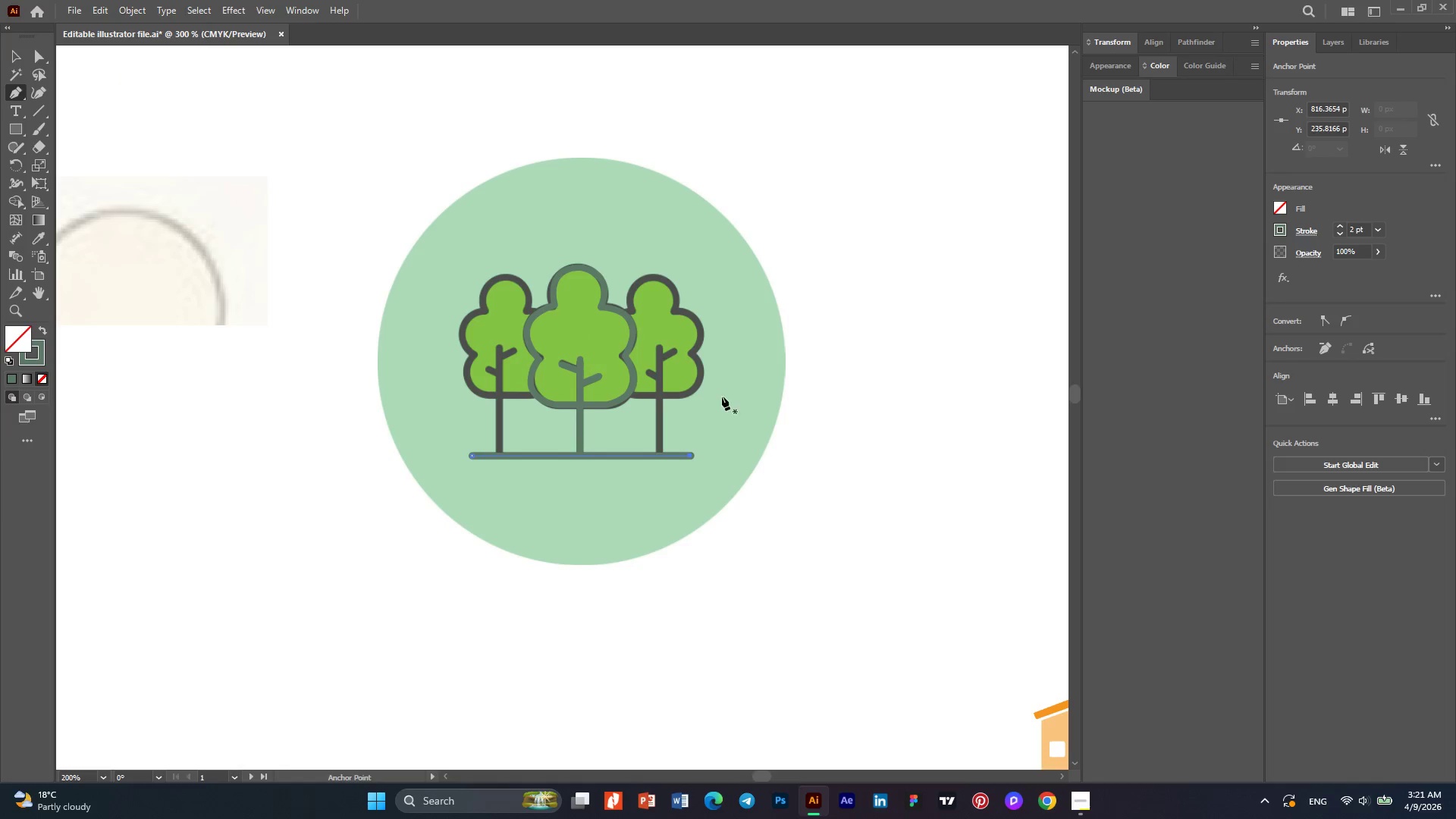 
key(Alt+AltLeft)
 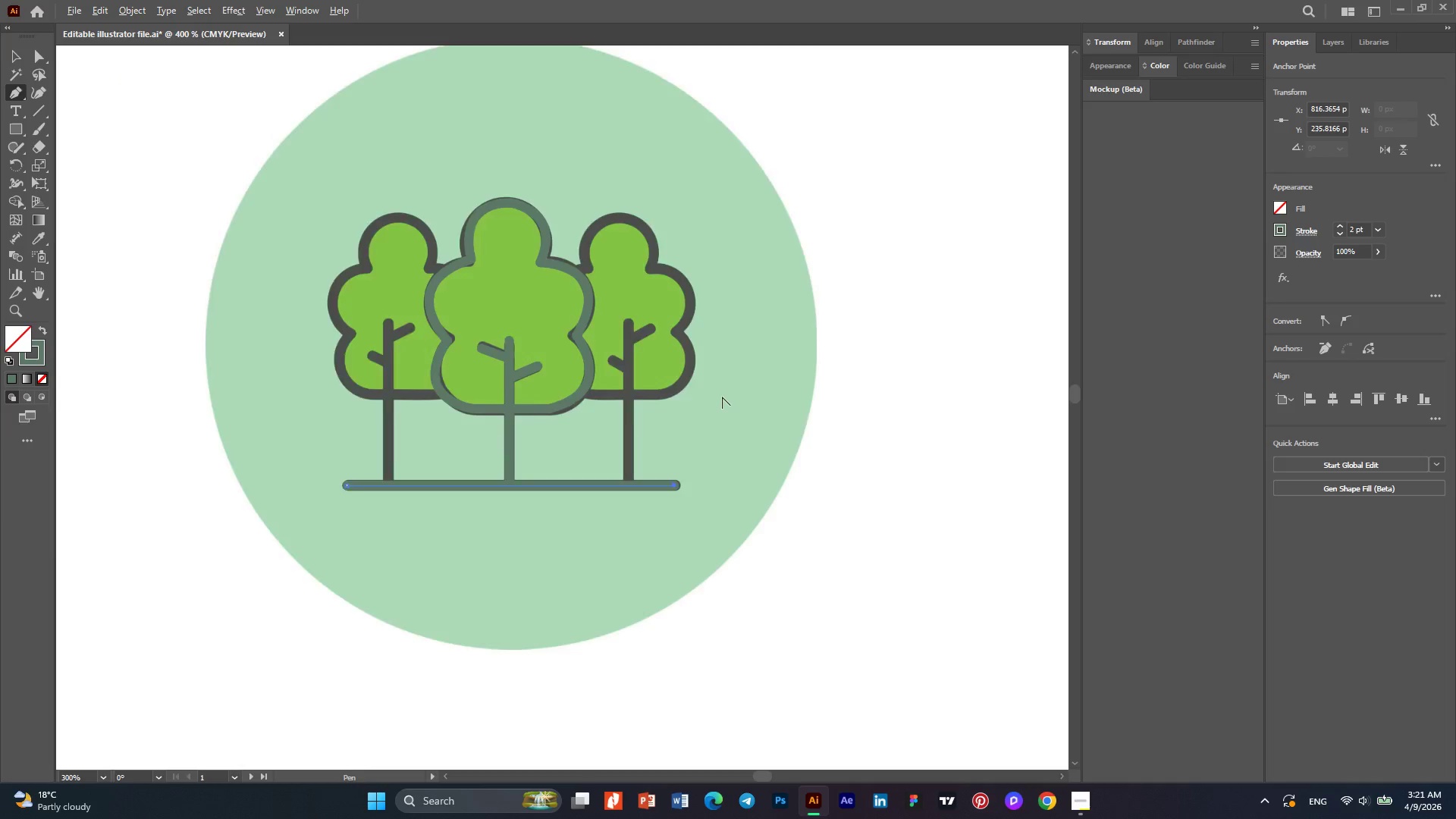 
scroll: coordinate [723, 395], scroll_direction: down, amount: 1.0
 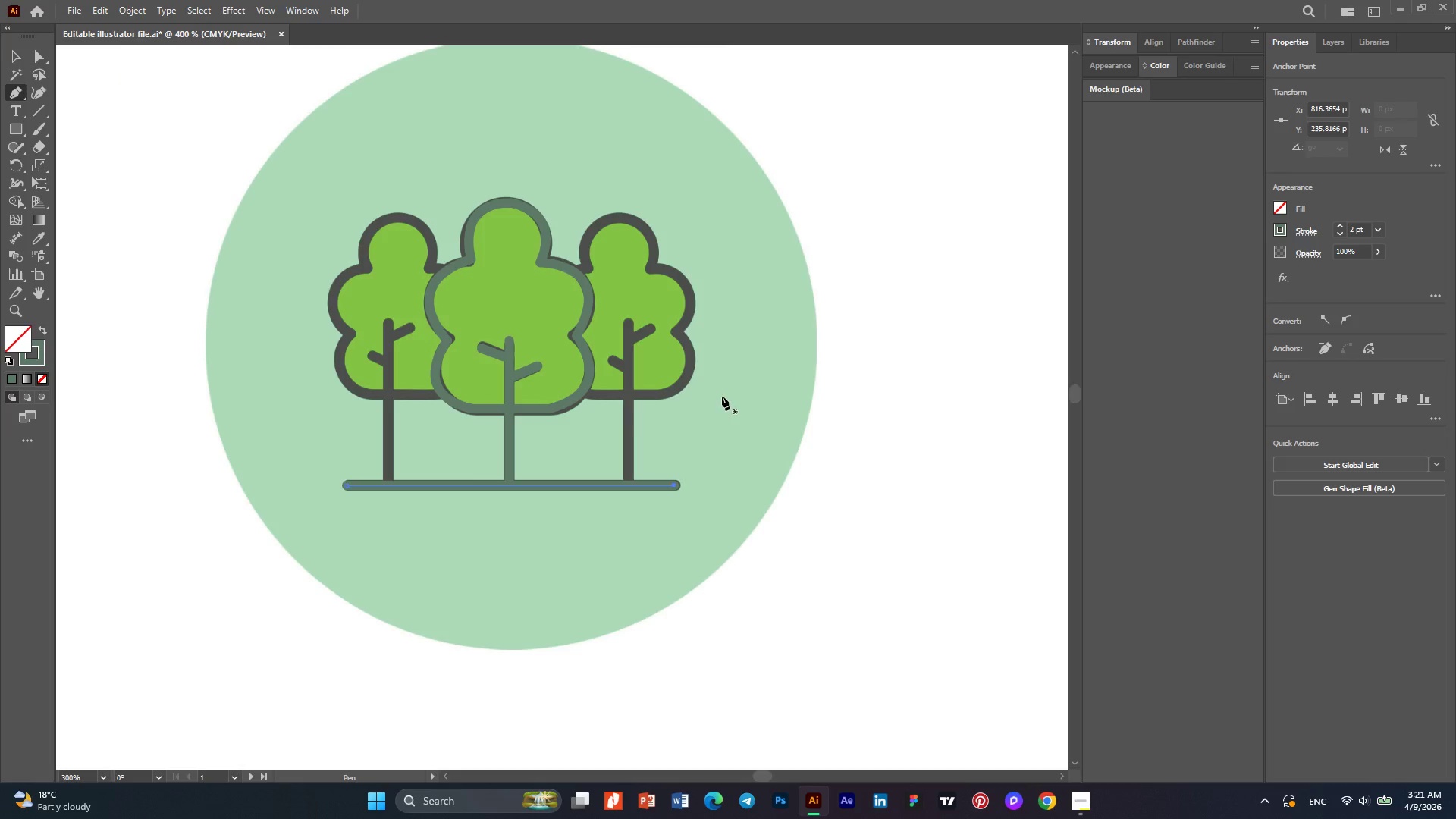 
key(Alt+AltLeft)
 